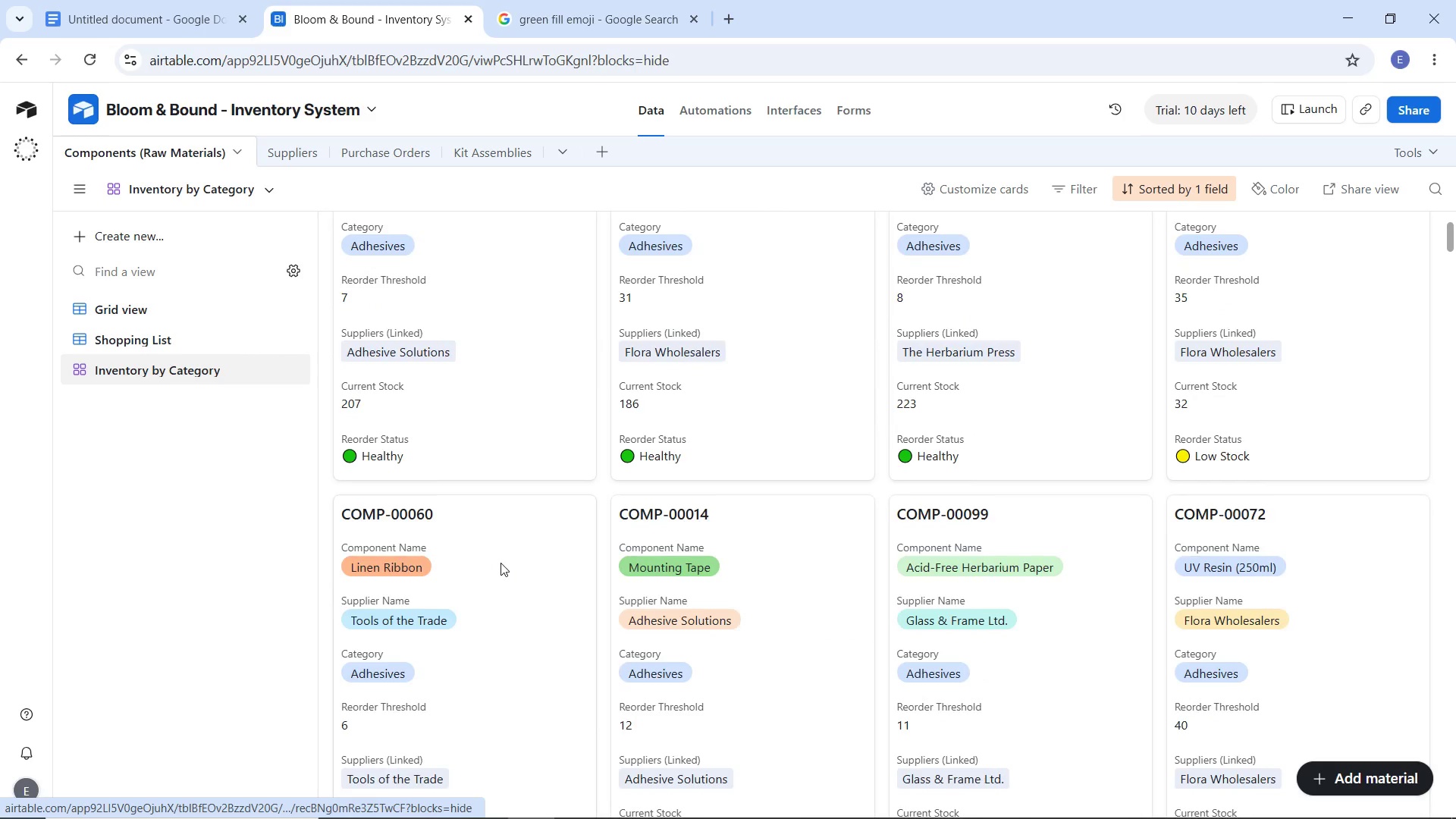 
scroll: coordinate [500, 563], scroll_direction: up, amount: 4.0
 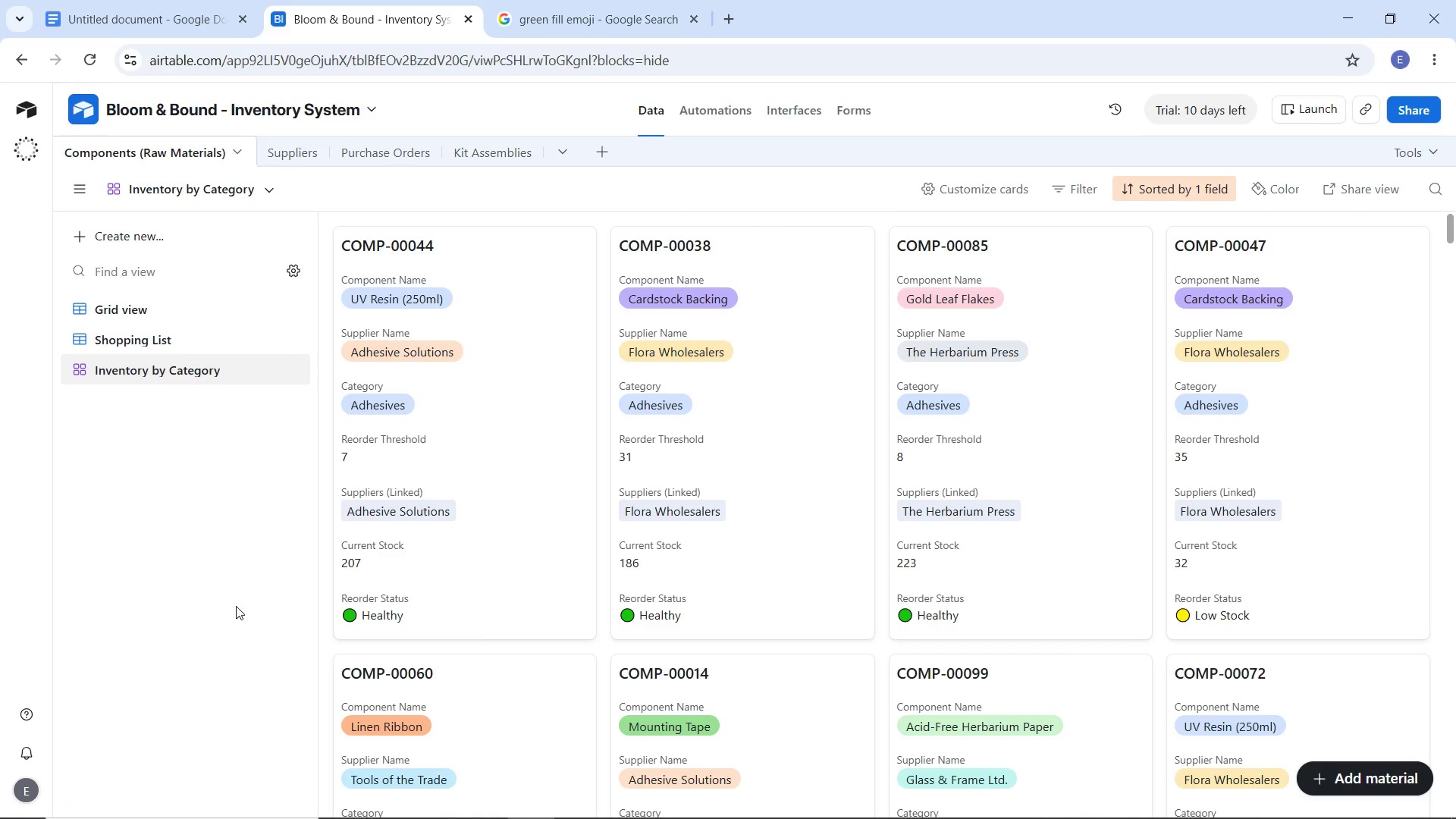 
left_click([236, 606])
 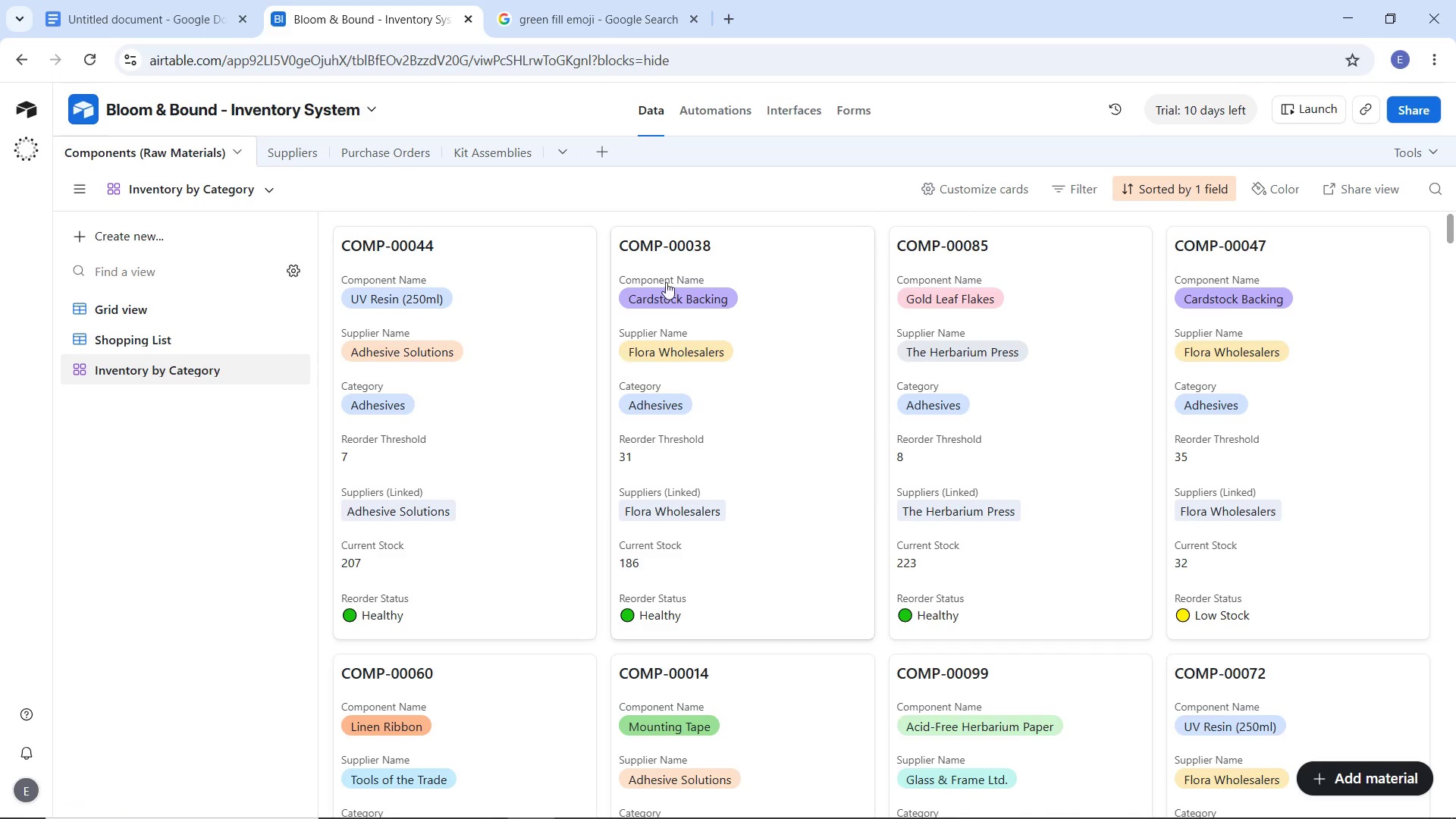 
left_click([794, 109])
 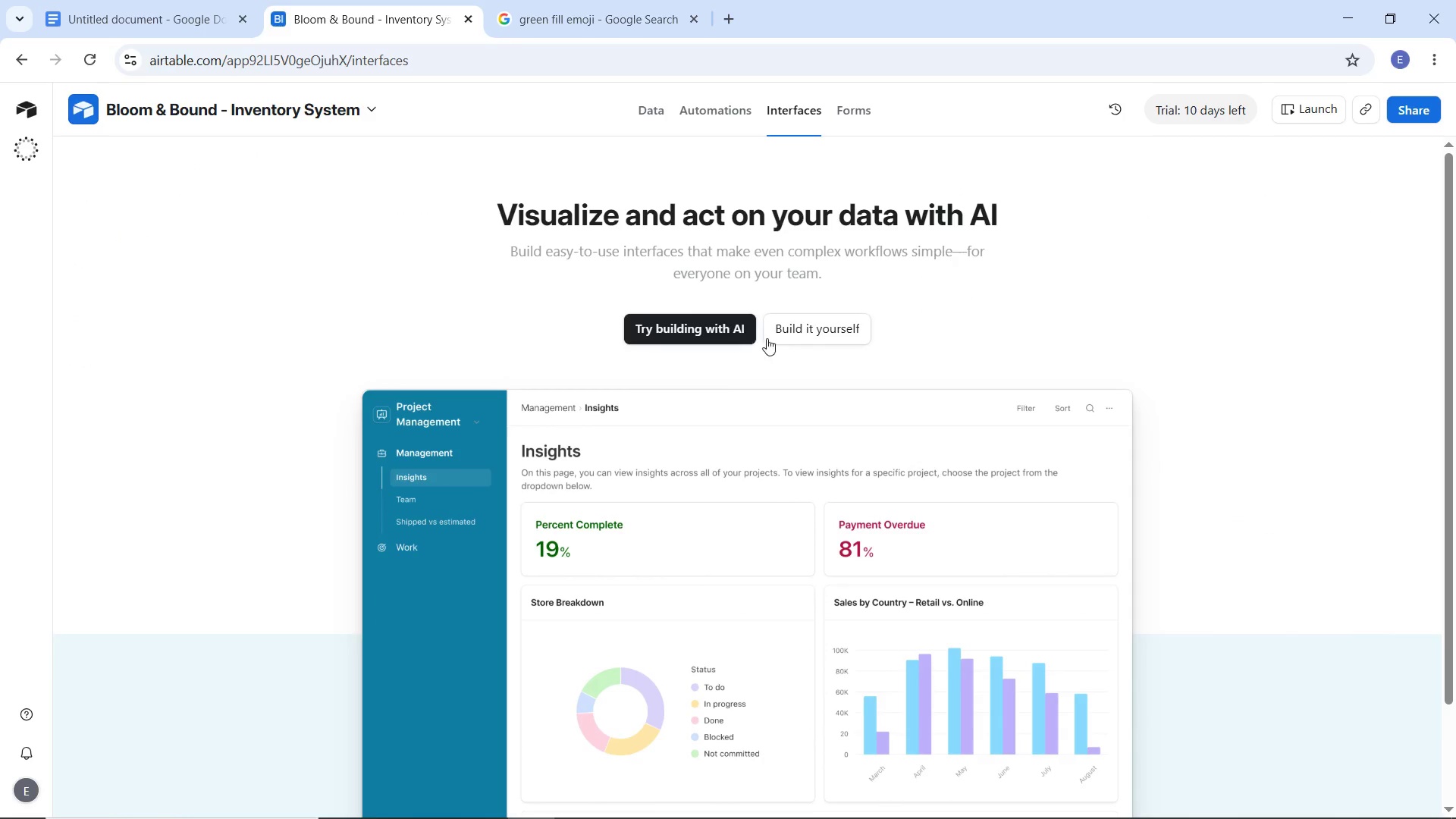 
left_click([824, 332])
 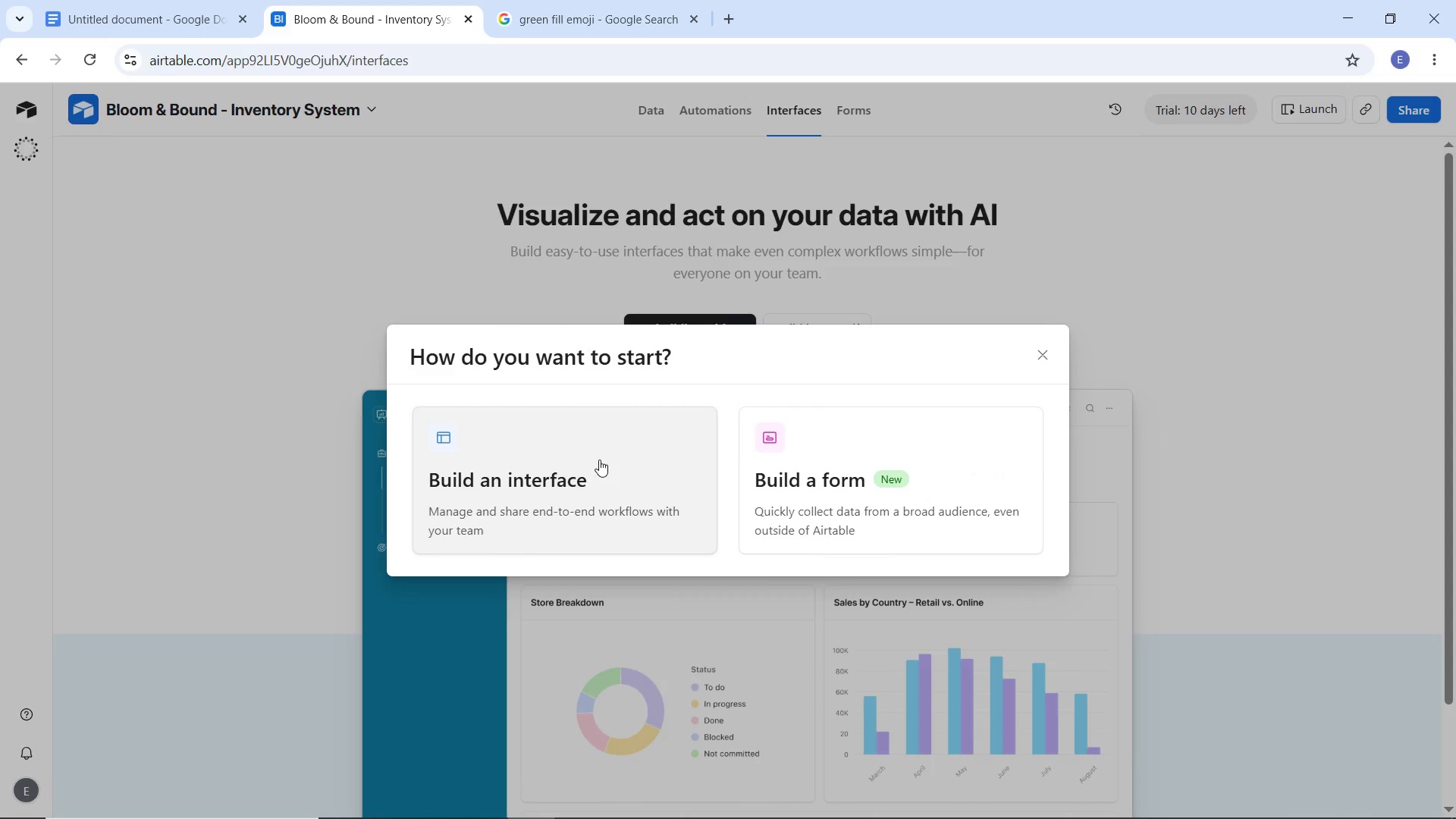 
left_click([599, 460])
 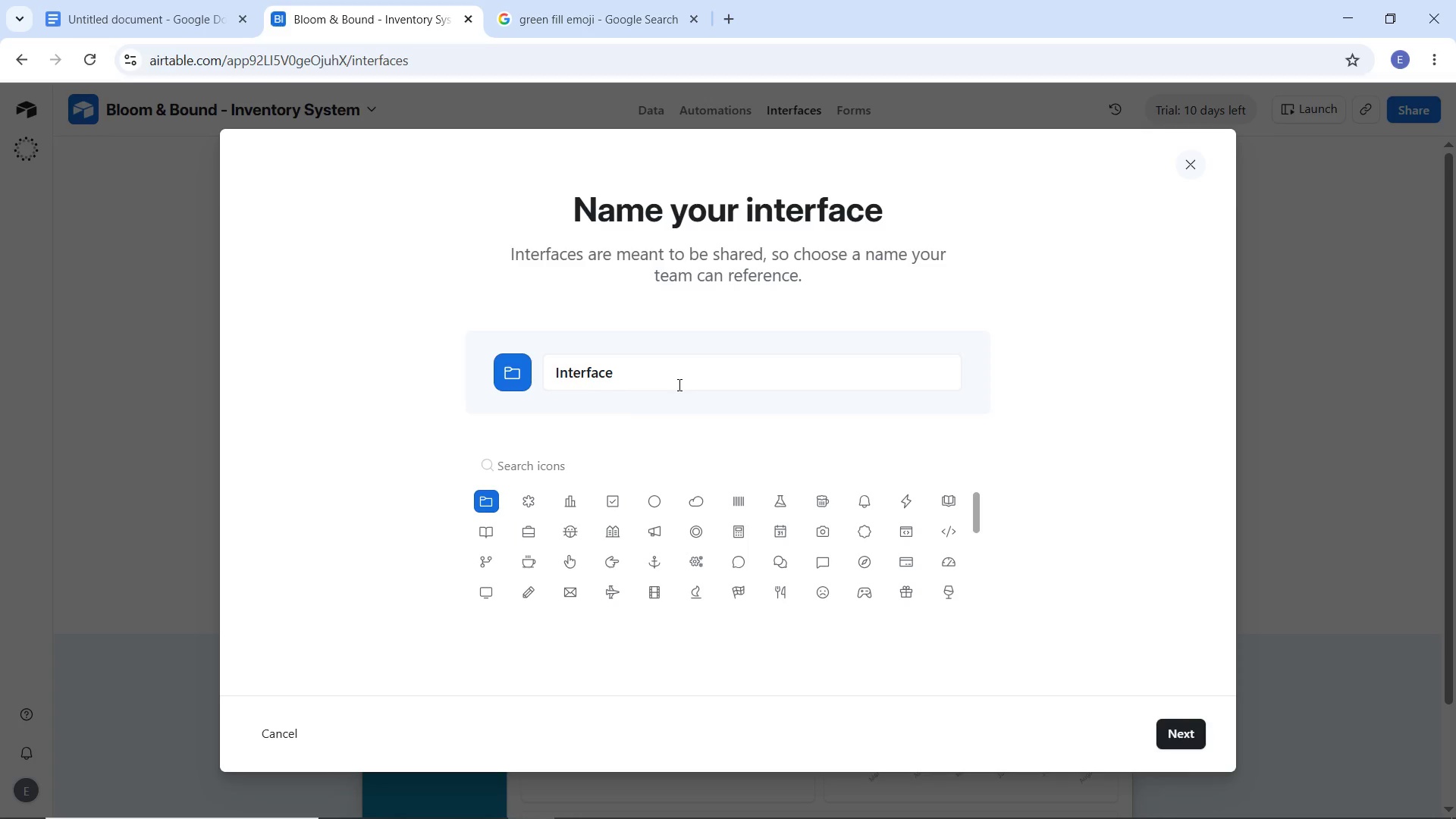 
left_click_drag(start_coordinate=[678, 384], to_coordinate=[548, 385])
 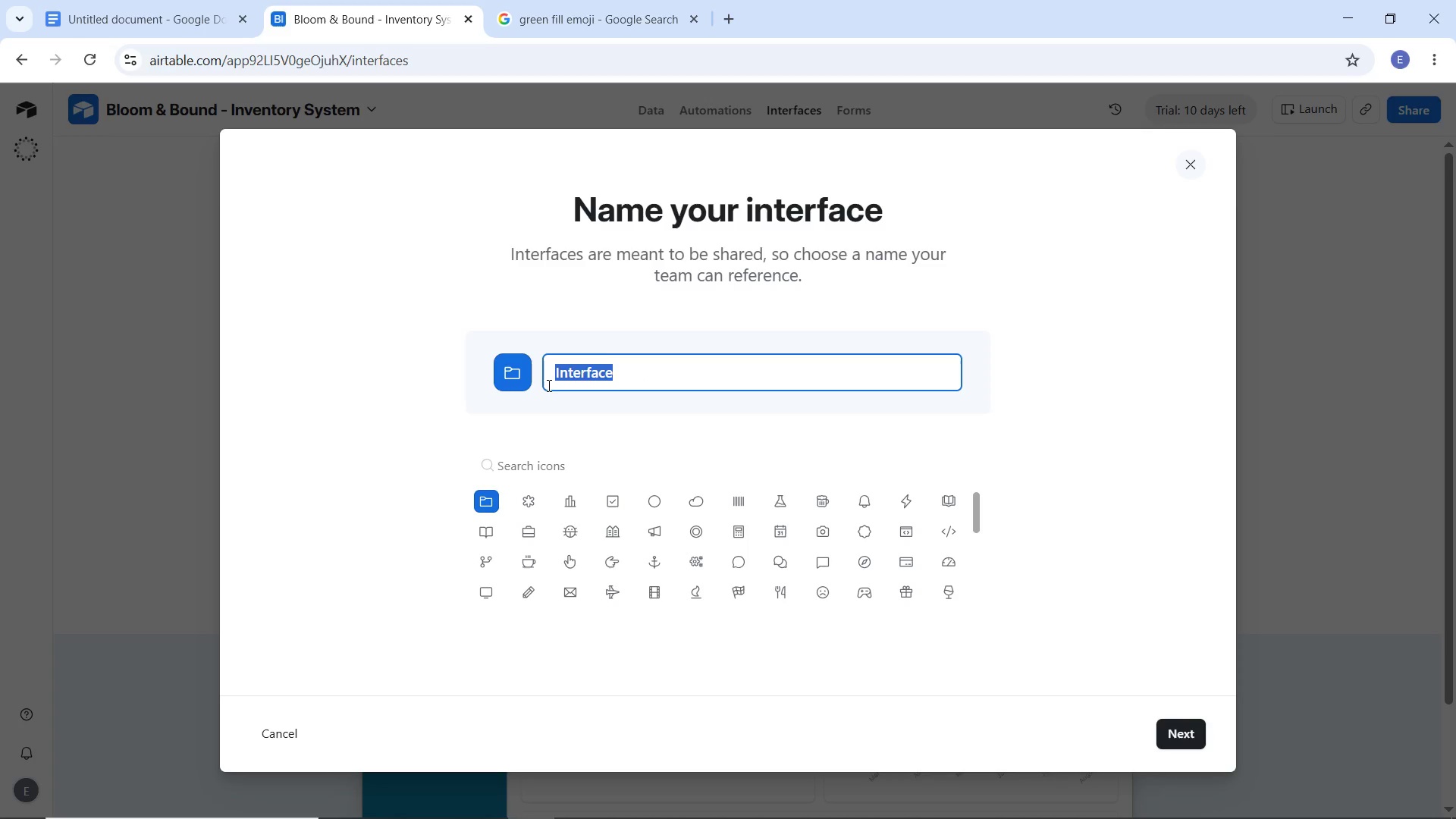 
type(Owner Dashboard - Reorder View)
 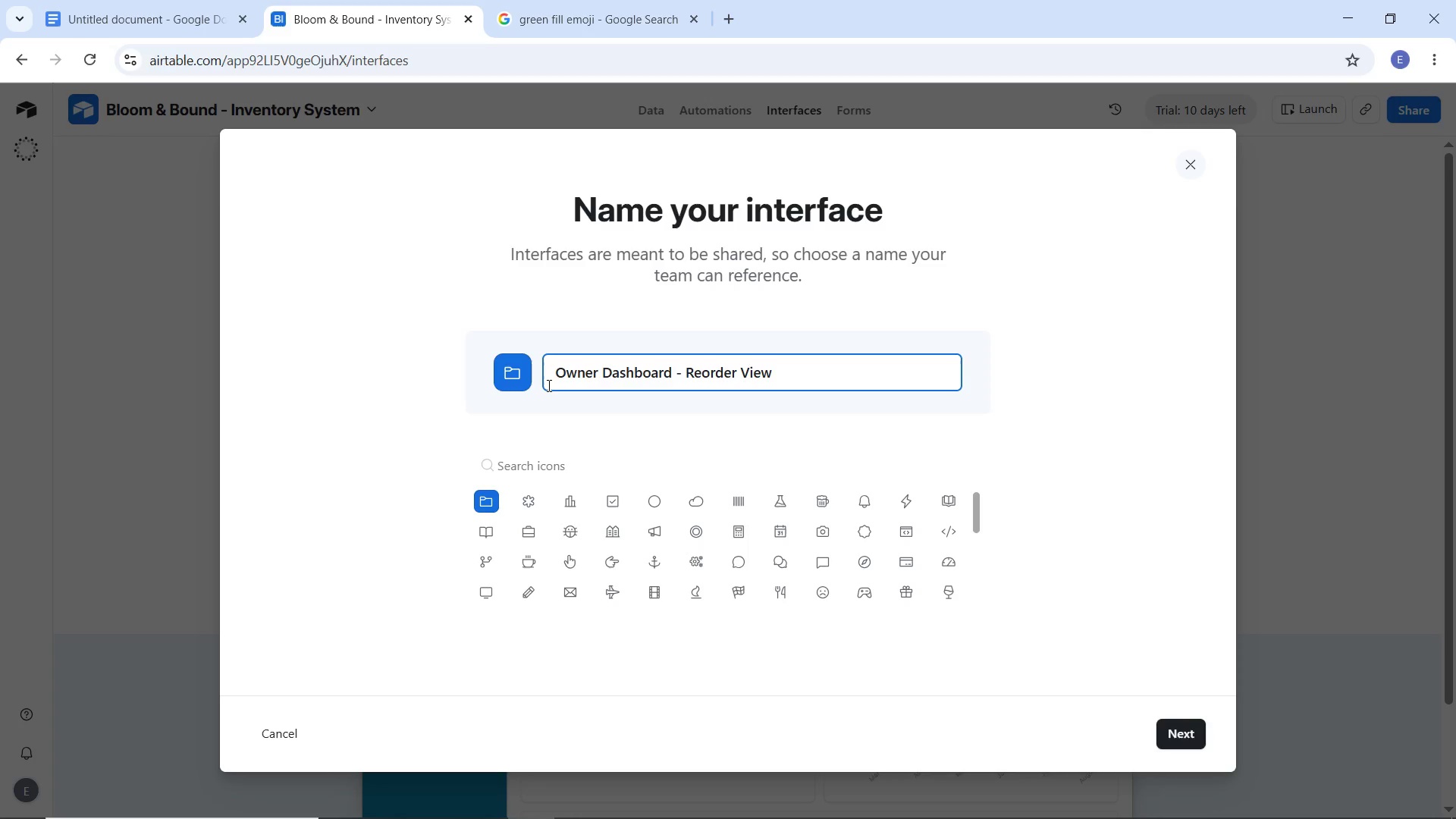 
left_click([779, 534])
 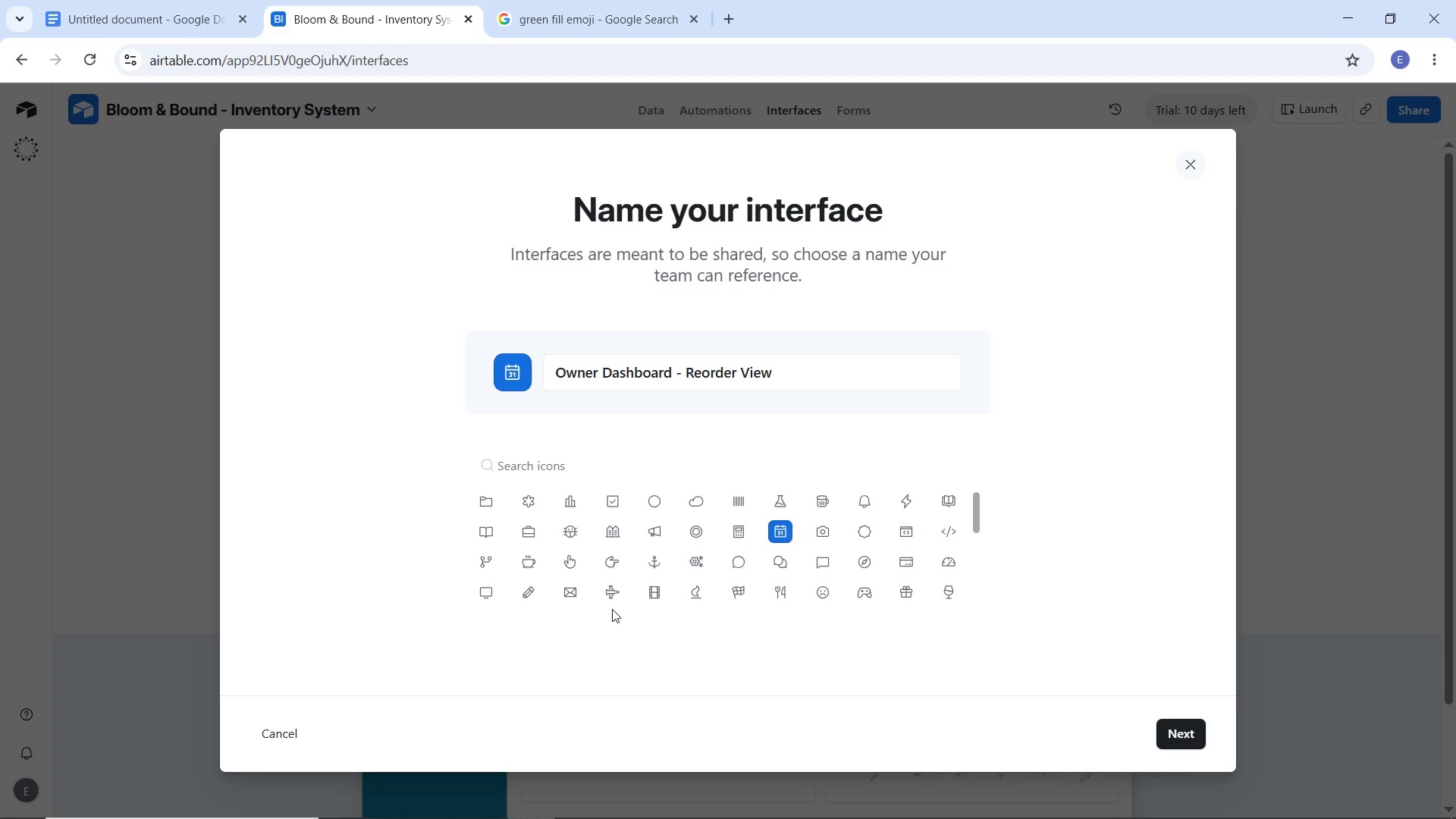 
wait(5.78)
 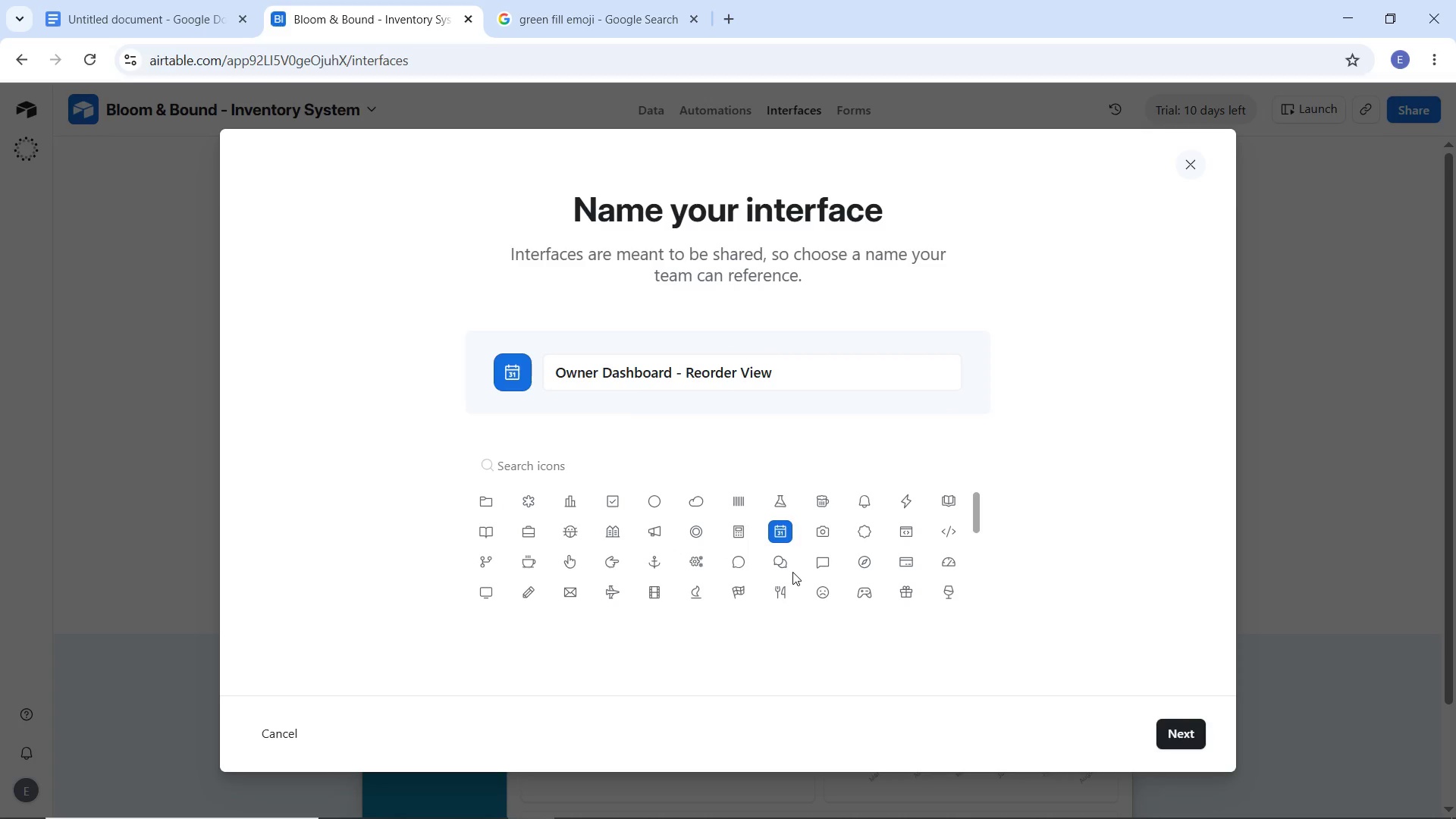 
left_click([1187, 726])
 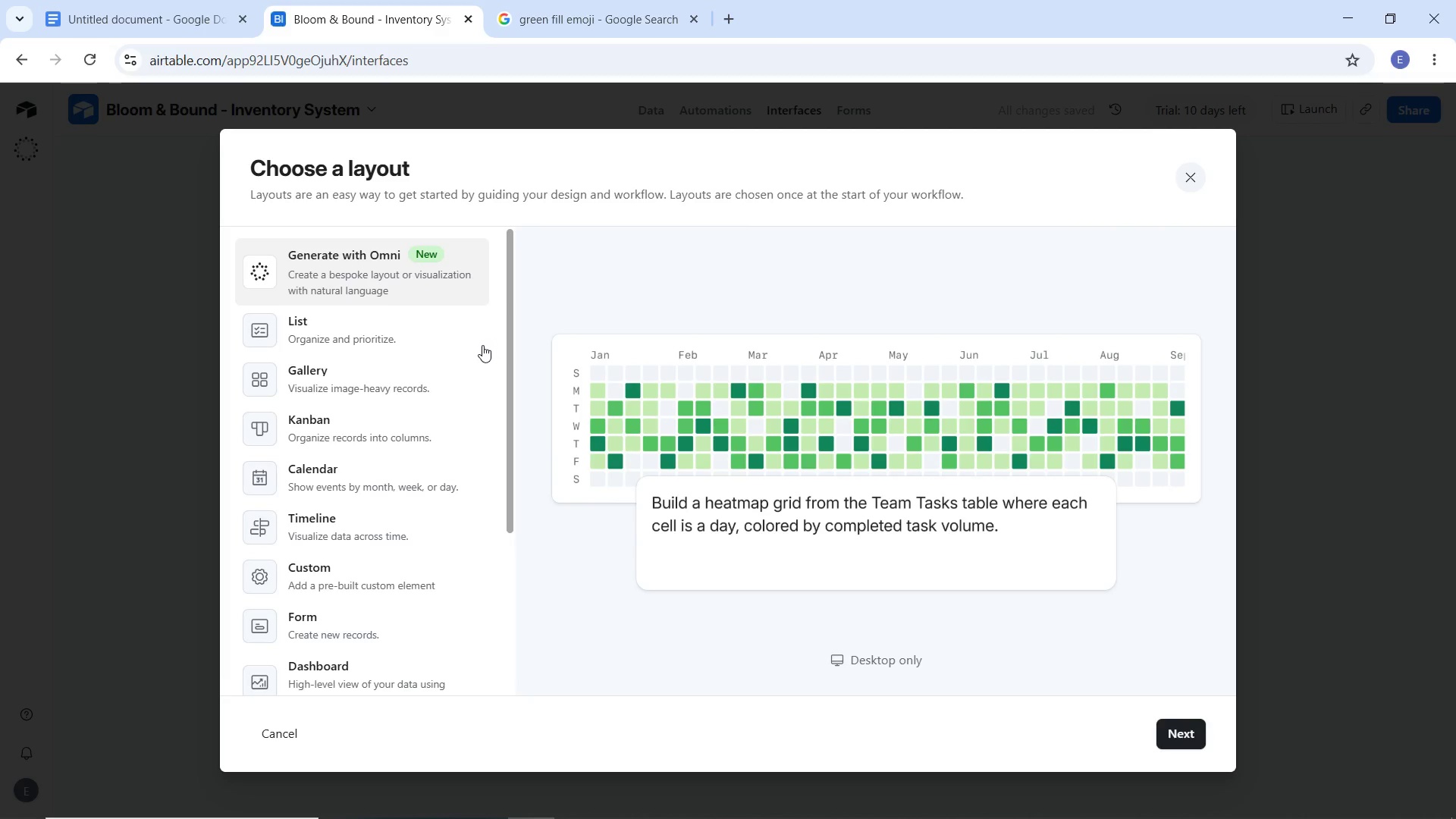 
scroll: coordinate [399, 386], scroll_direction: down, amount: 3.0
 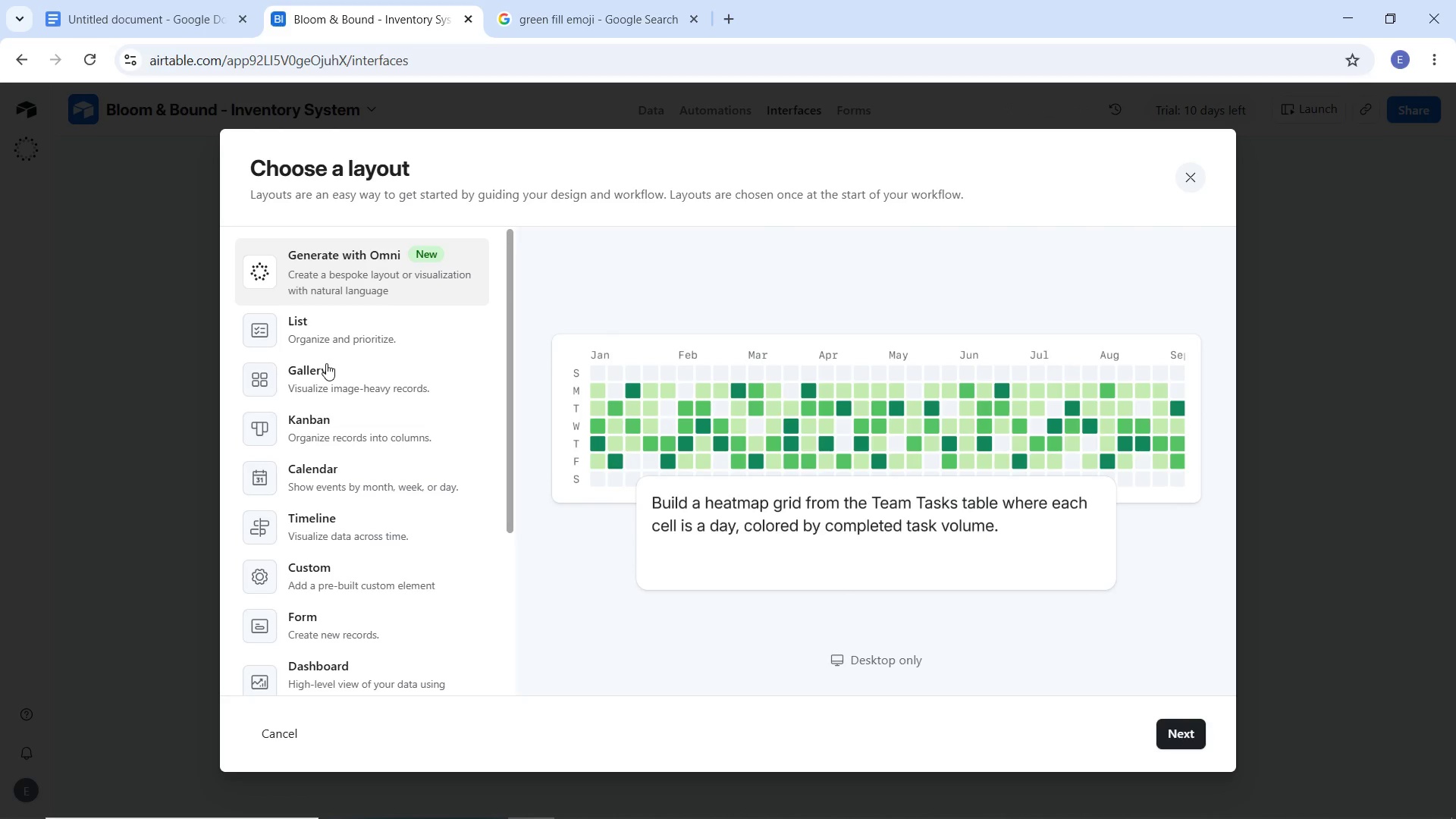 
wait(7.74)
 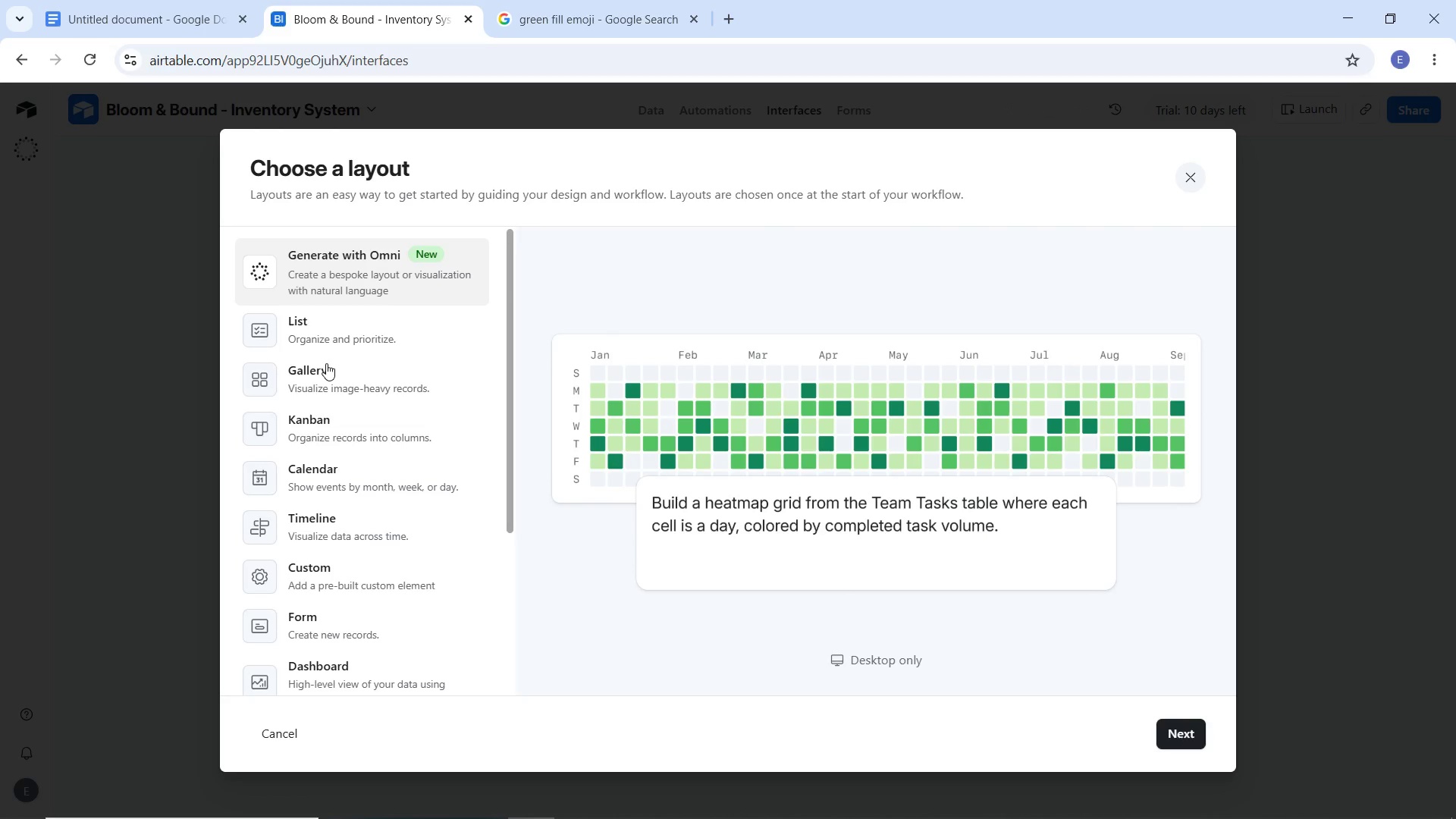 
left_click([1172, 738])
 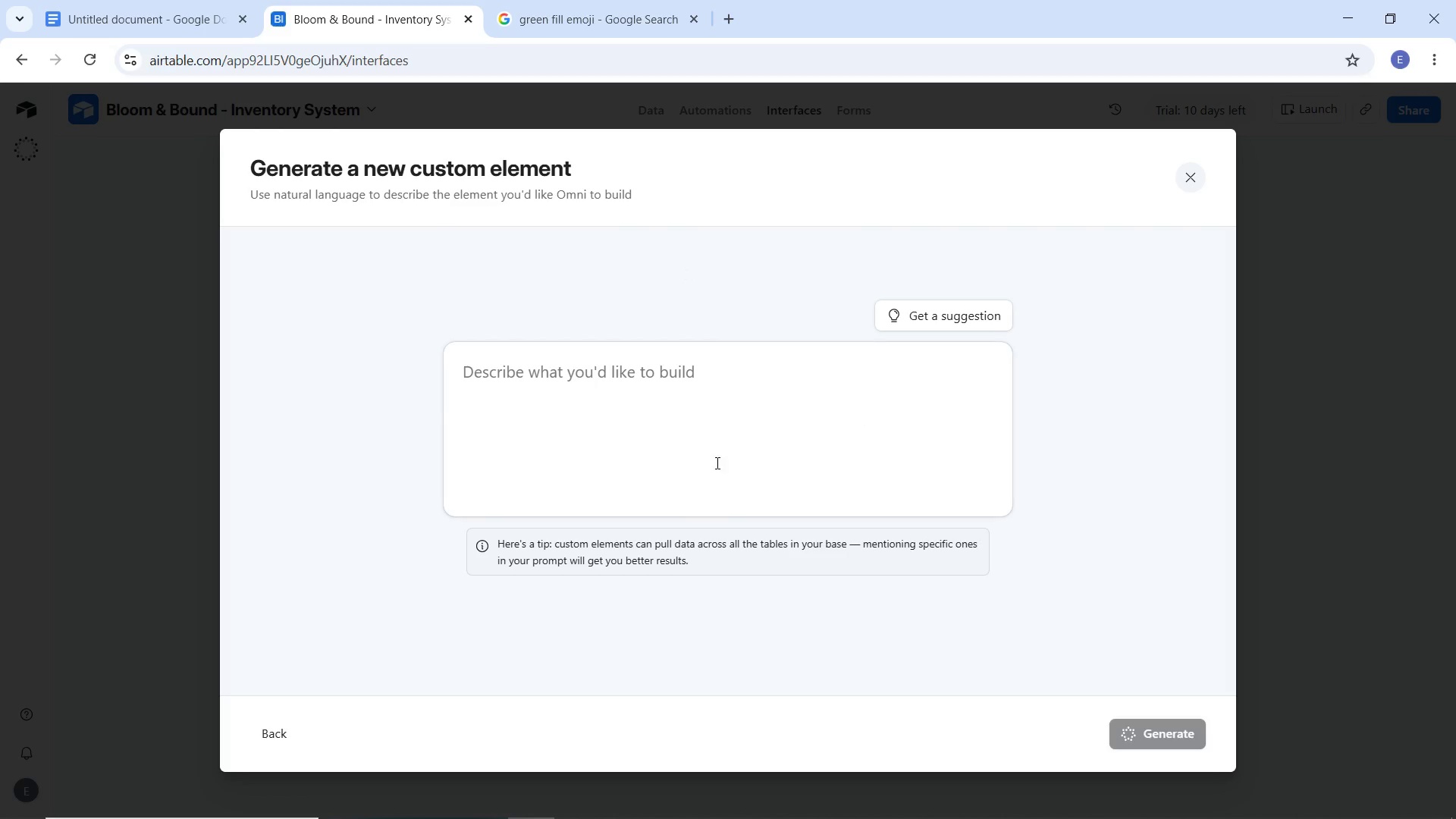 
wait(6.75)
 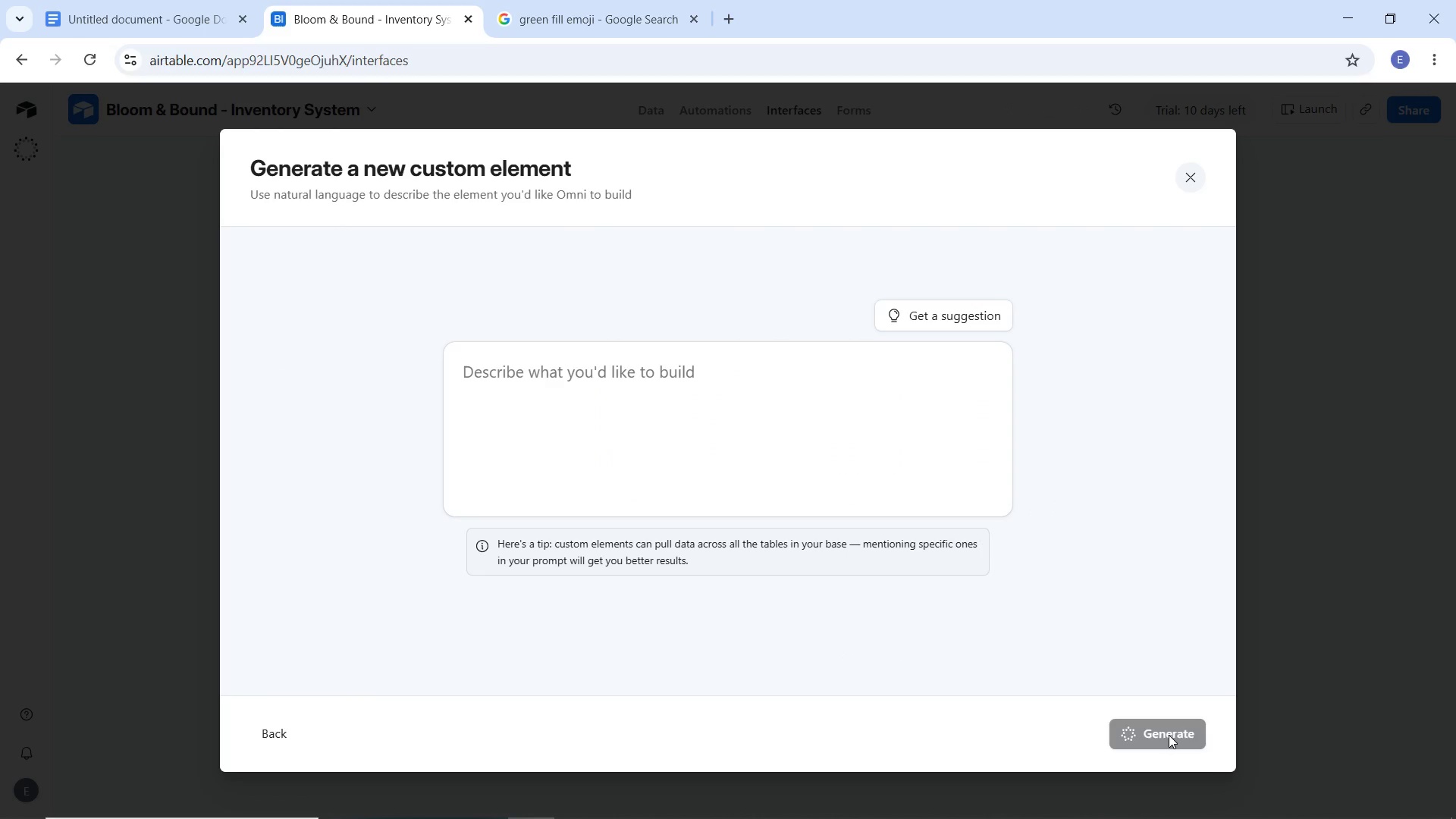 
left_click([275, 732])
 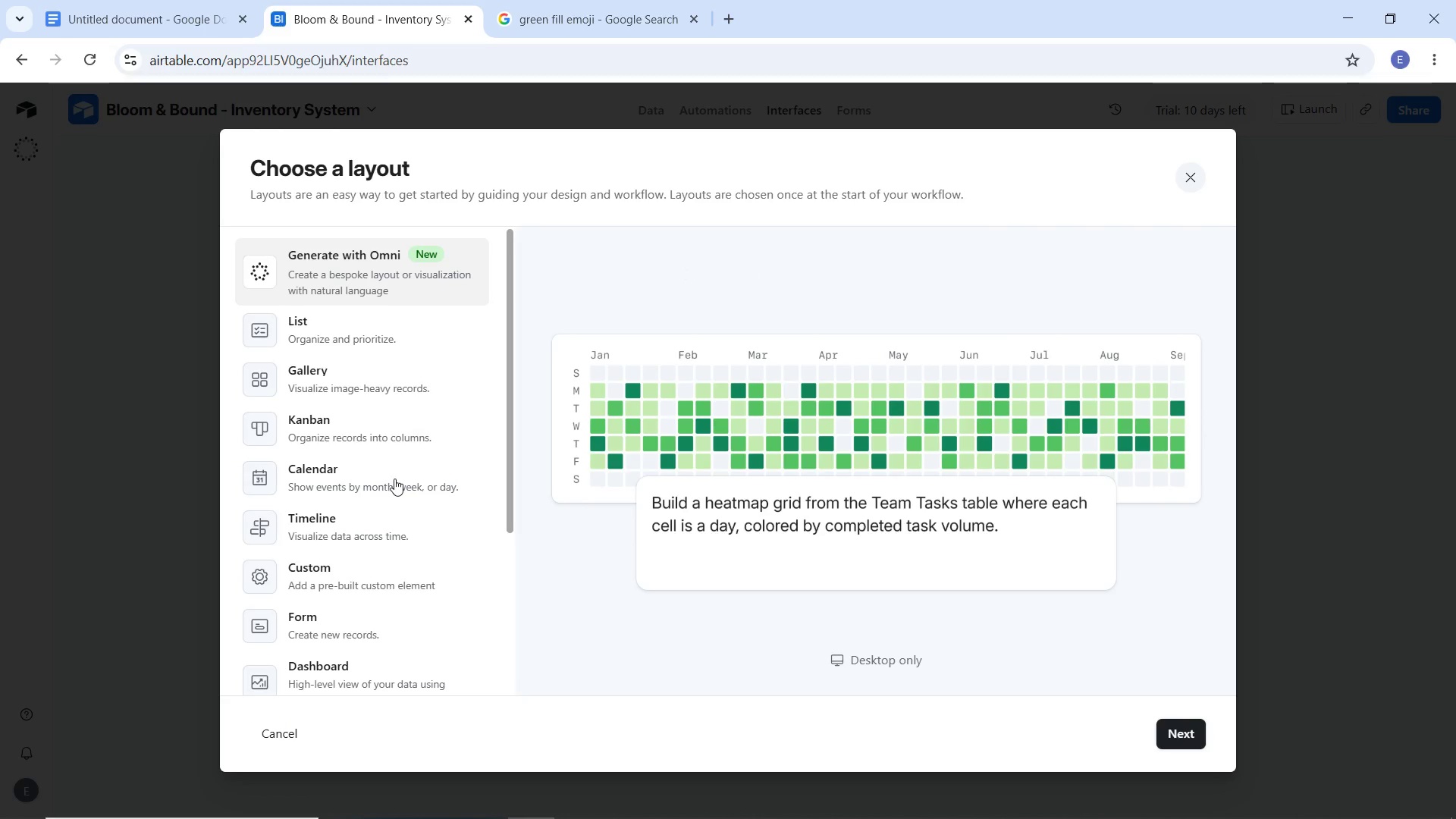 
scroll: coordinate [395, 482], scroll_direction: down, amount: 6.0
 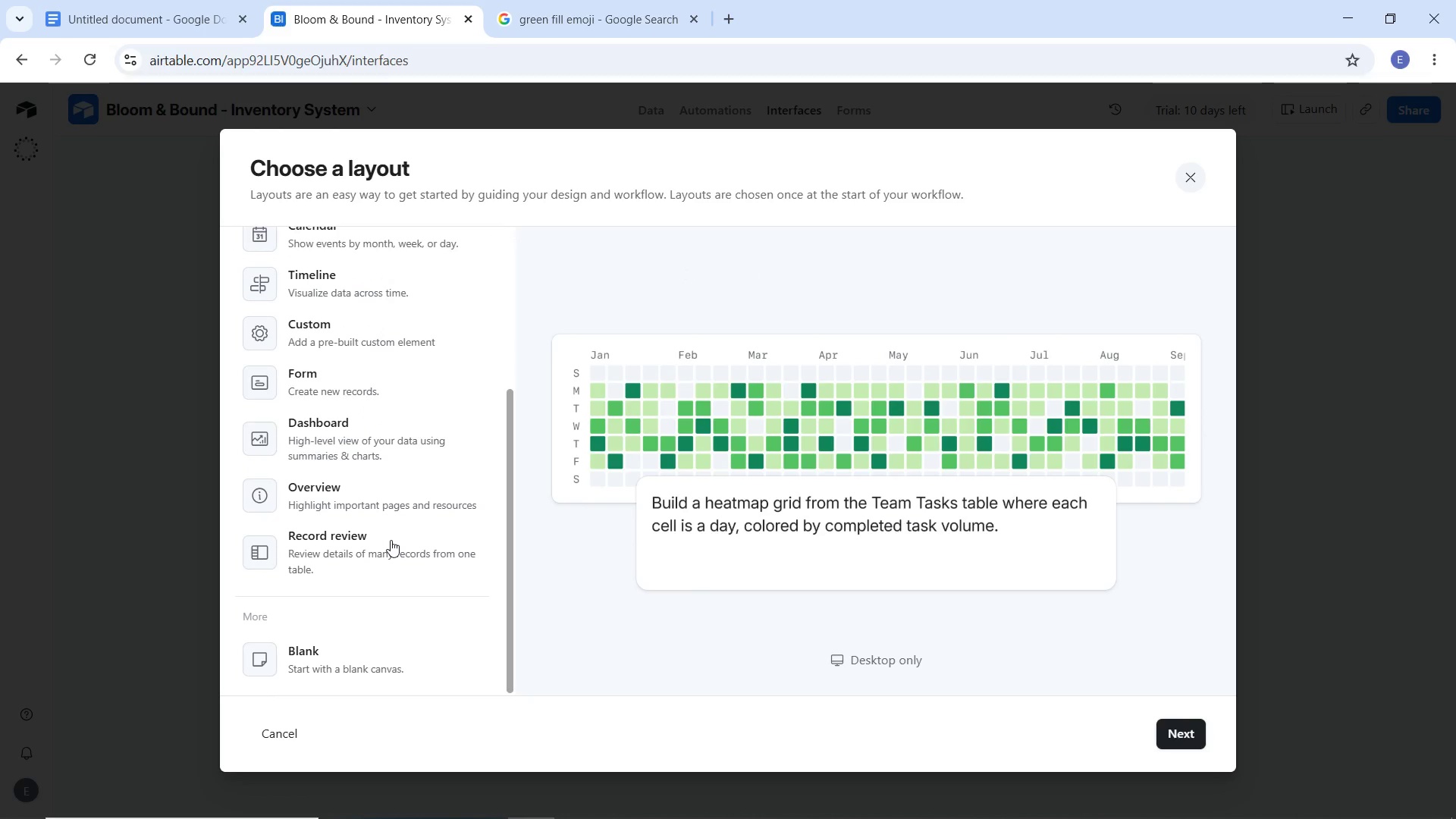 
scroll: coordinate [393, 540], scroll_direction: up, amount: 4.0
 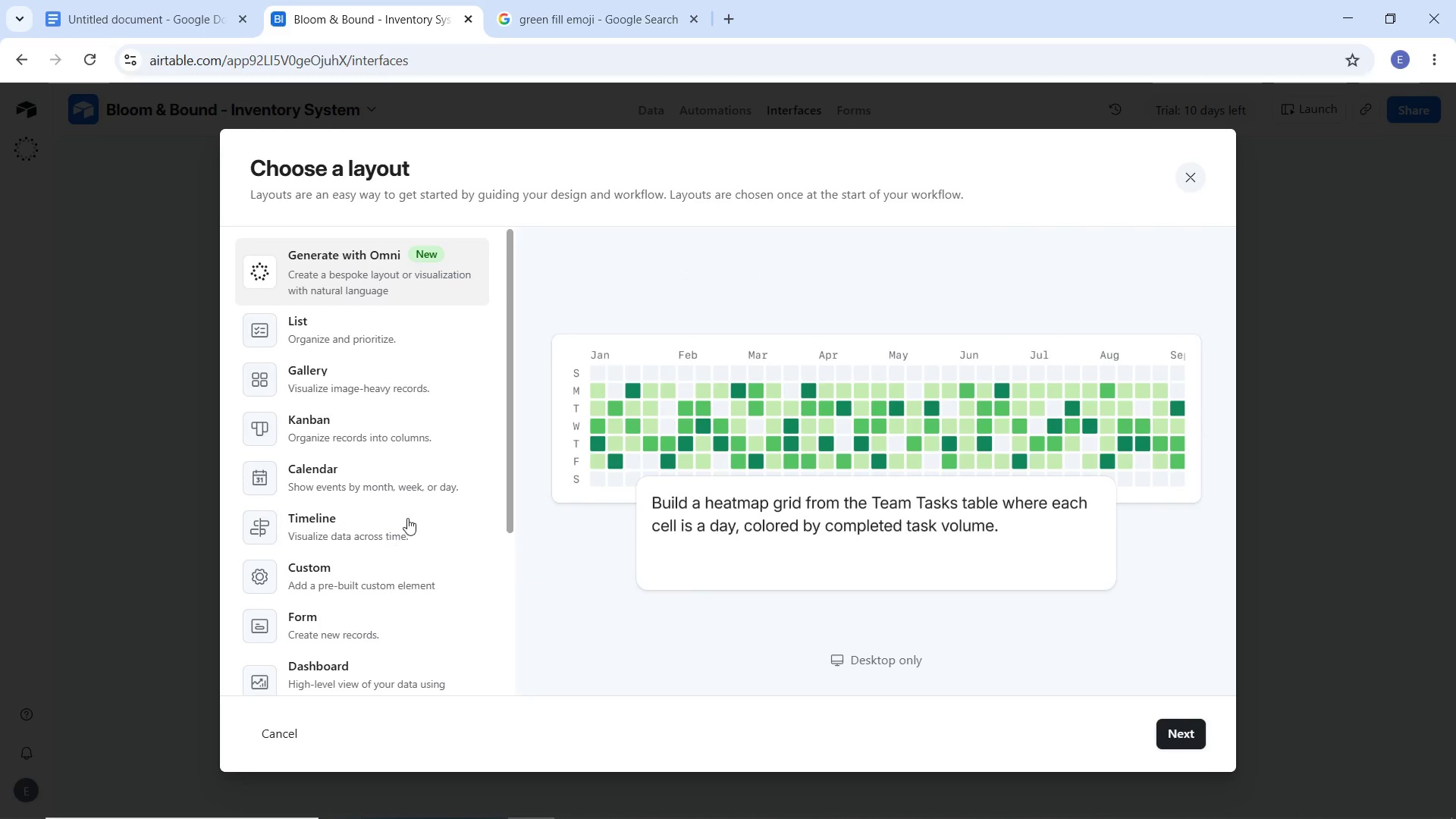 
scroll: coordinate [408, 517], scroll_direction: down, amount: 6.0
 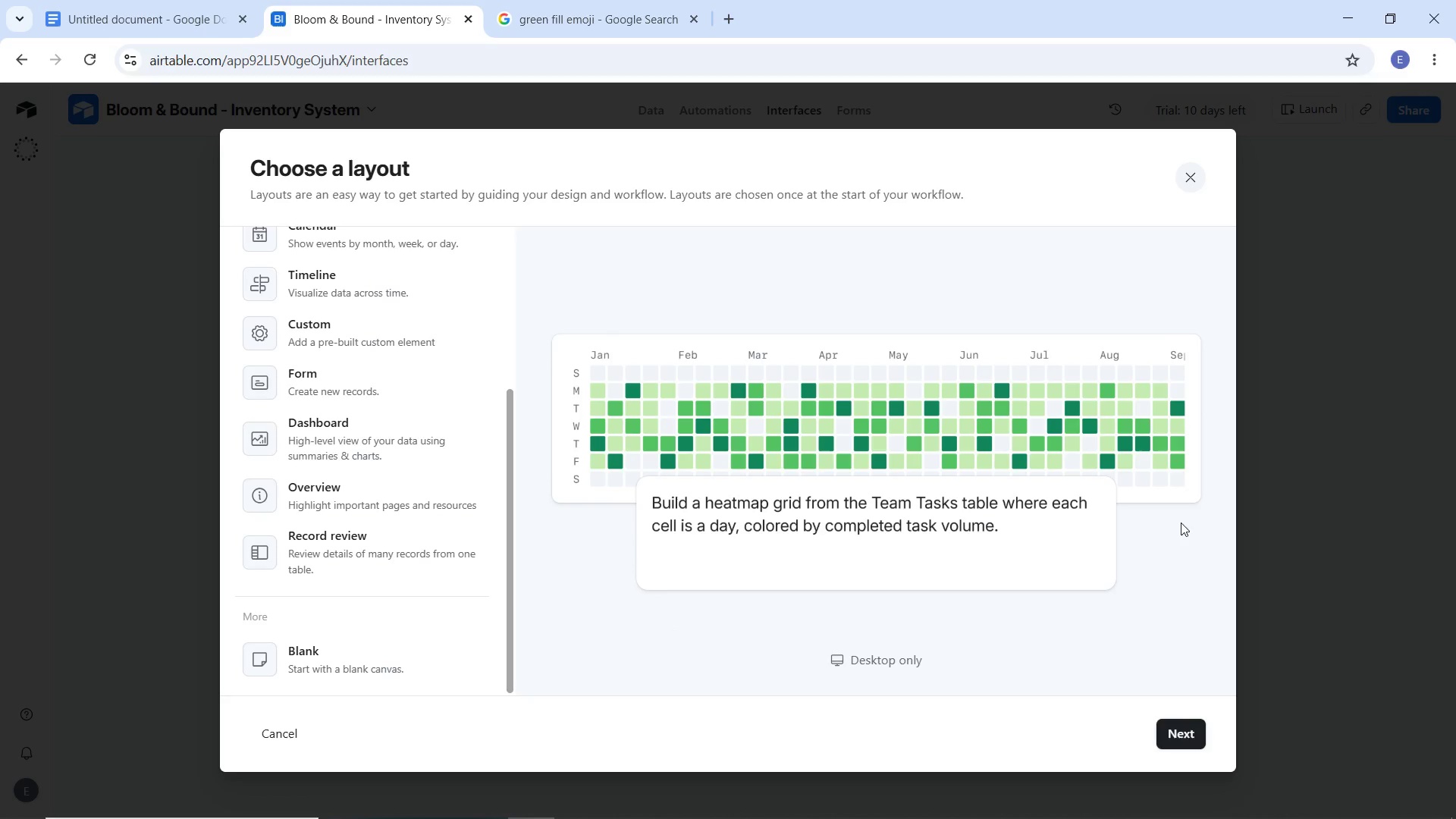 
left_click([1188, 176])
 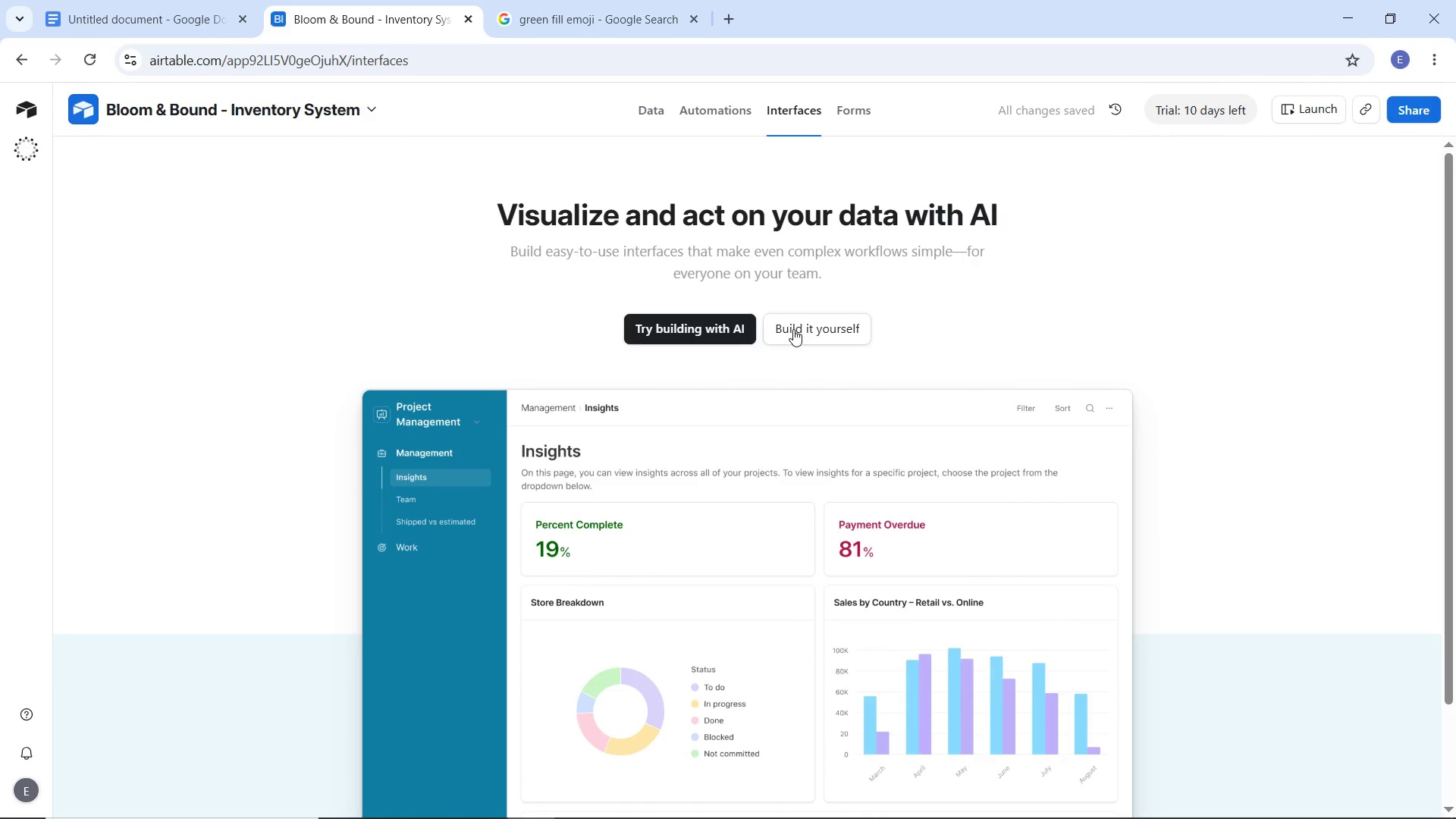 
left_click([793, 329])
 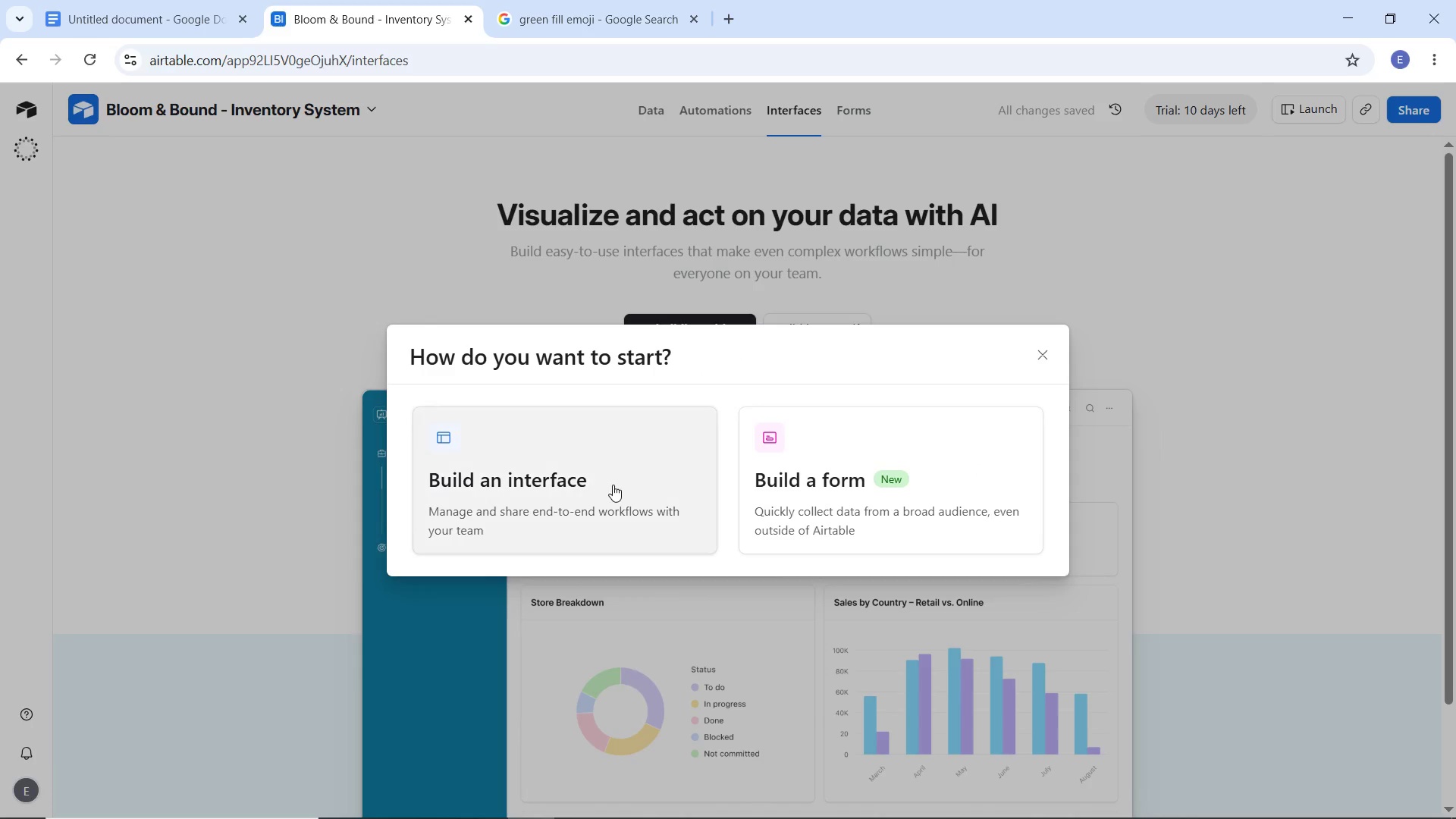 
left_click([613, 485])
 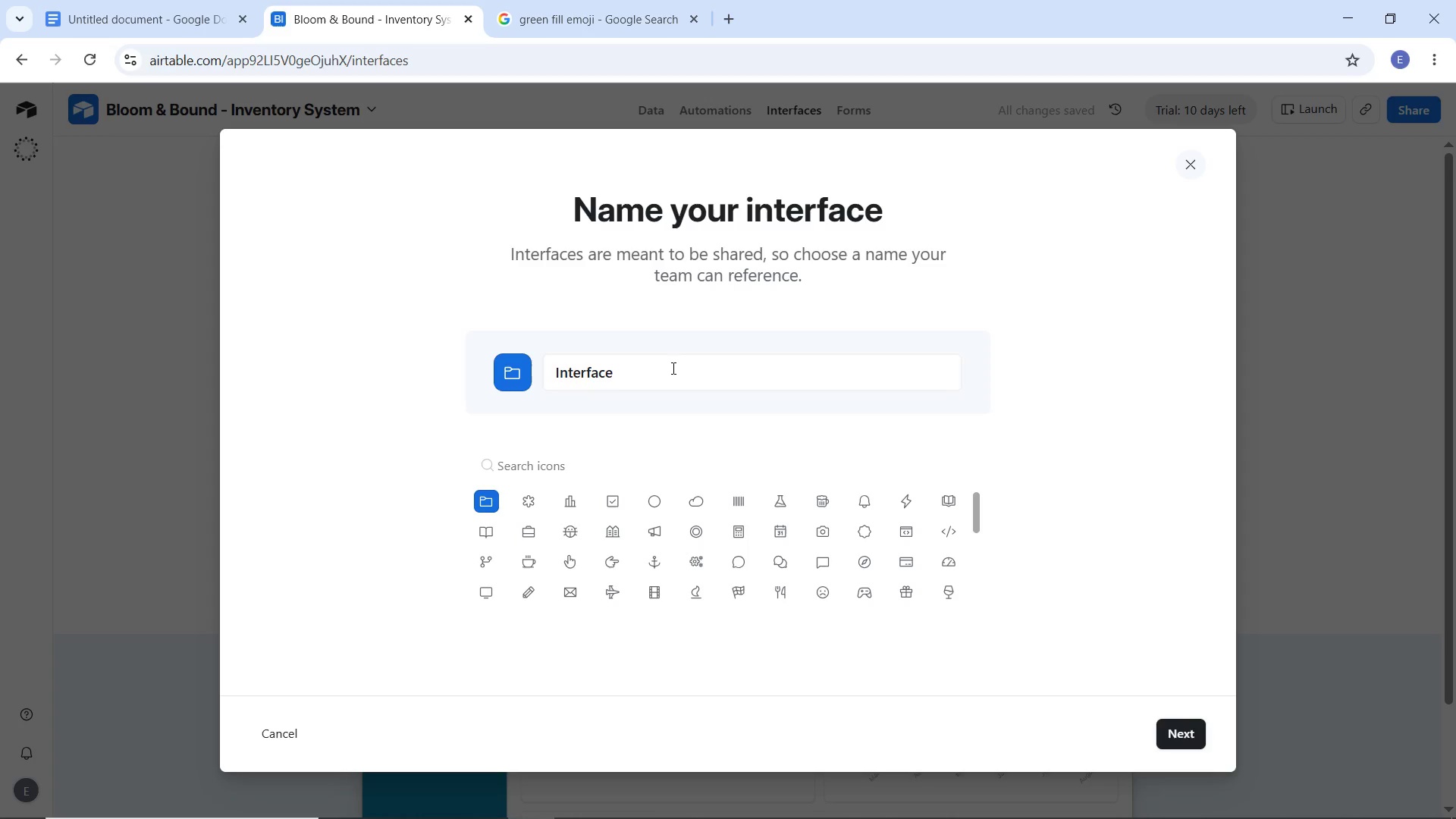 
left_click_drag(start_coordinate=[672, 368], to_coordinate=[540, 373])
 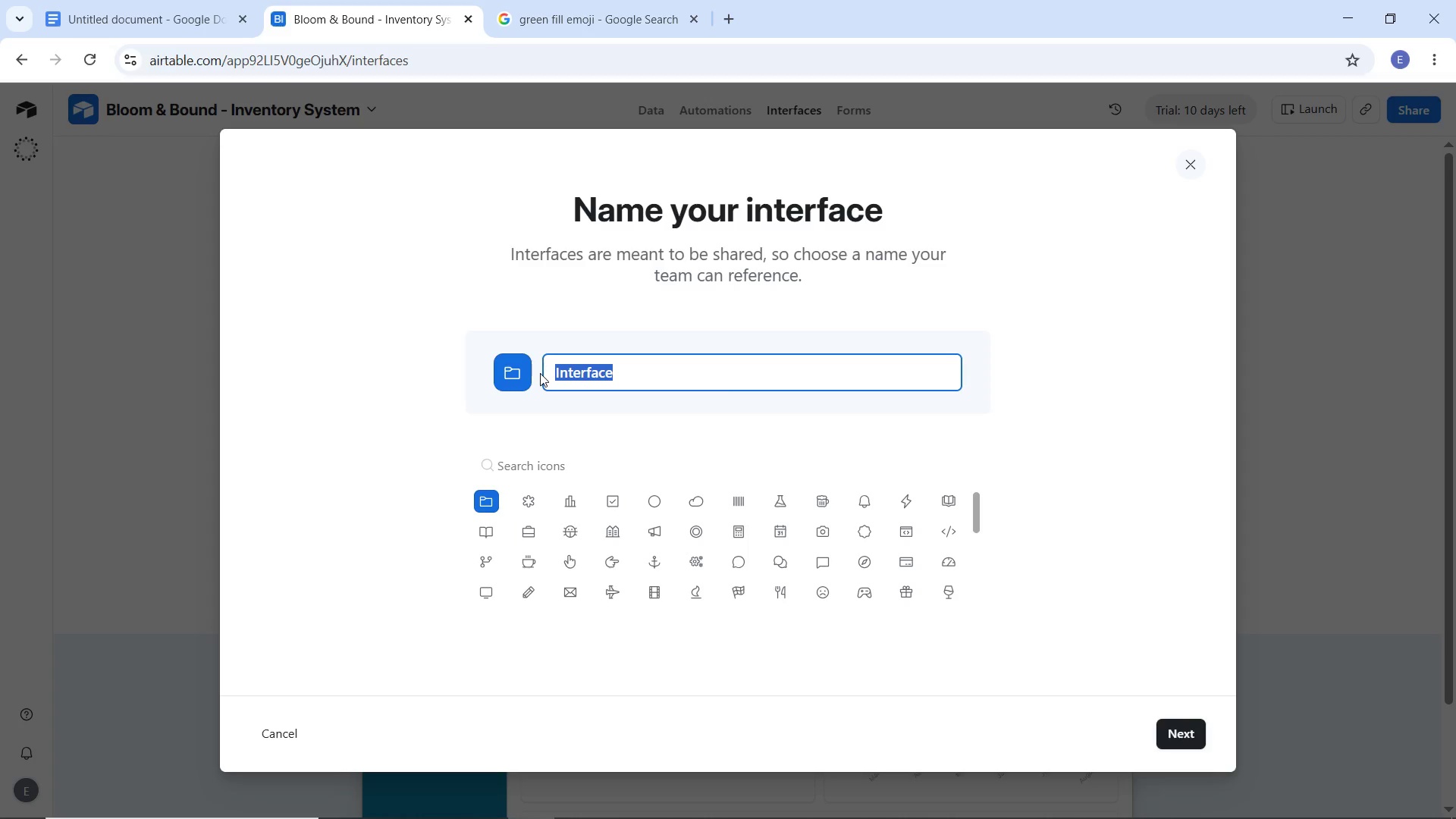 
type(Ownr)
key(Backspace)
type(er Dashboard - Reorder View)
 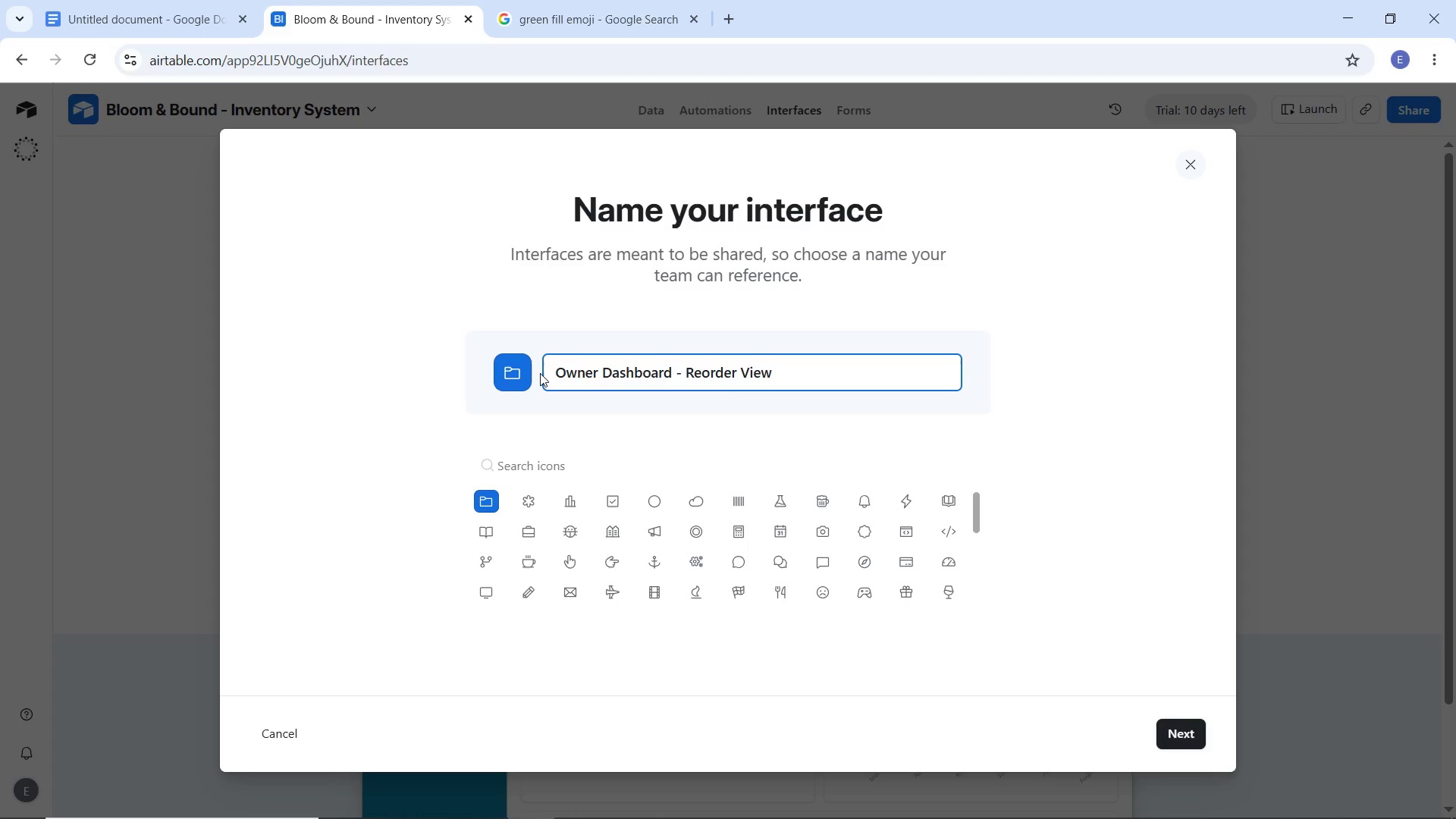 
wait(10.42)
 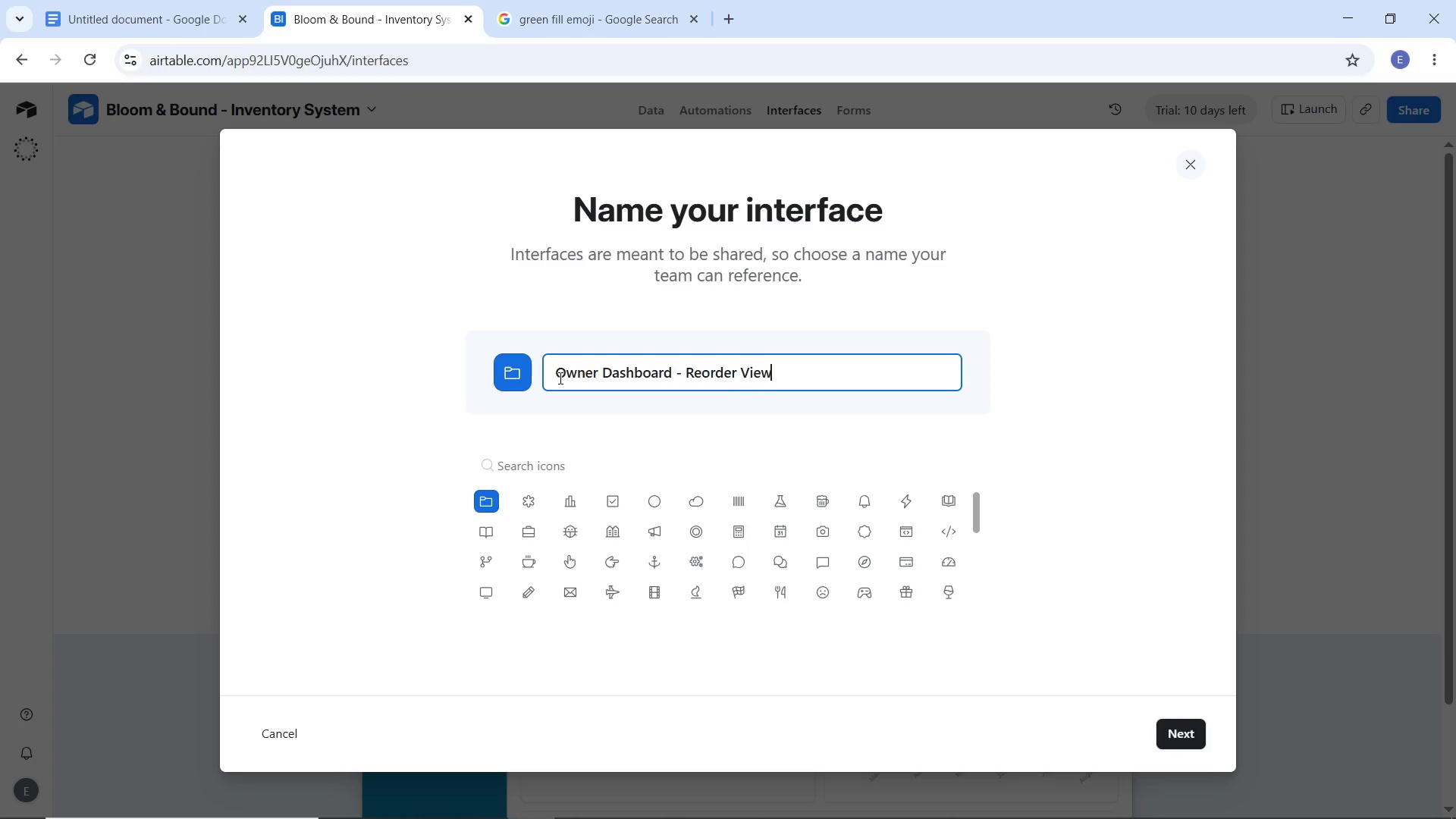 
left_click([770, 528])
 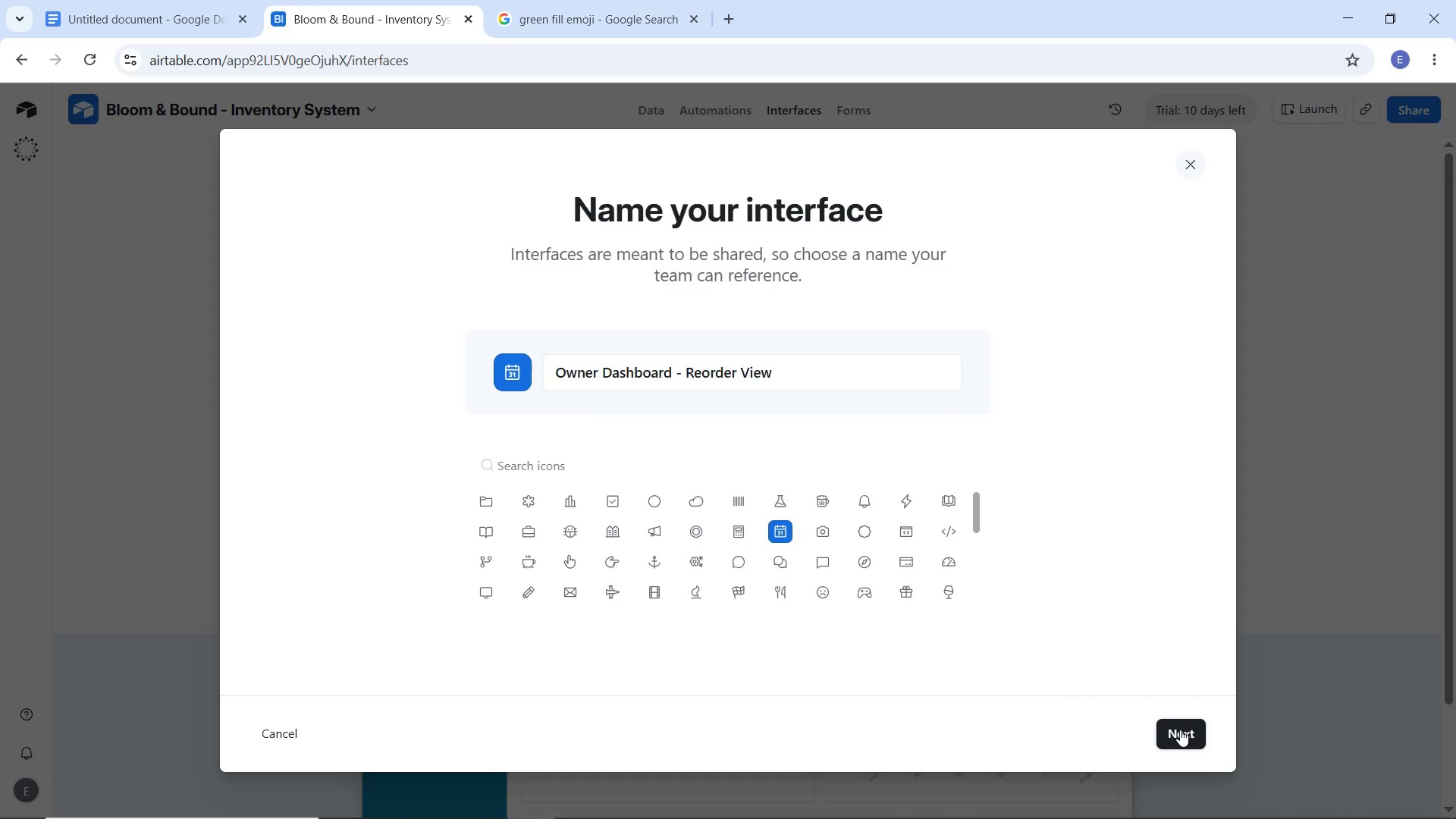 
left_click([1180, 730])
 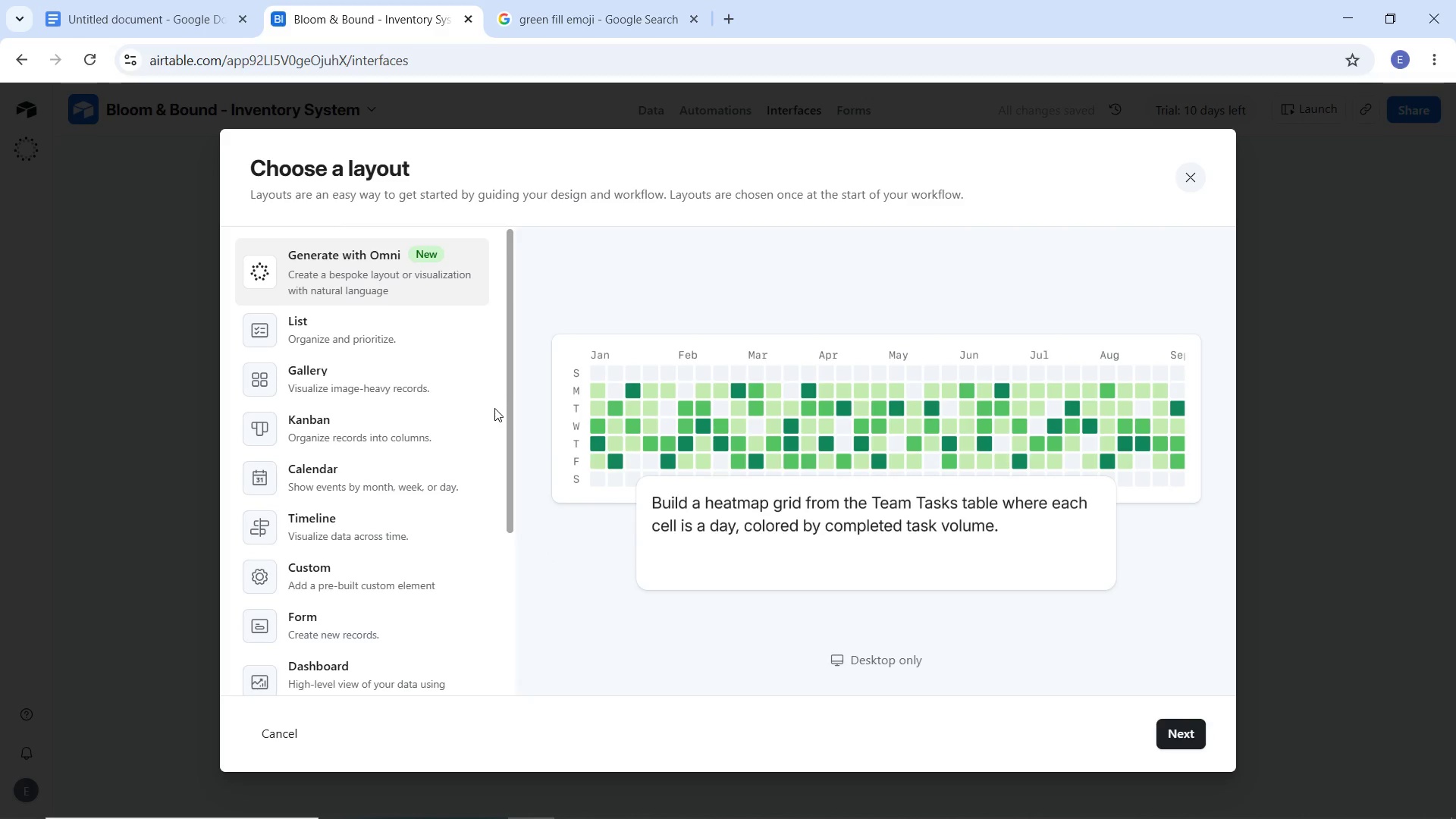 
wait(6.28)
 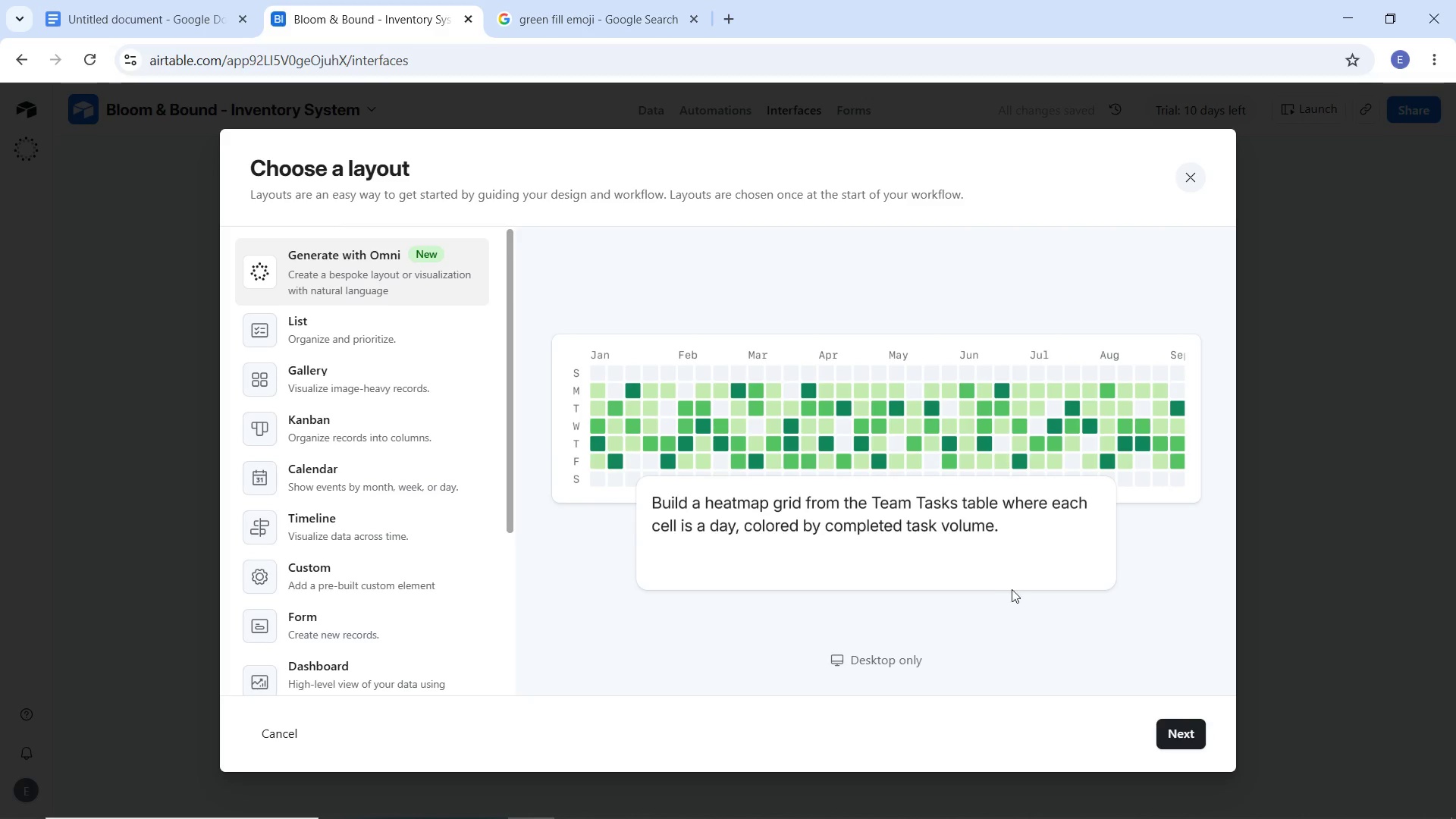 
left_click_drag(start_coordinate=[507, 419], to_coordinate=[491, 462])
 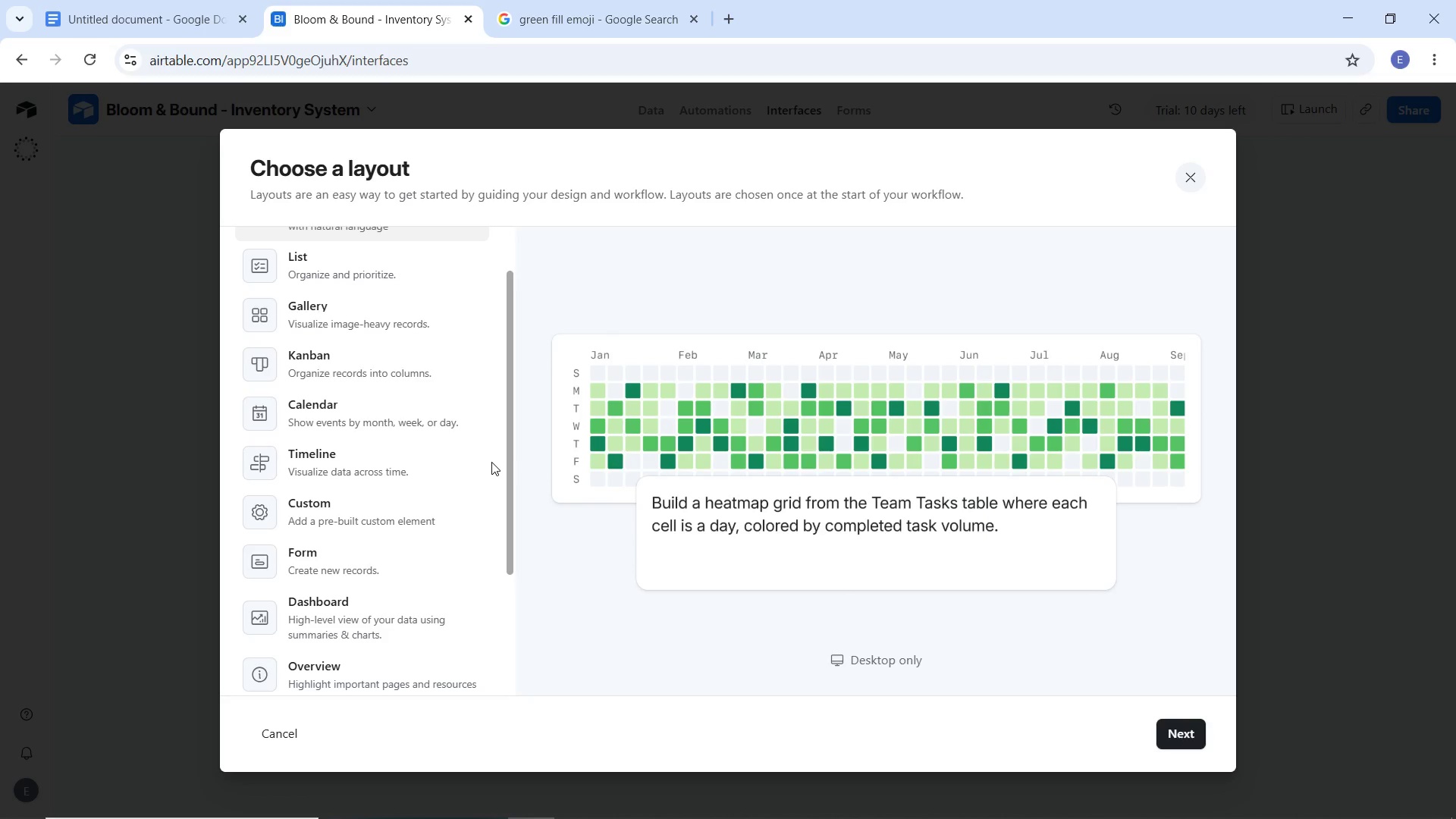 
wait(48.17)
 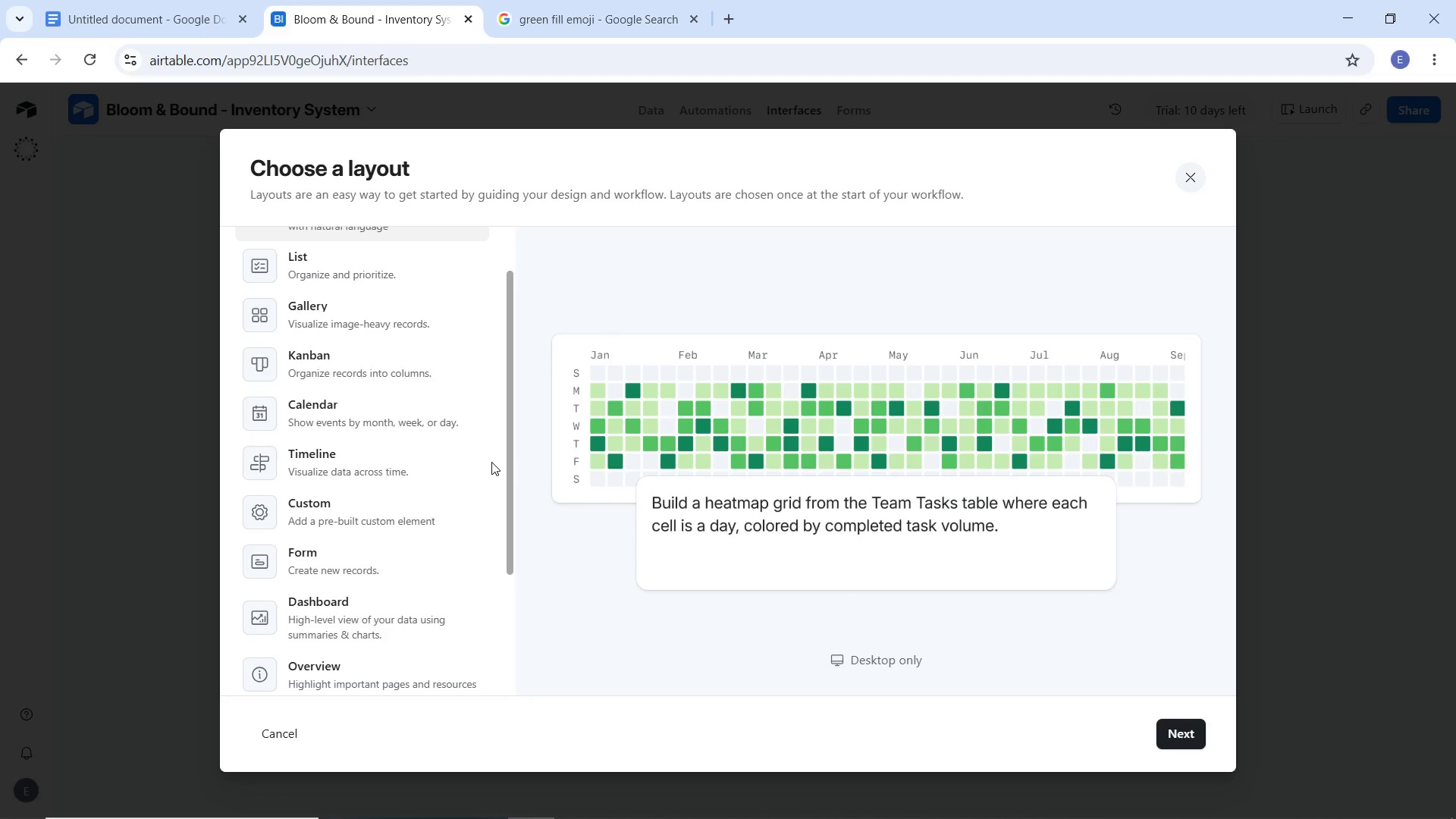 
scroll: coordinate [381, 440], scroll_direction: down, amount: 6.0
 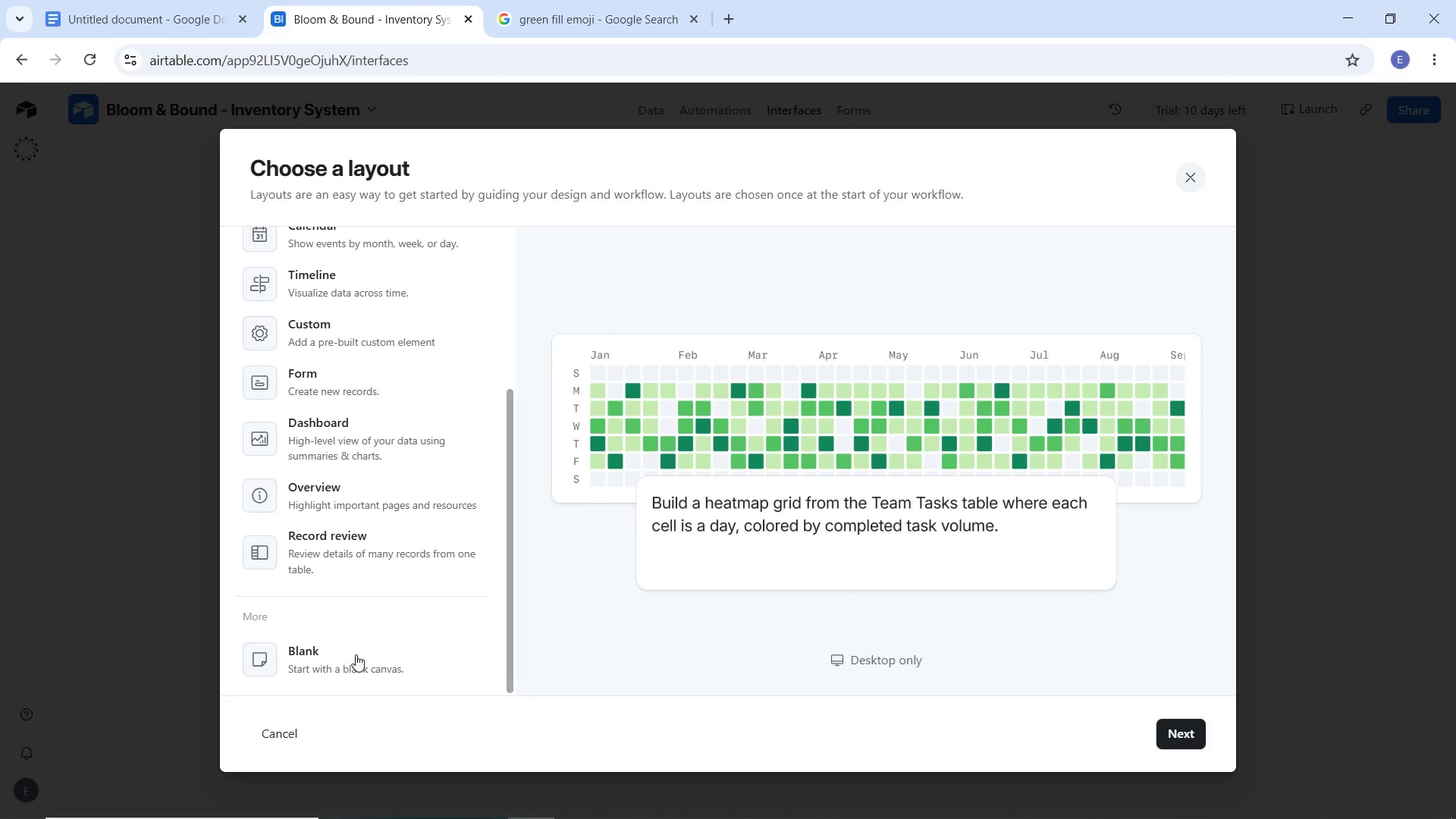 
left_click([356, 654])
 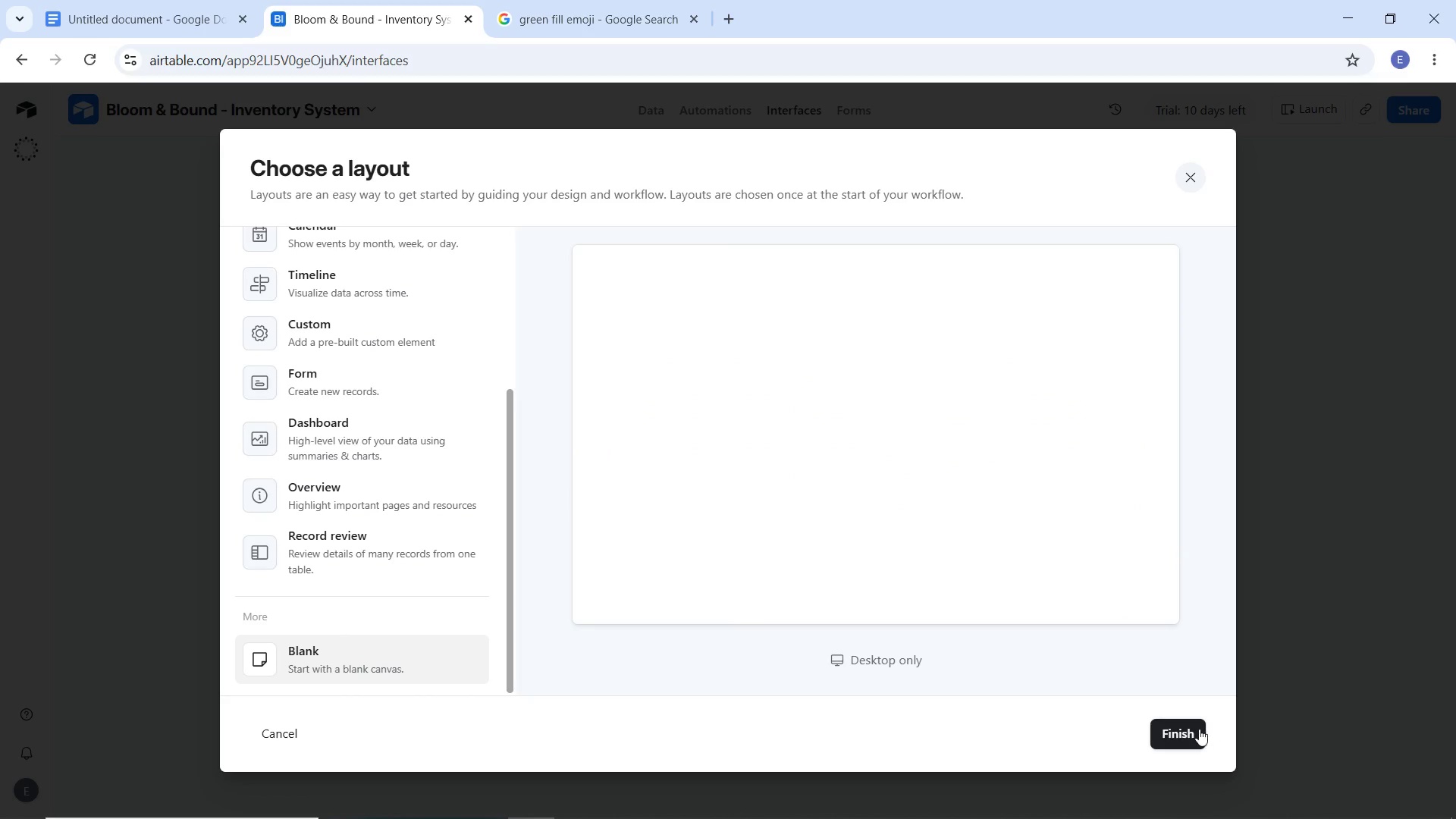 
left_click([1189, 730])
 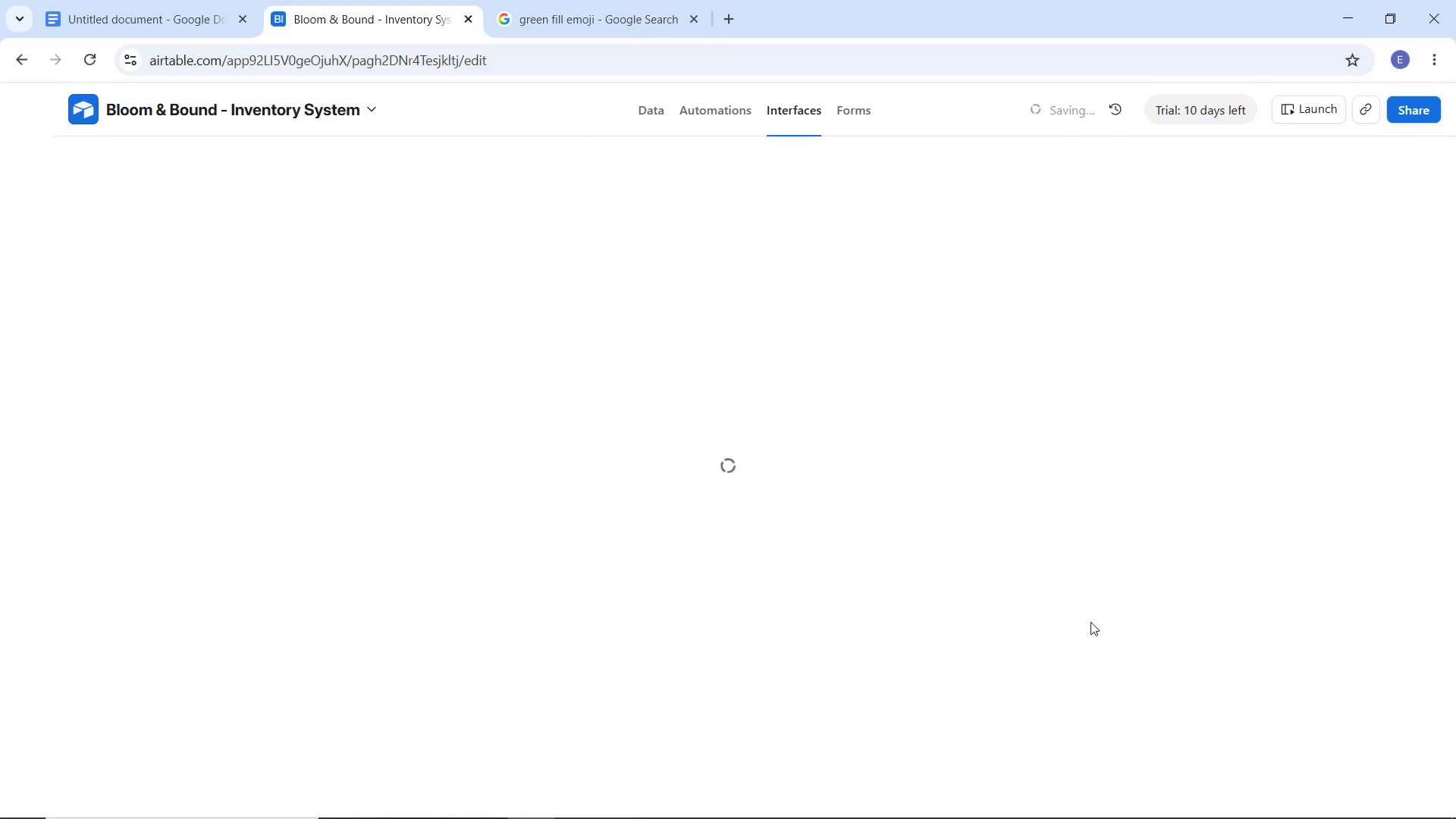 
mouse_move([613, 447])
 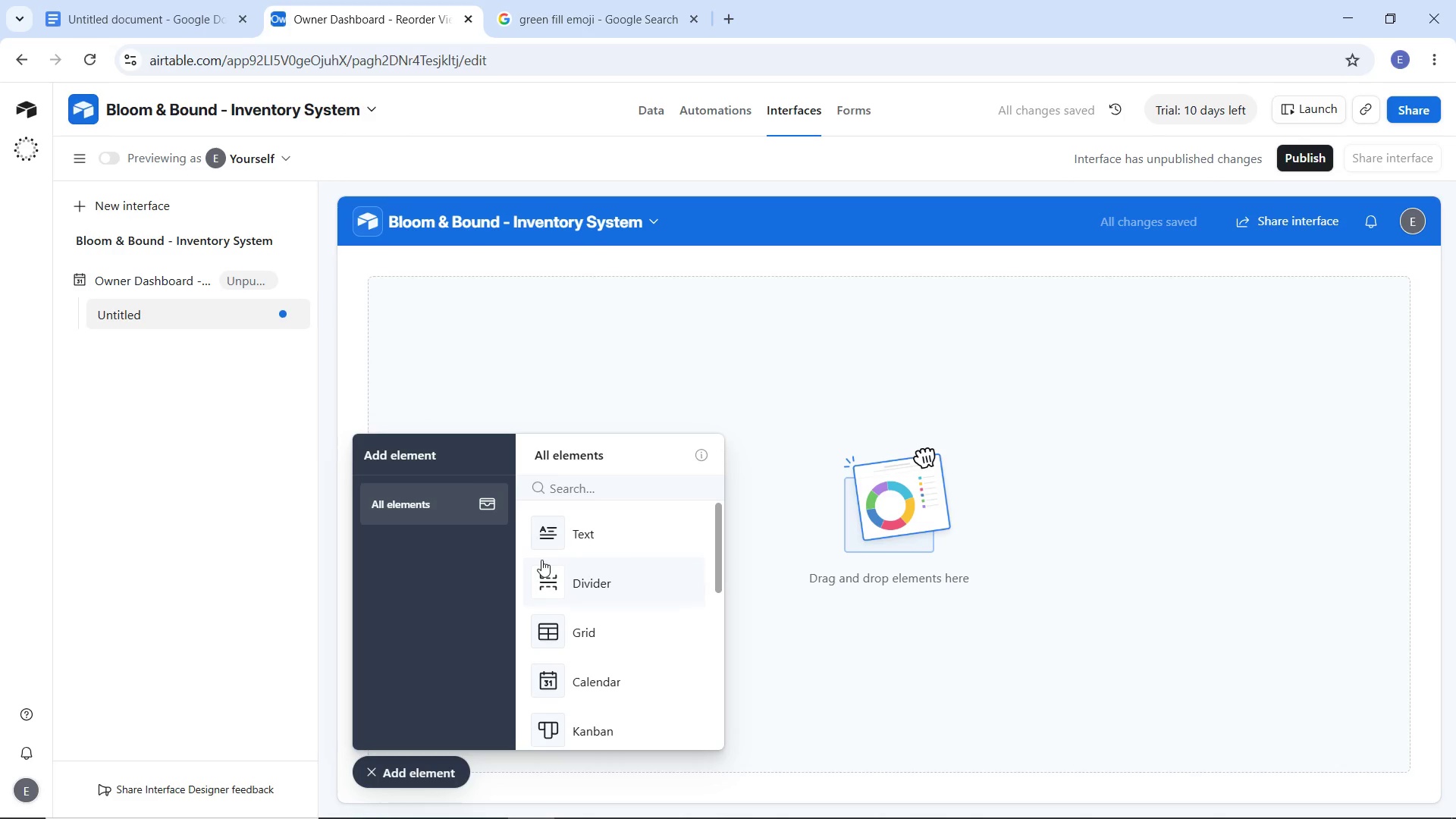 
wait(6.06)
 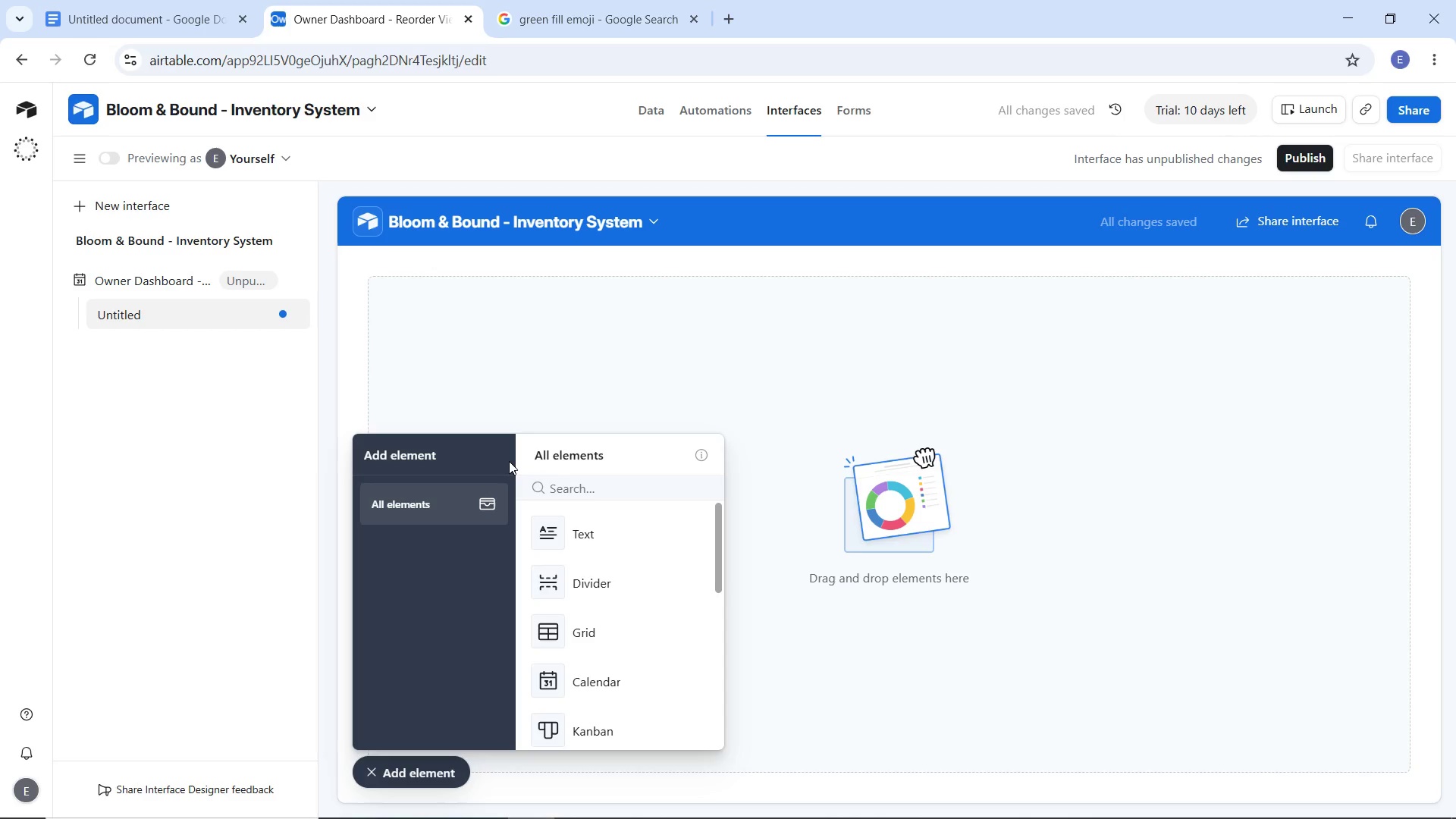 
scroll: coordinate [583, 589], scroll_direction: down, amount: 3.0
 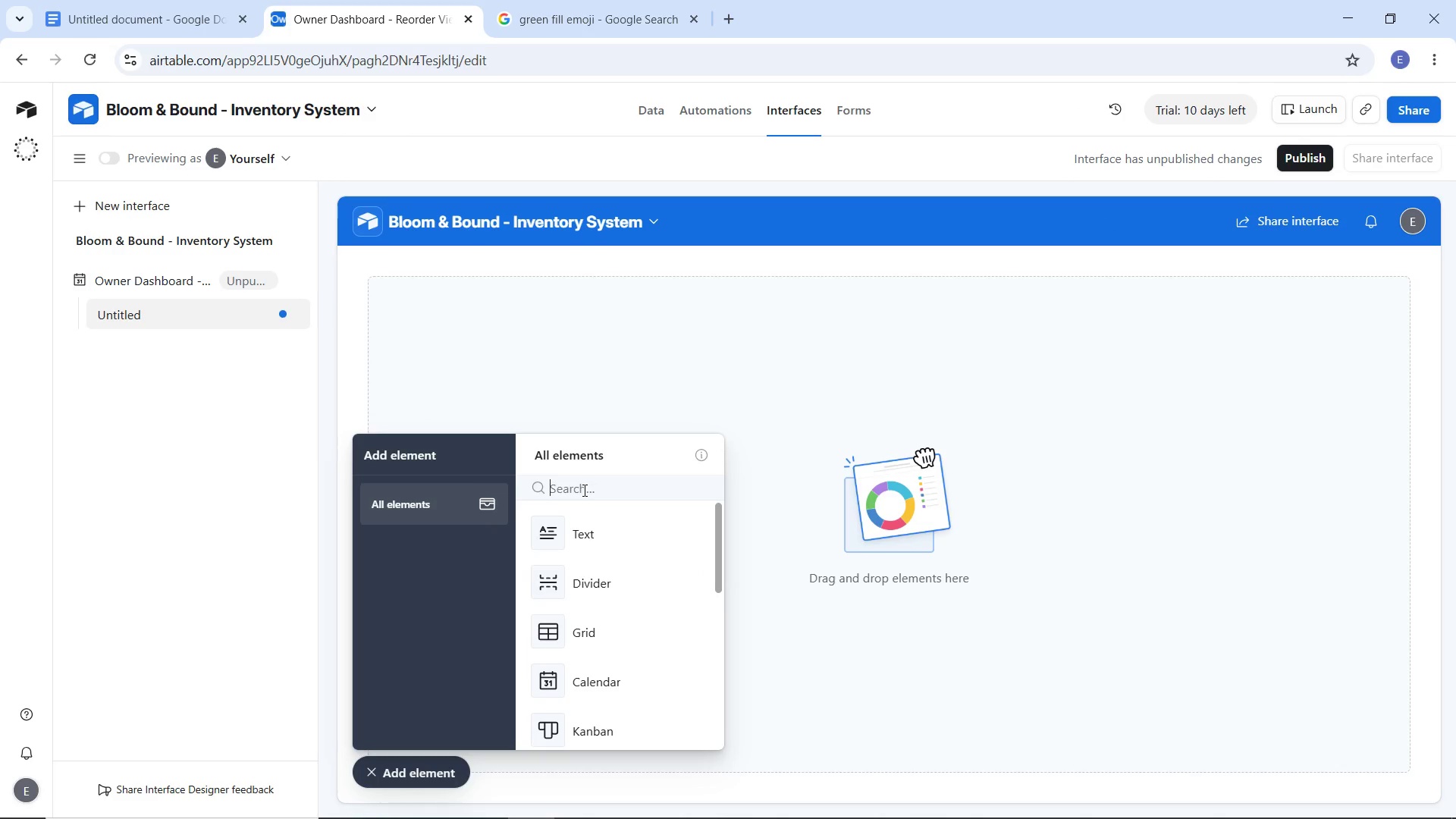 
left_click([583, 490])
 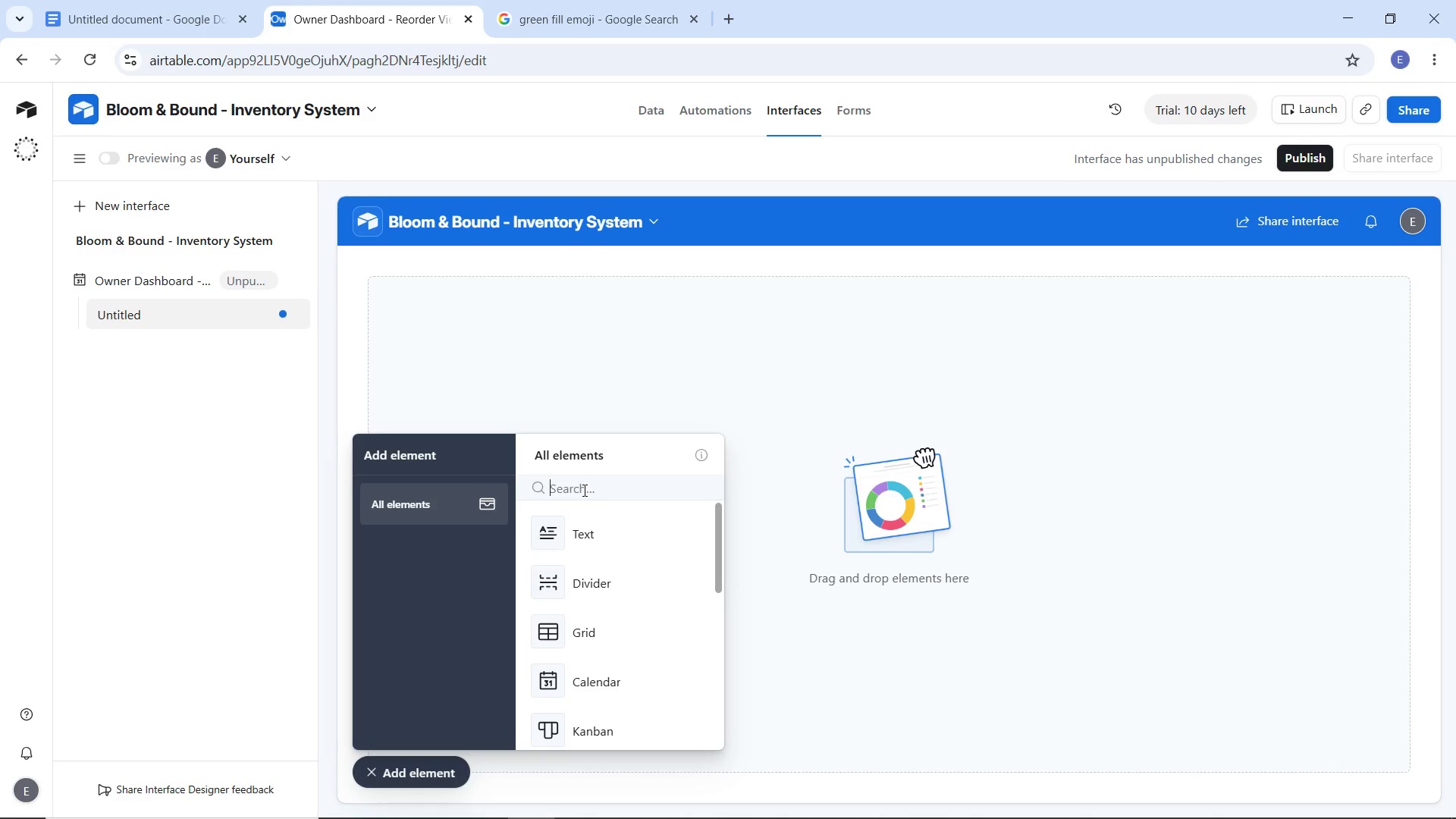 
type(lo)
key(Backspace)
type(ist)
 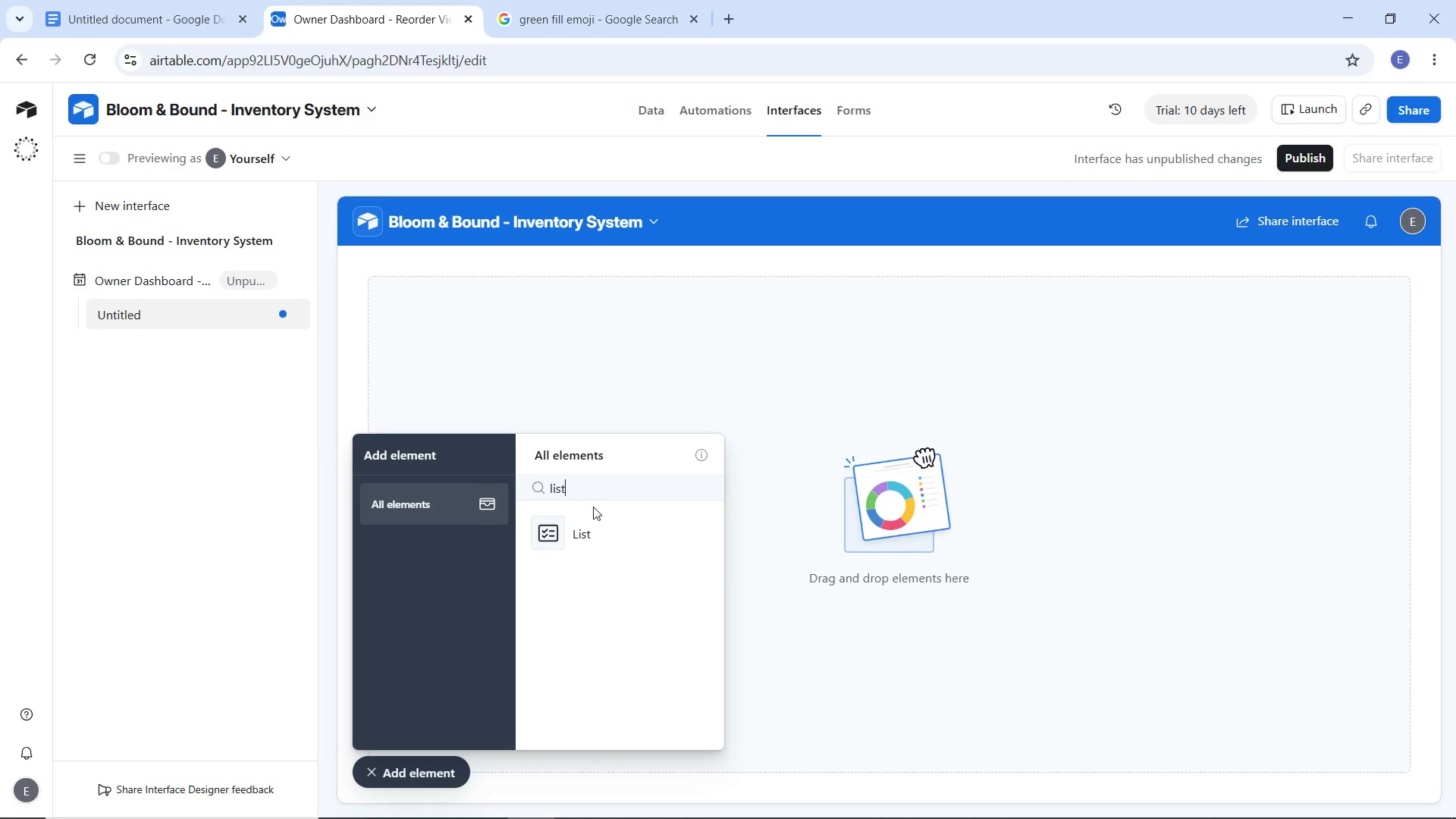 
left_click([601, 531])
 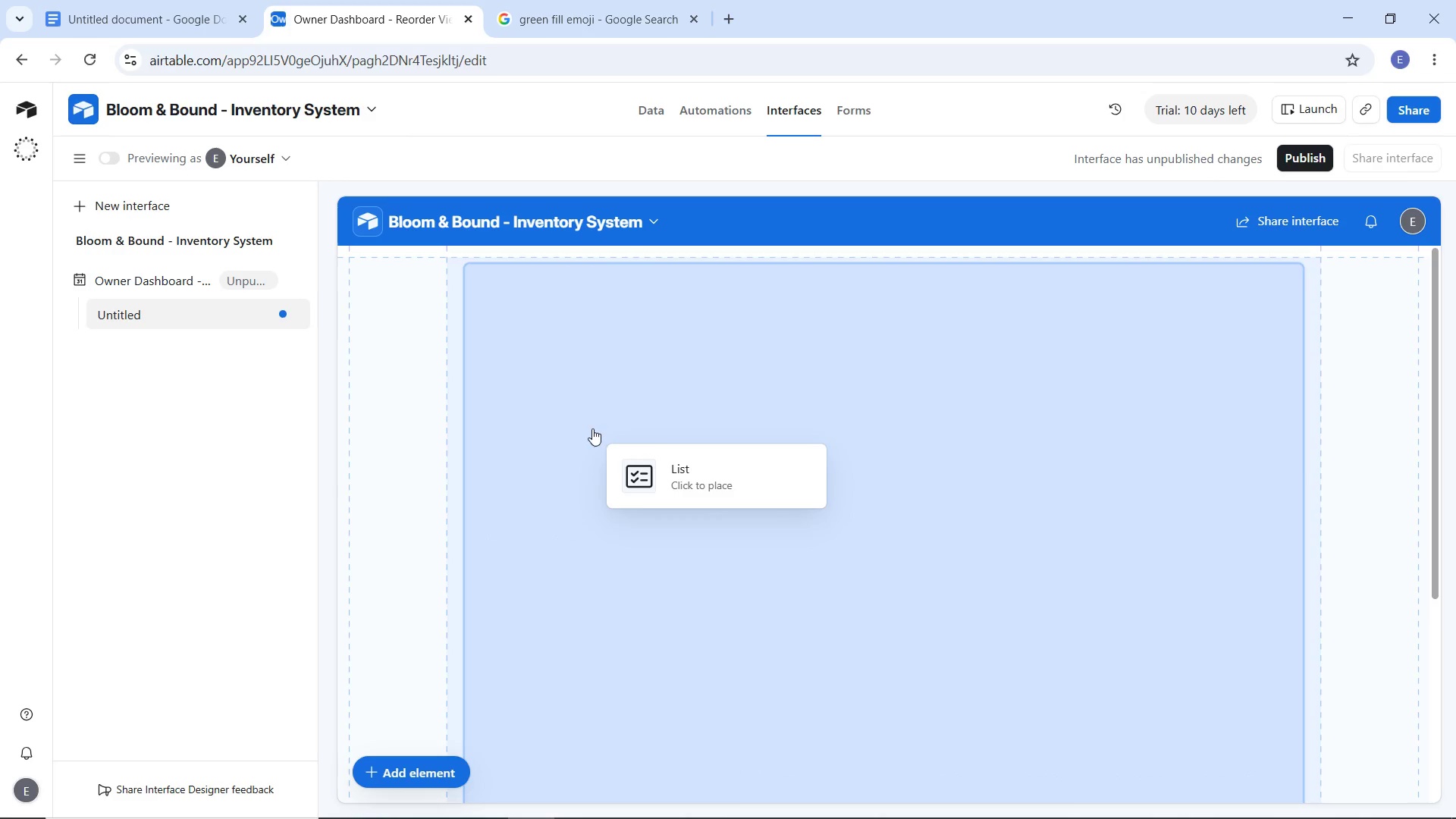 
left_click([474, 276])
 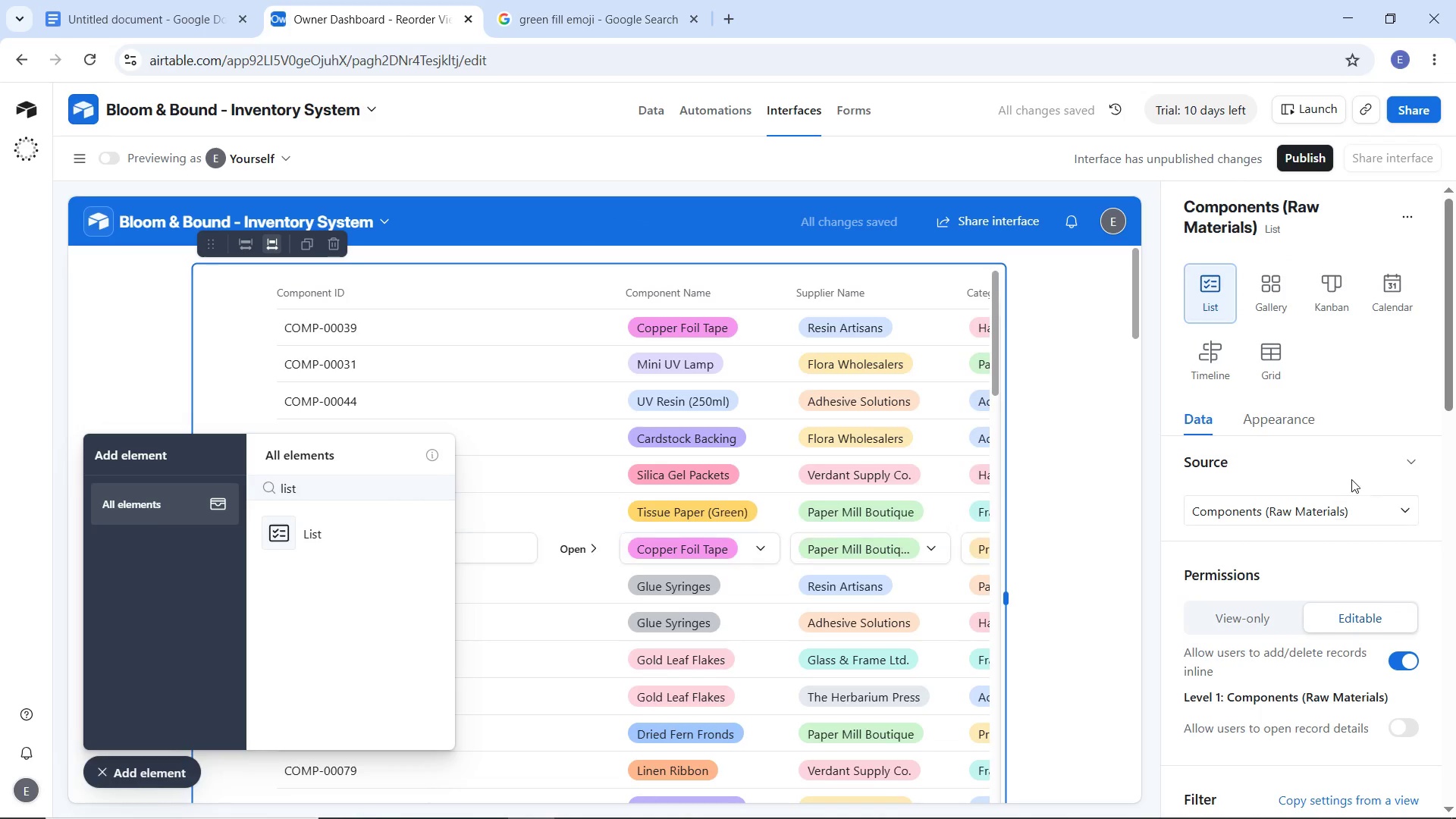 
left_click([1429, 466])
 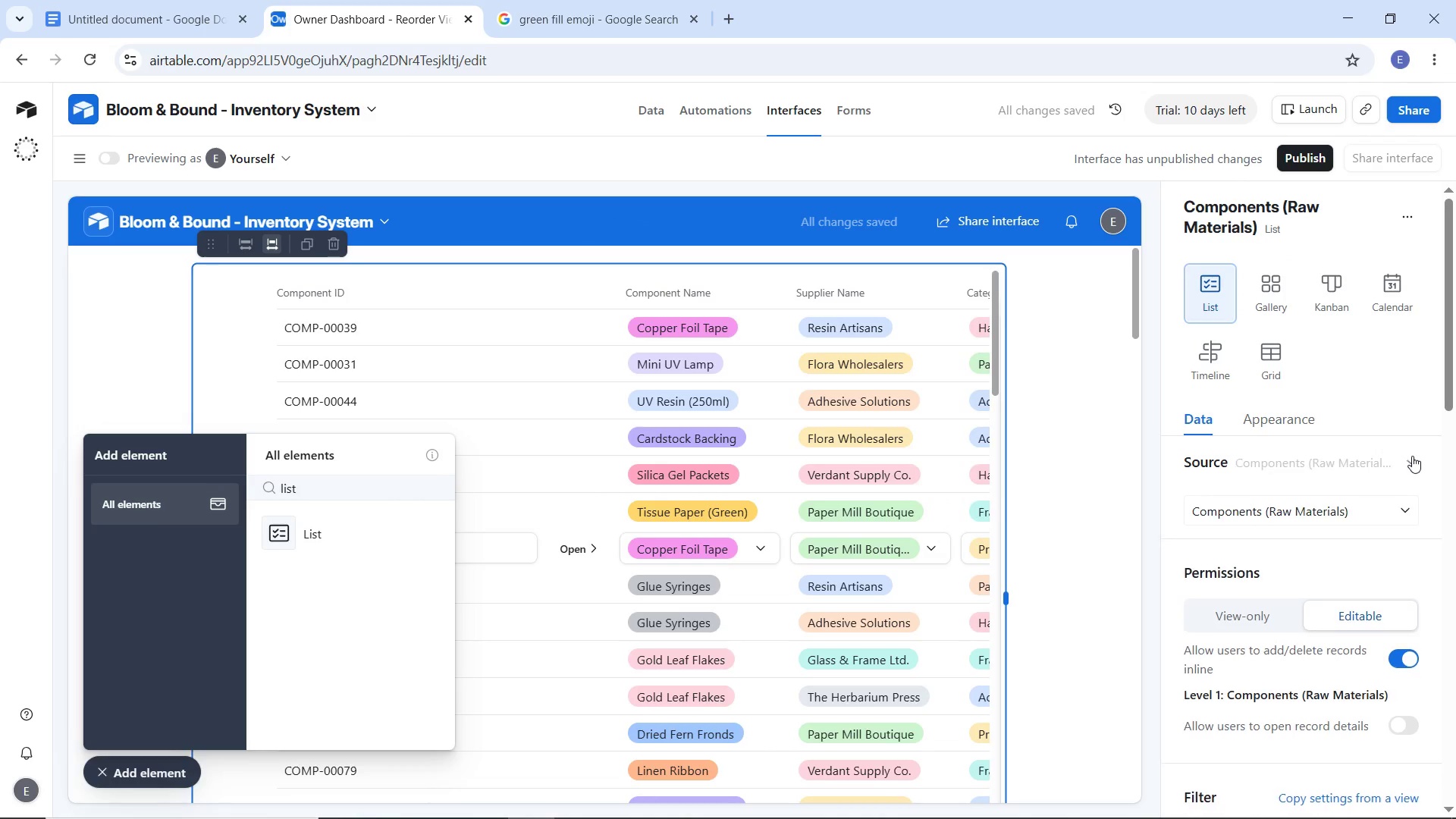 
left_click([1412, 456])
 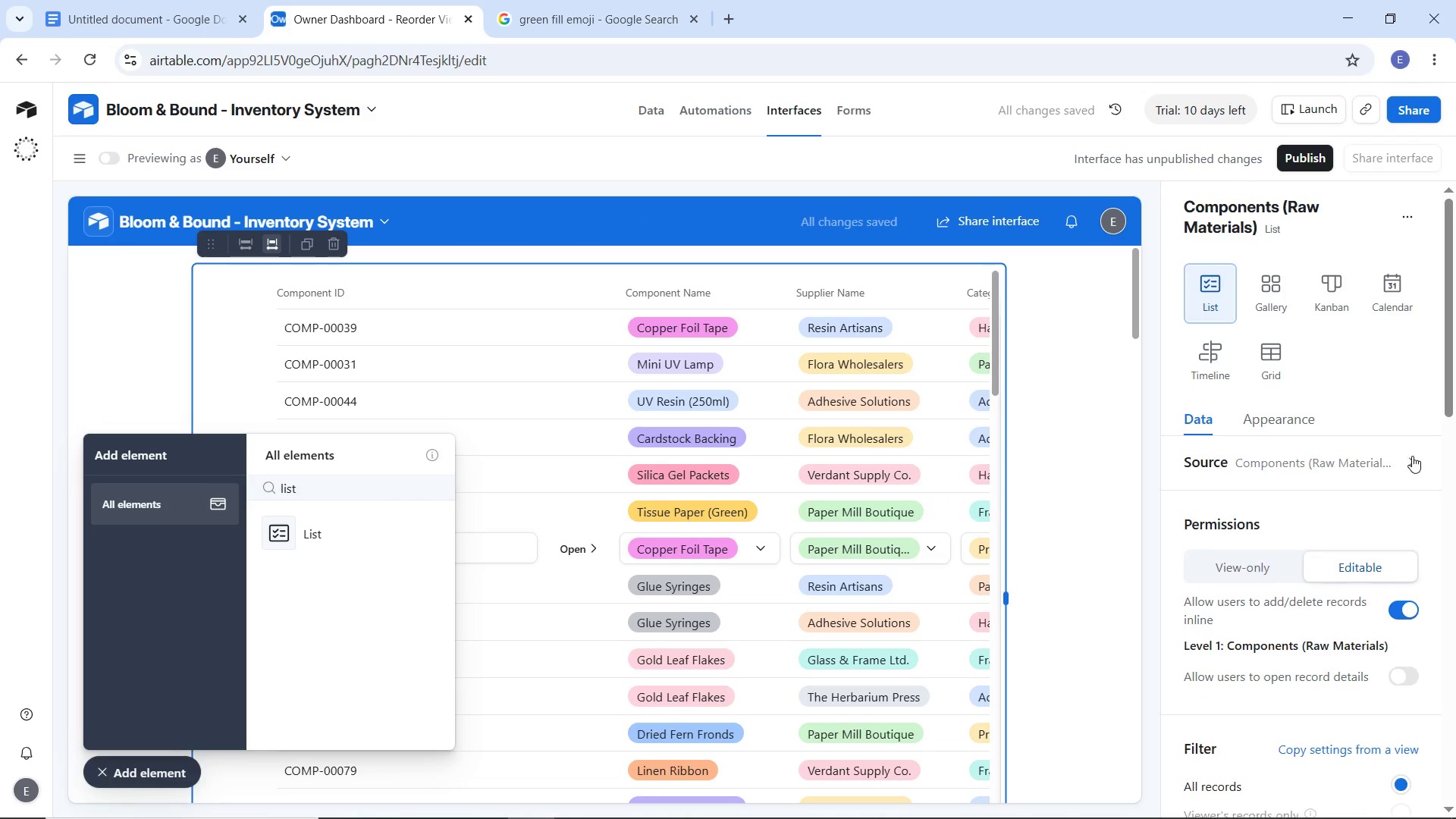 
left_click([1412, 456])
 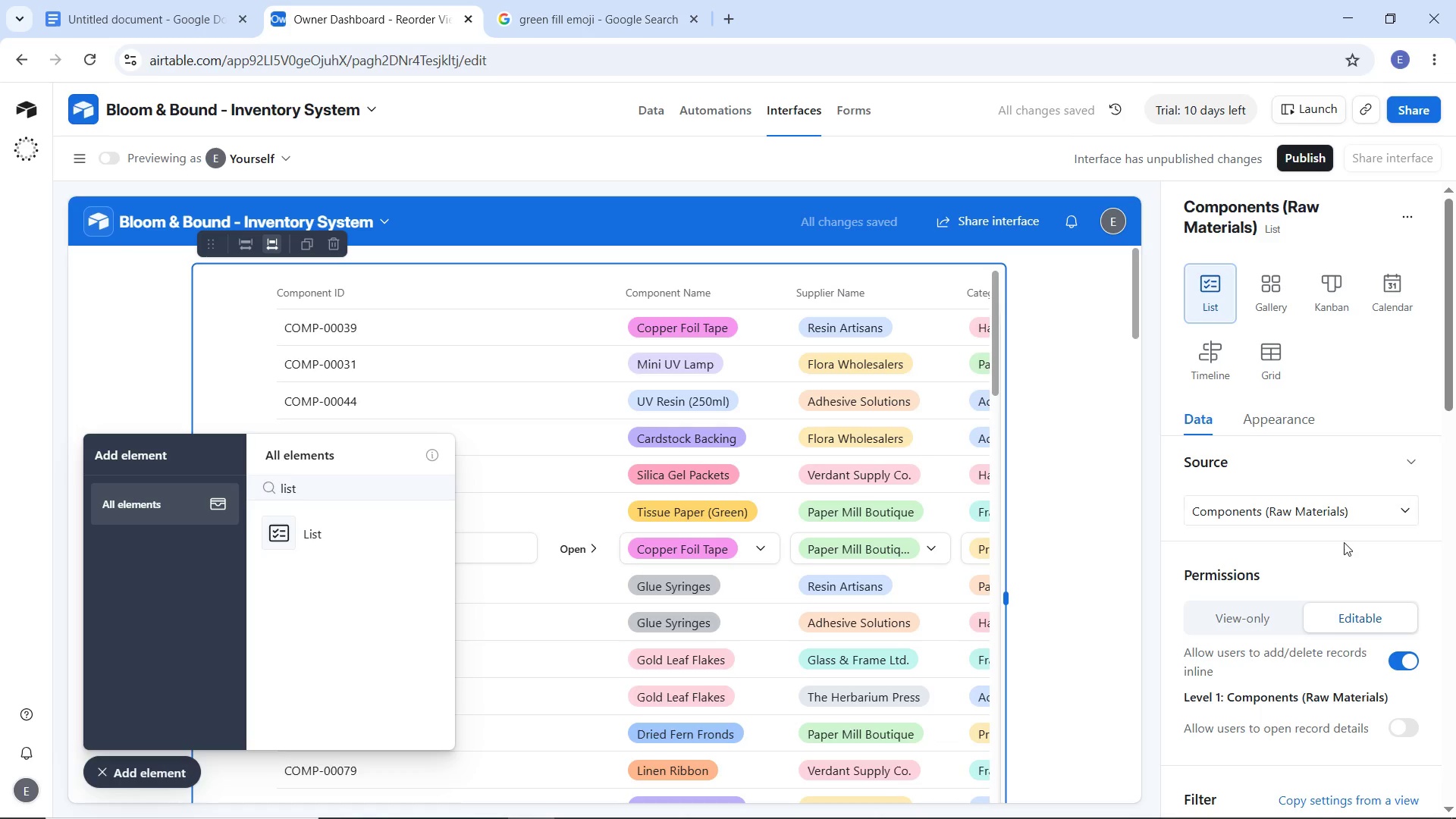 
scroll: coordinate [1316, 573], scroll_direction: down, amount: 3.0
 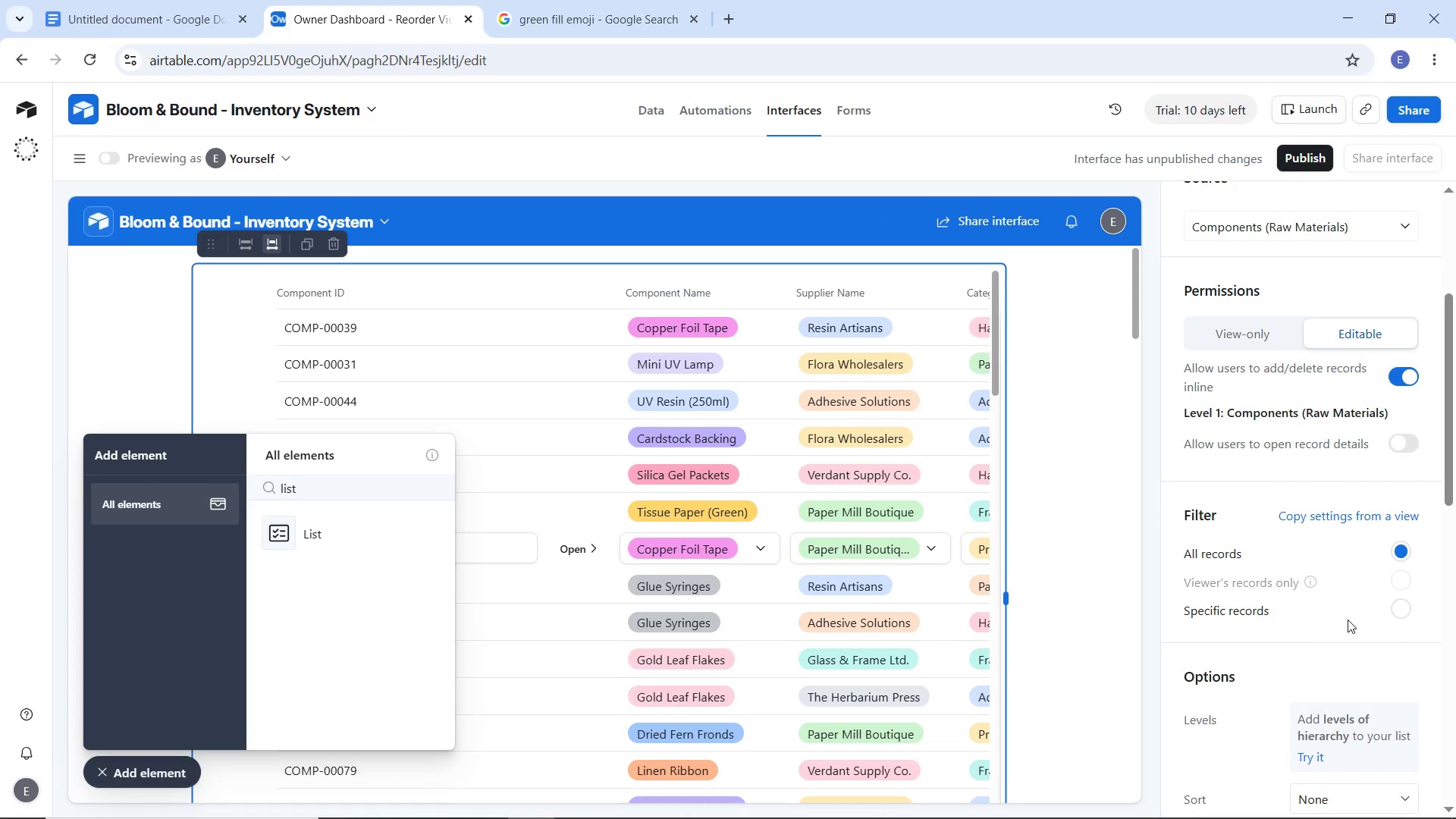 
left_click([1367, 613])
 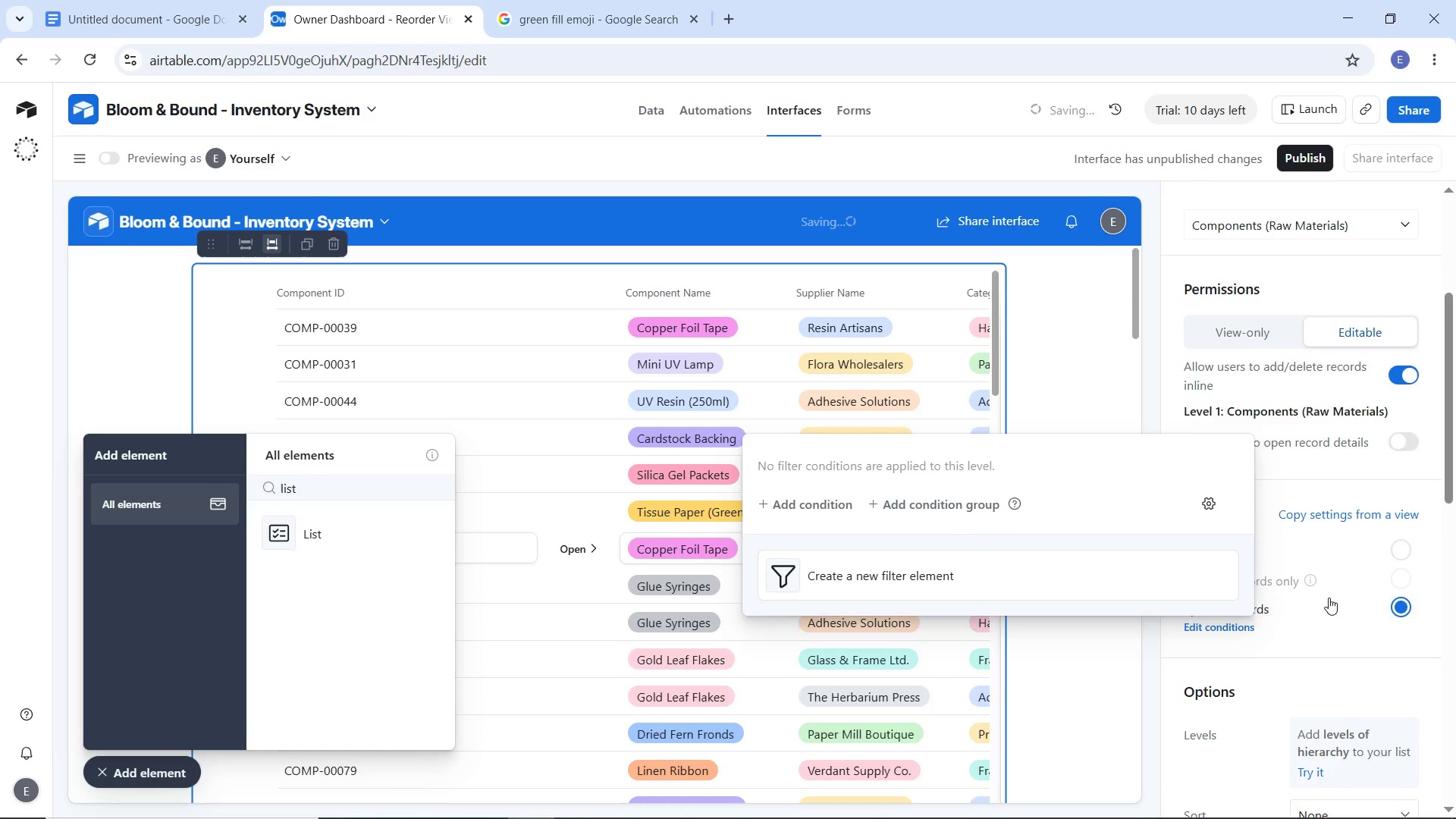 
scroll: coordinate [1329, 598], scroll_direction: down, amount: 1.0
 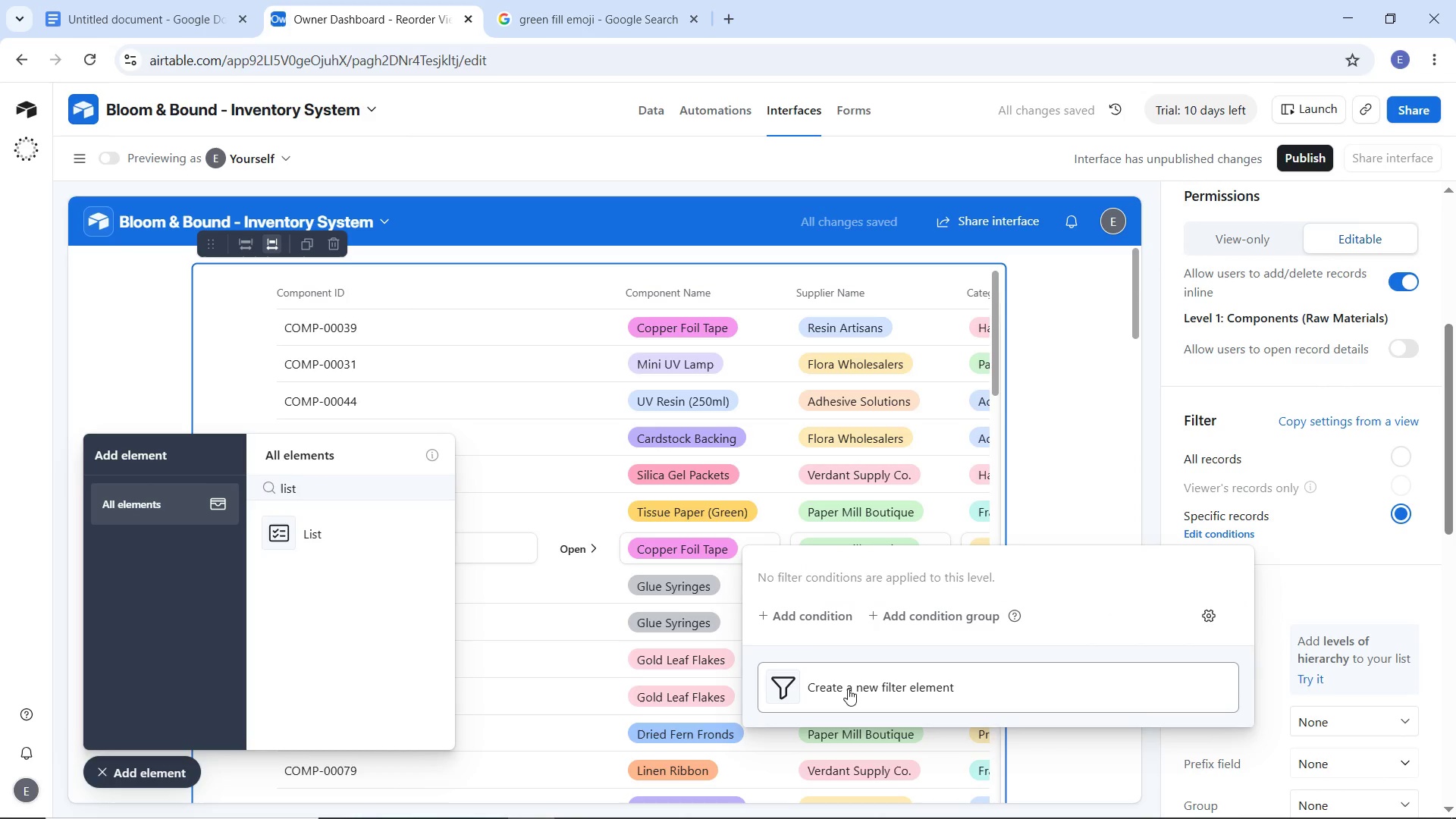 
left_click([848, 689])
 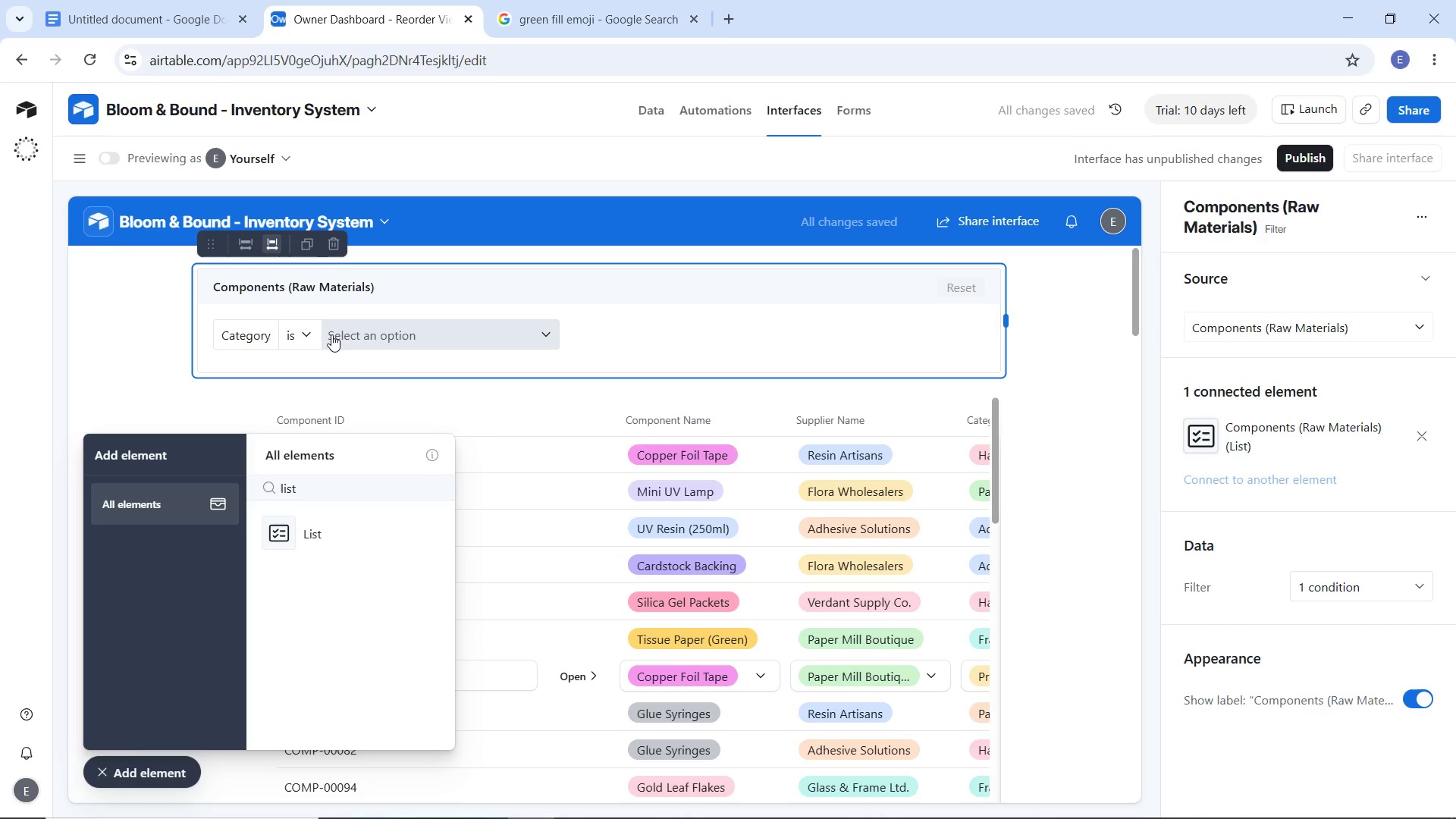 
left_click([319, 332])
 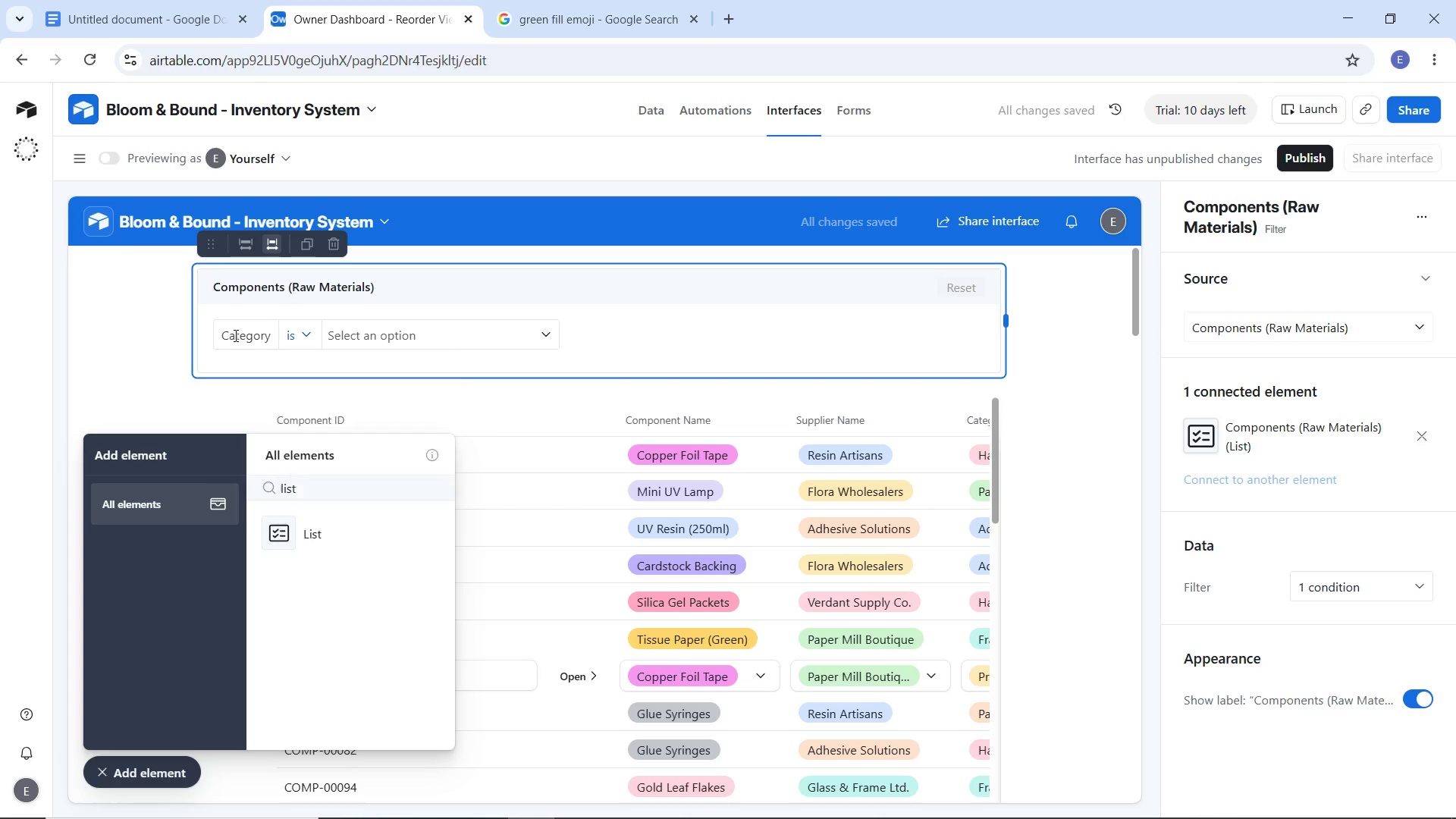 
double_click([234, 335])
 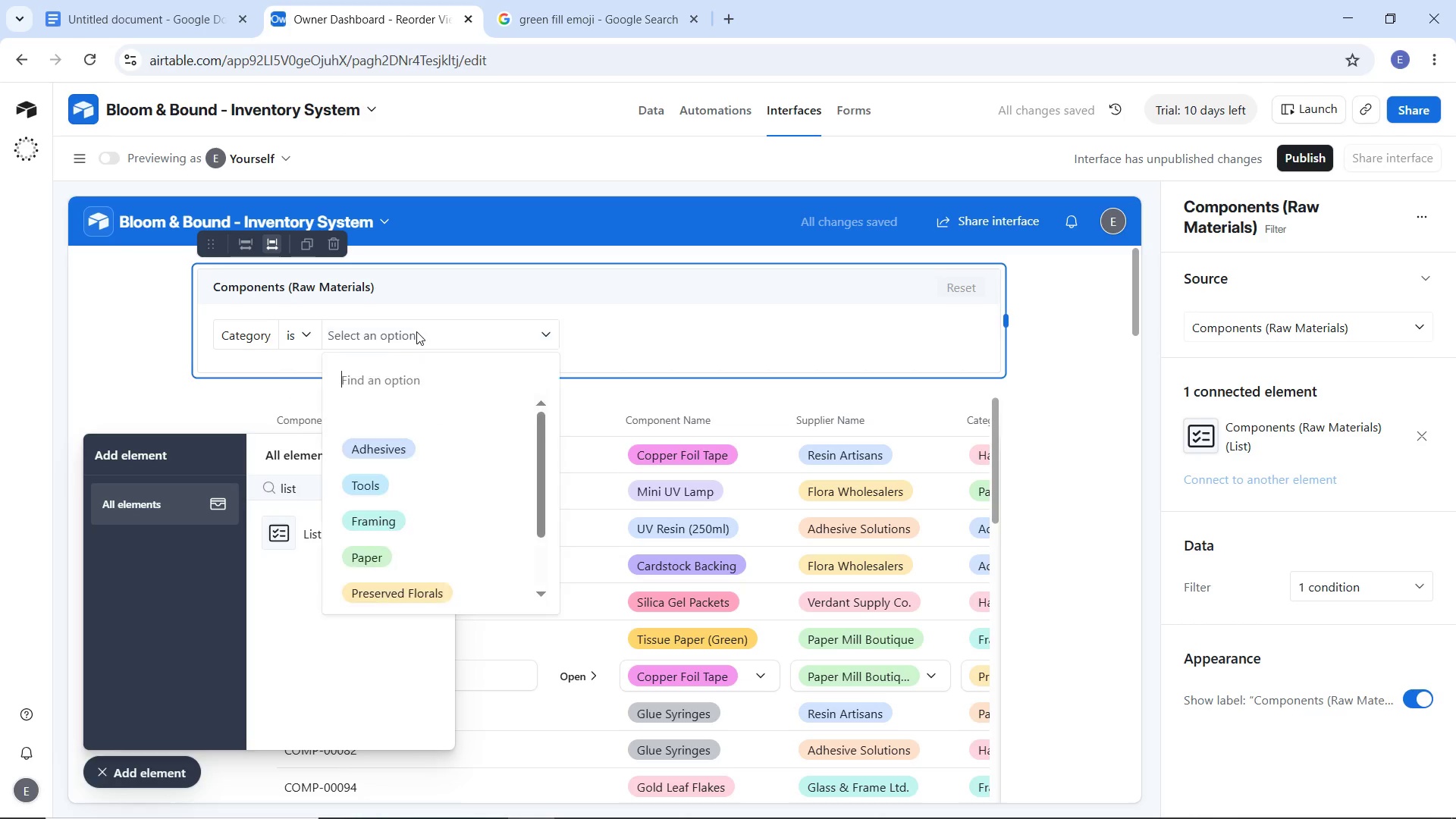 
left_click([416, 331])
 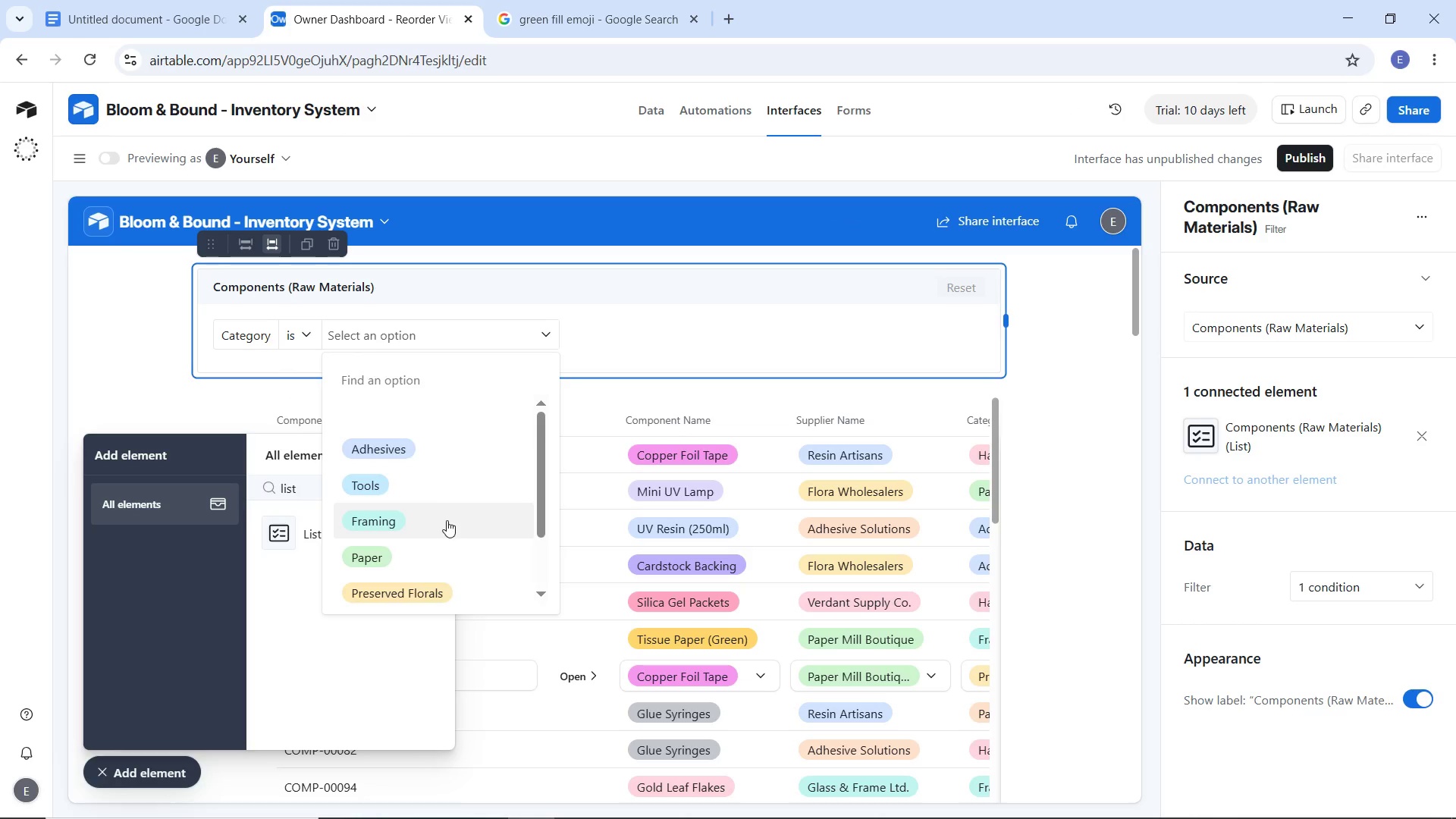 
scroll: coordinate [447, 522], scroll_direction: down, amount: 8.0
 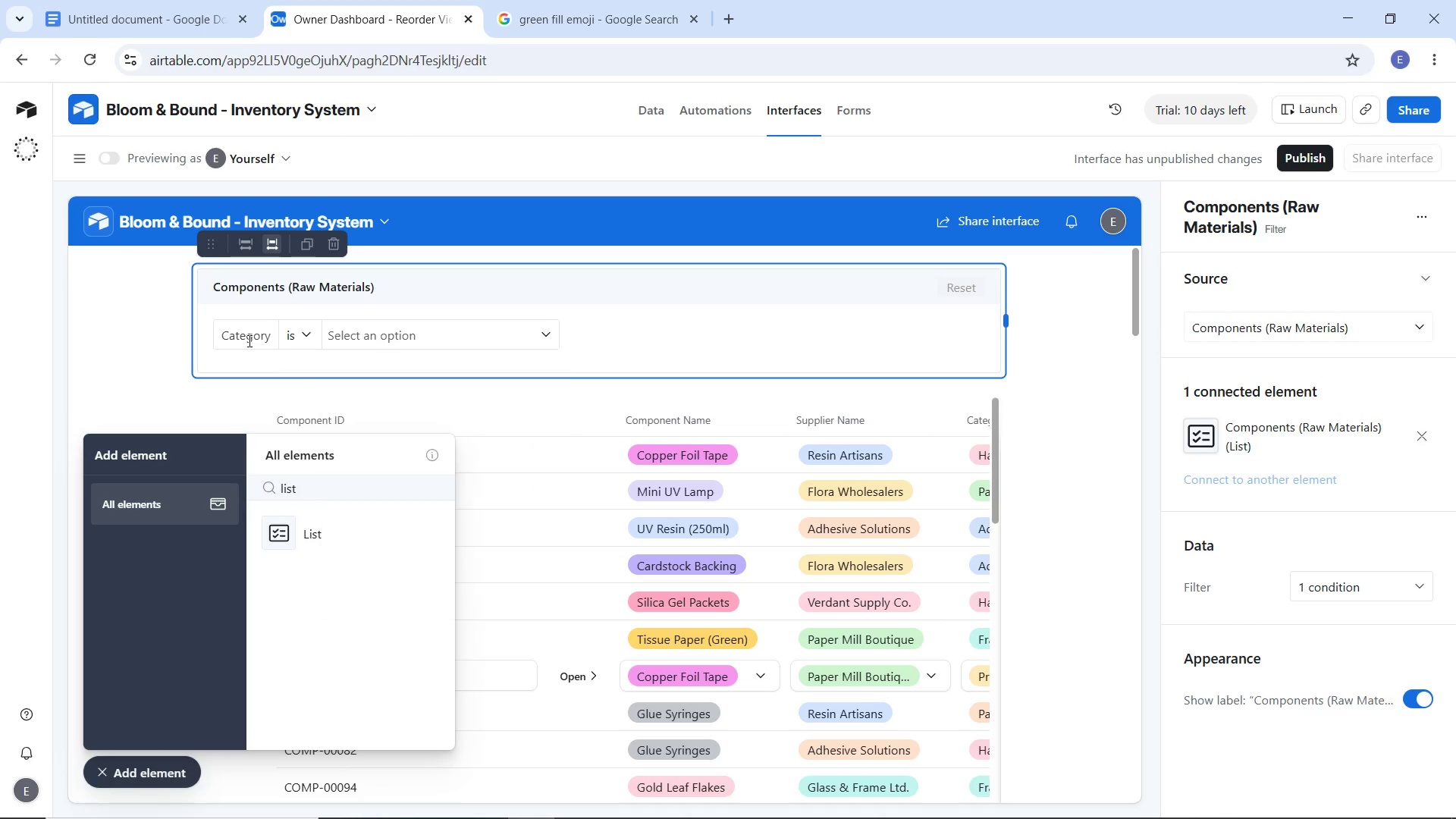 
left_click([248, 340])
 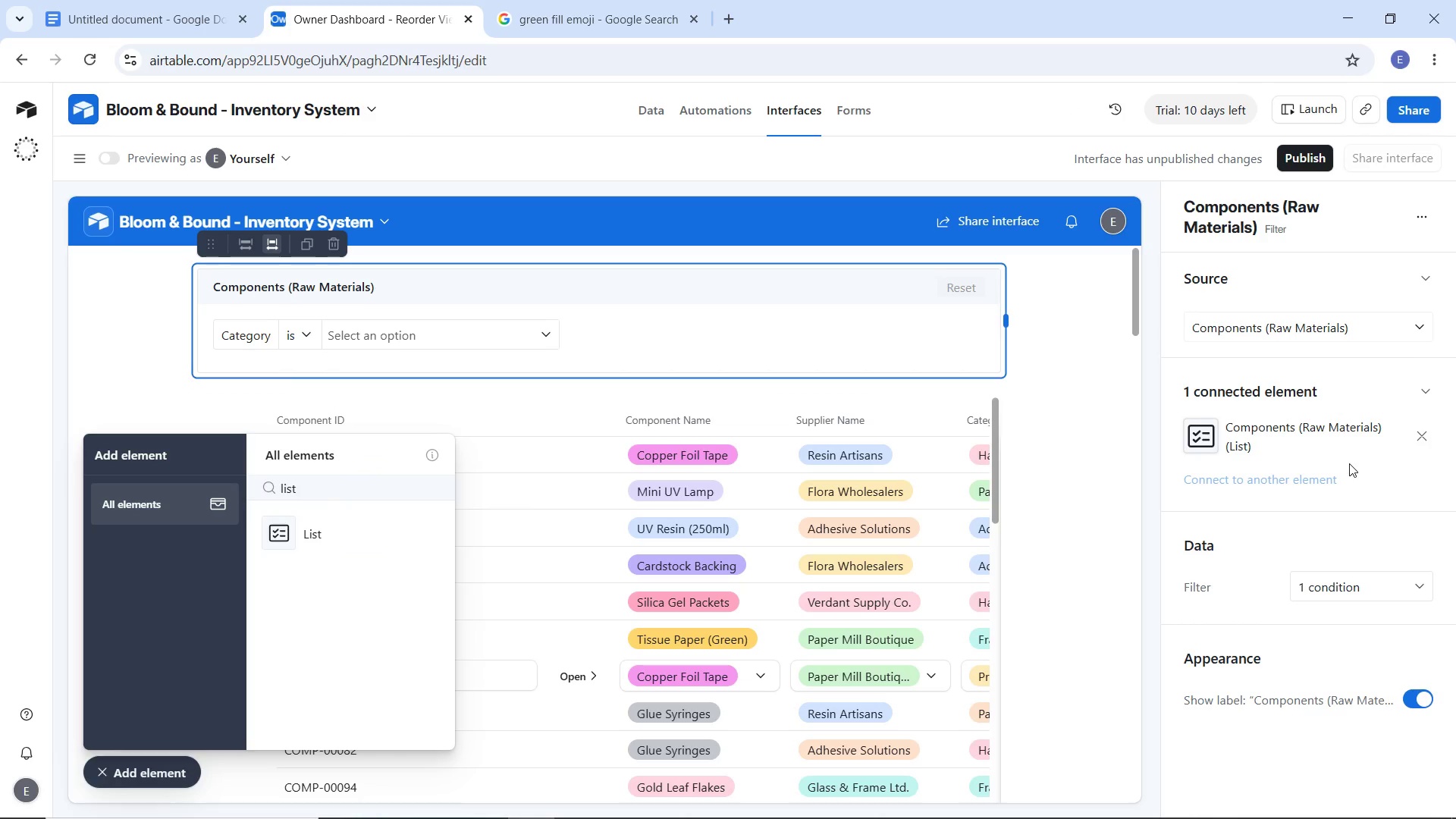 
left_click([1354, 582])
 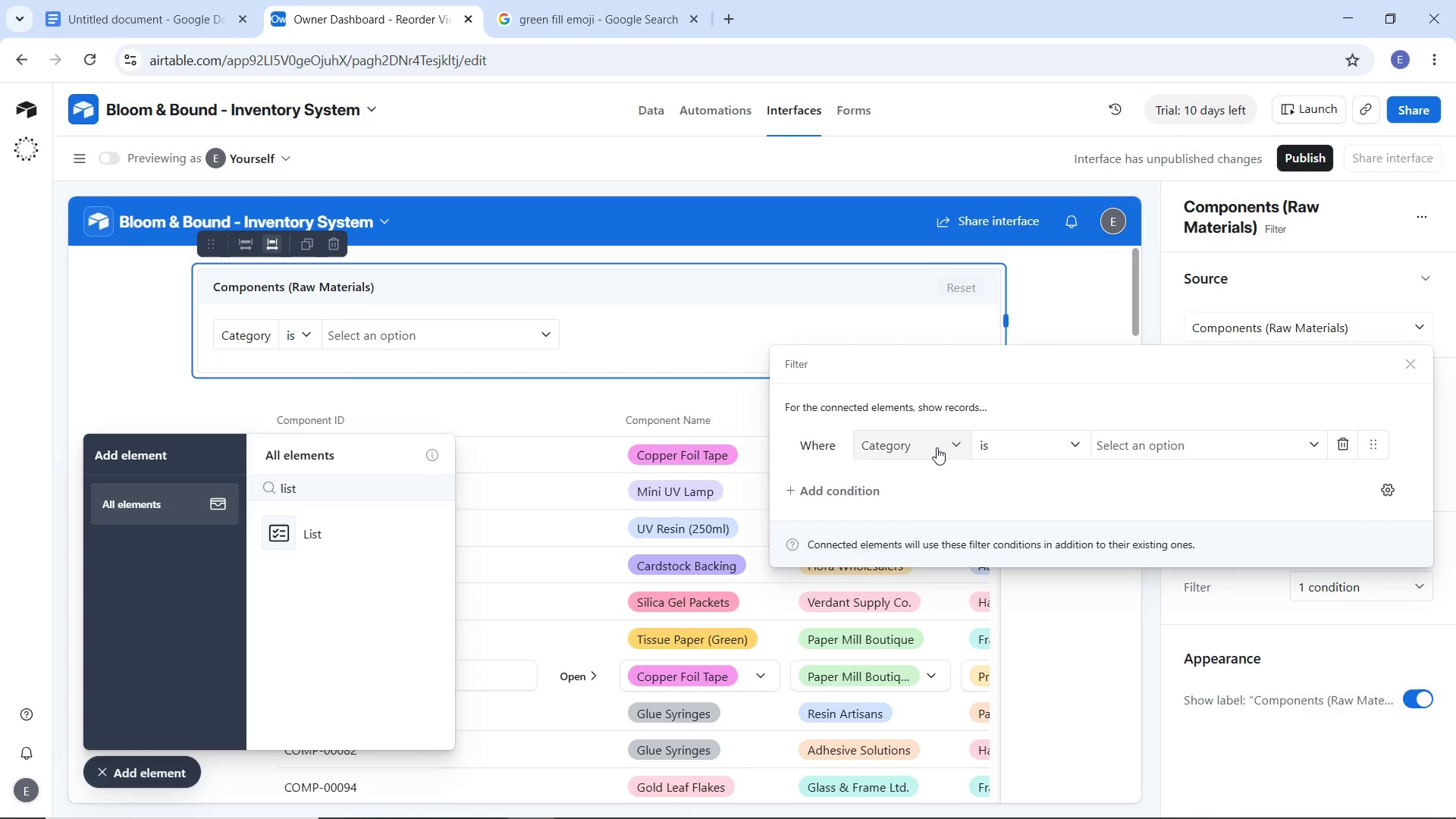 
left_click([937, 447])
 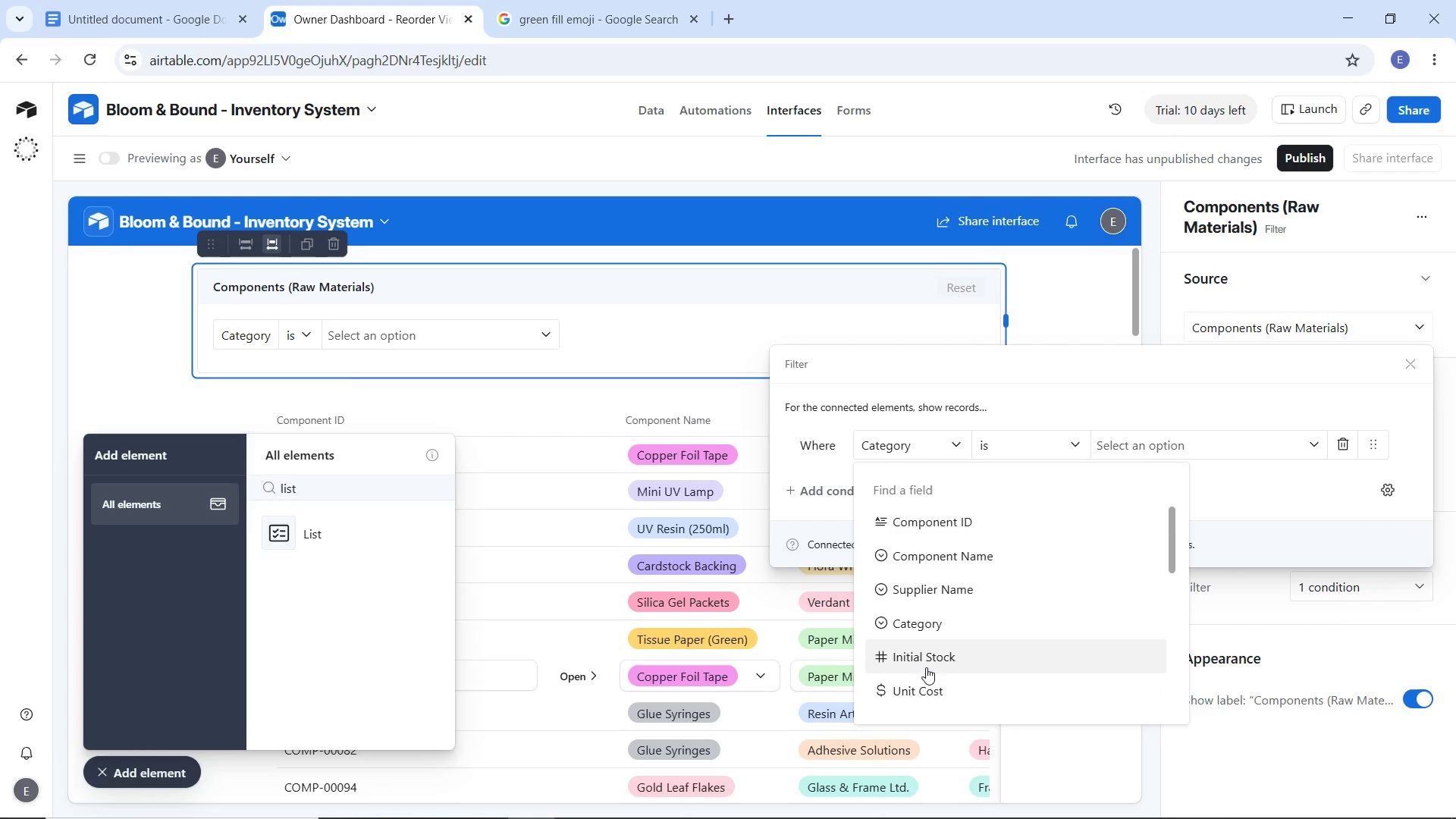 
scroll: coordinate [926, 667], scroll_direction: down, amount: 8.0
 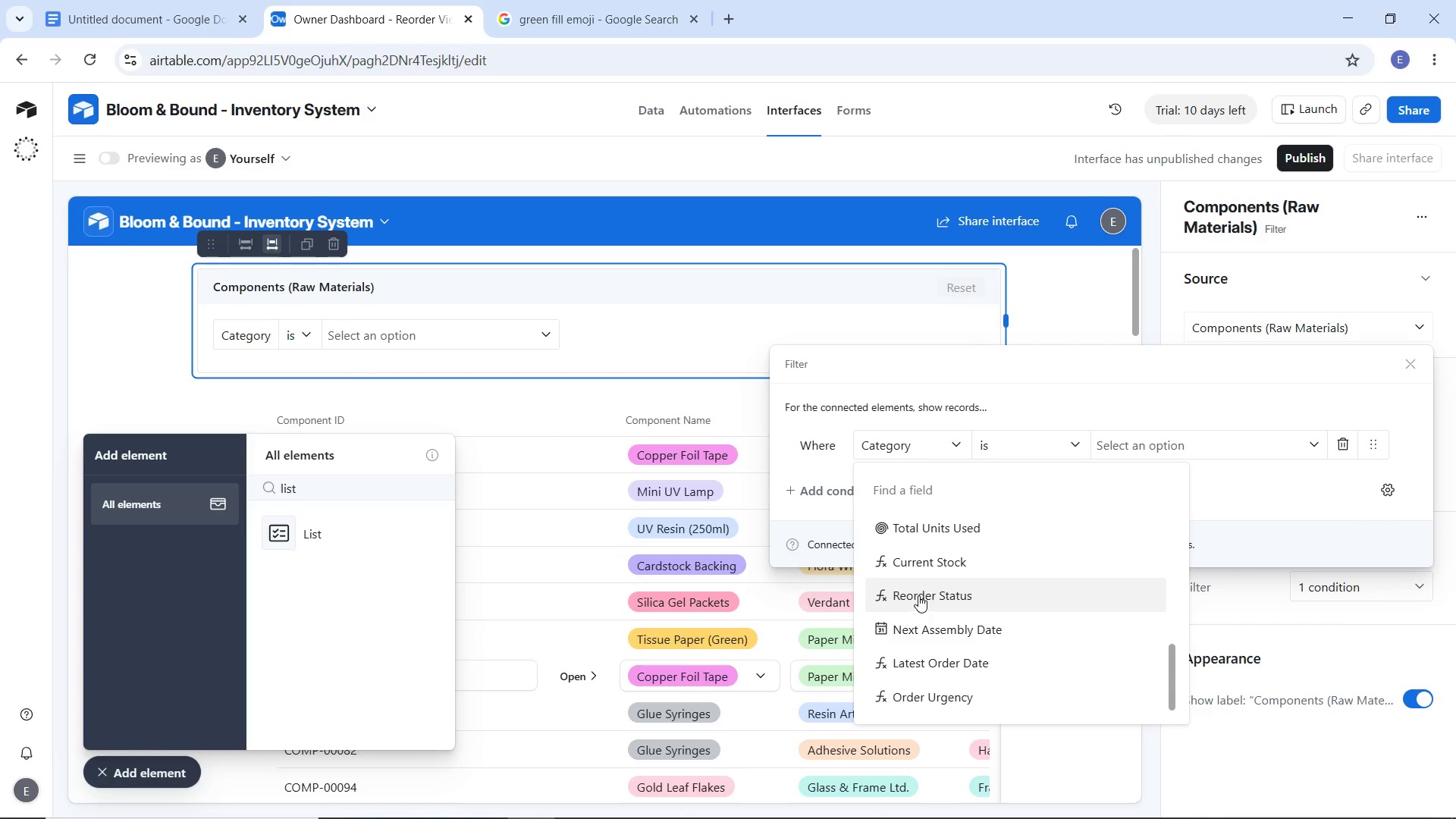 
left_click([918, 595])
 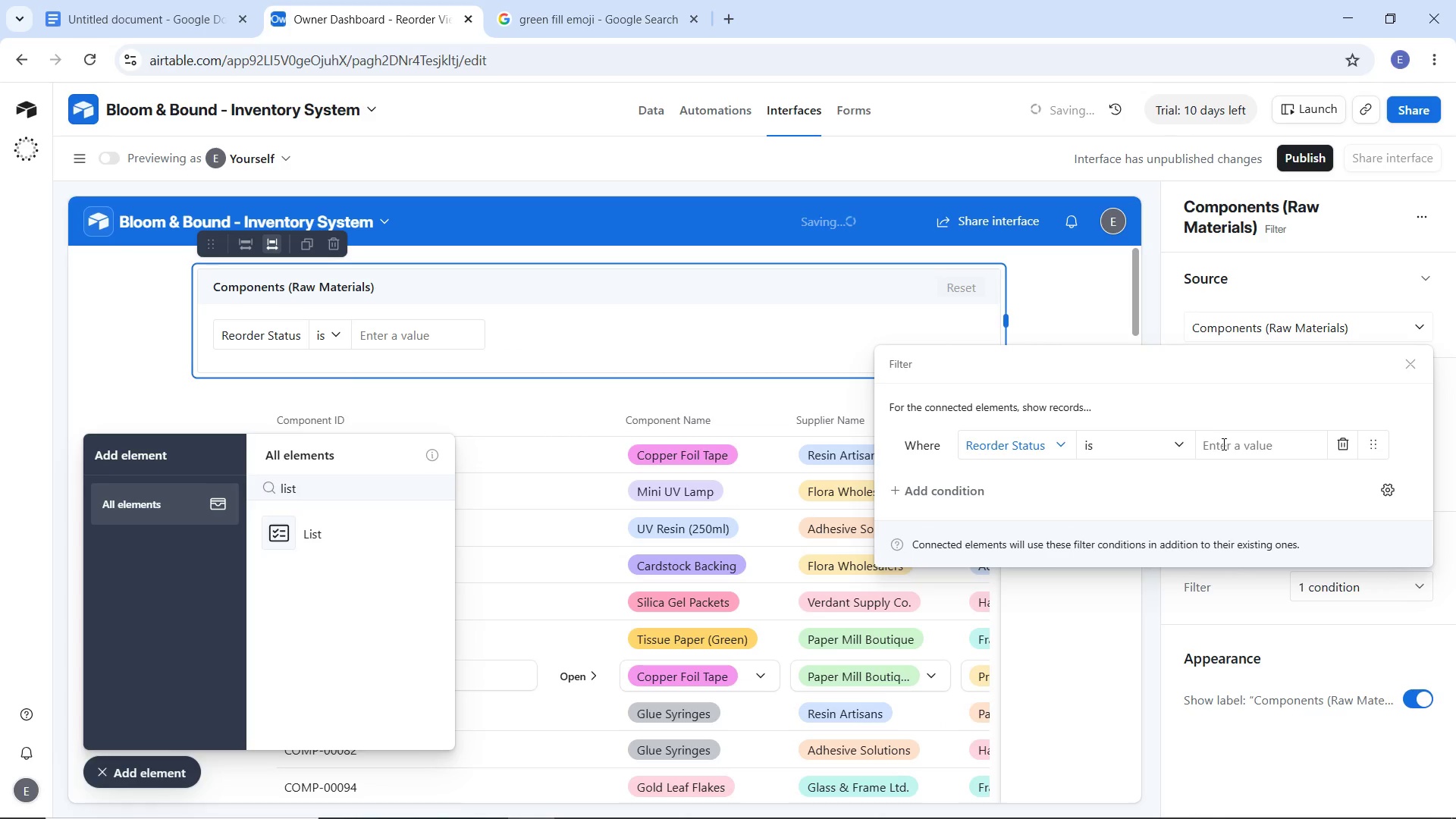 
left_click([1222, 444])
 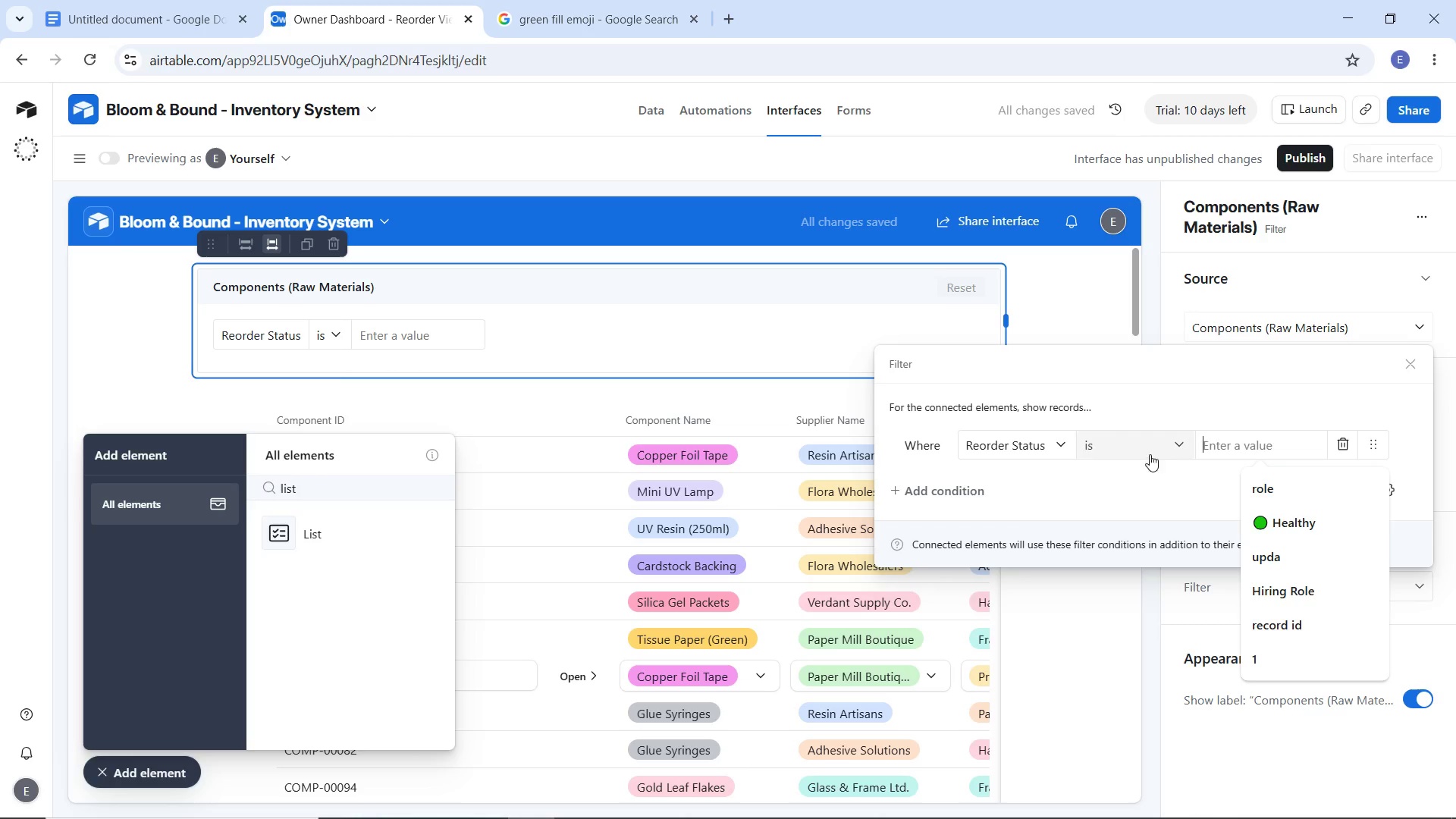 
left_click([1142, 452])
 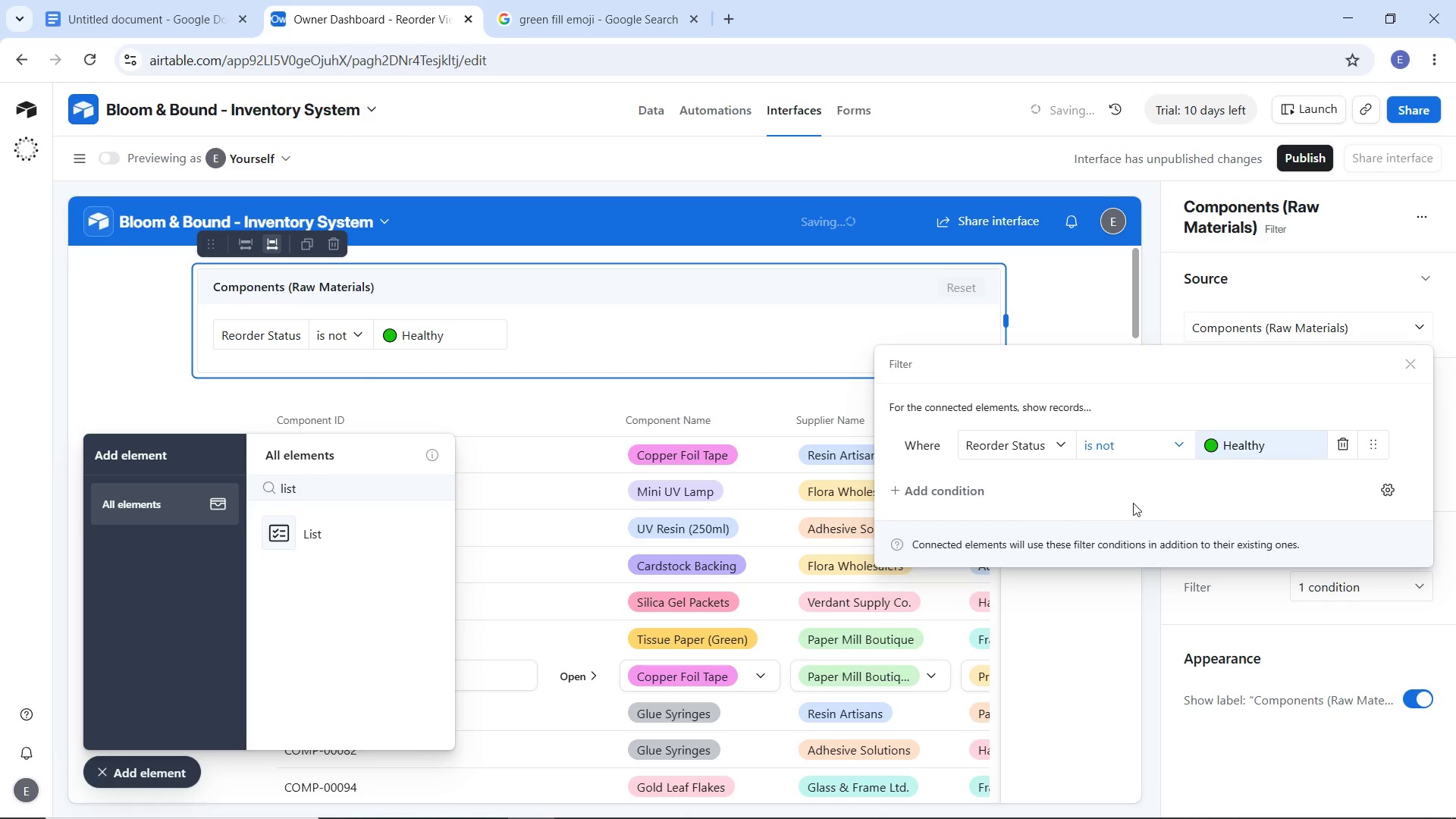 
left_click([1131, 497])
 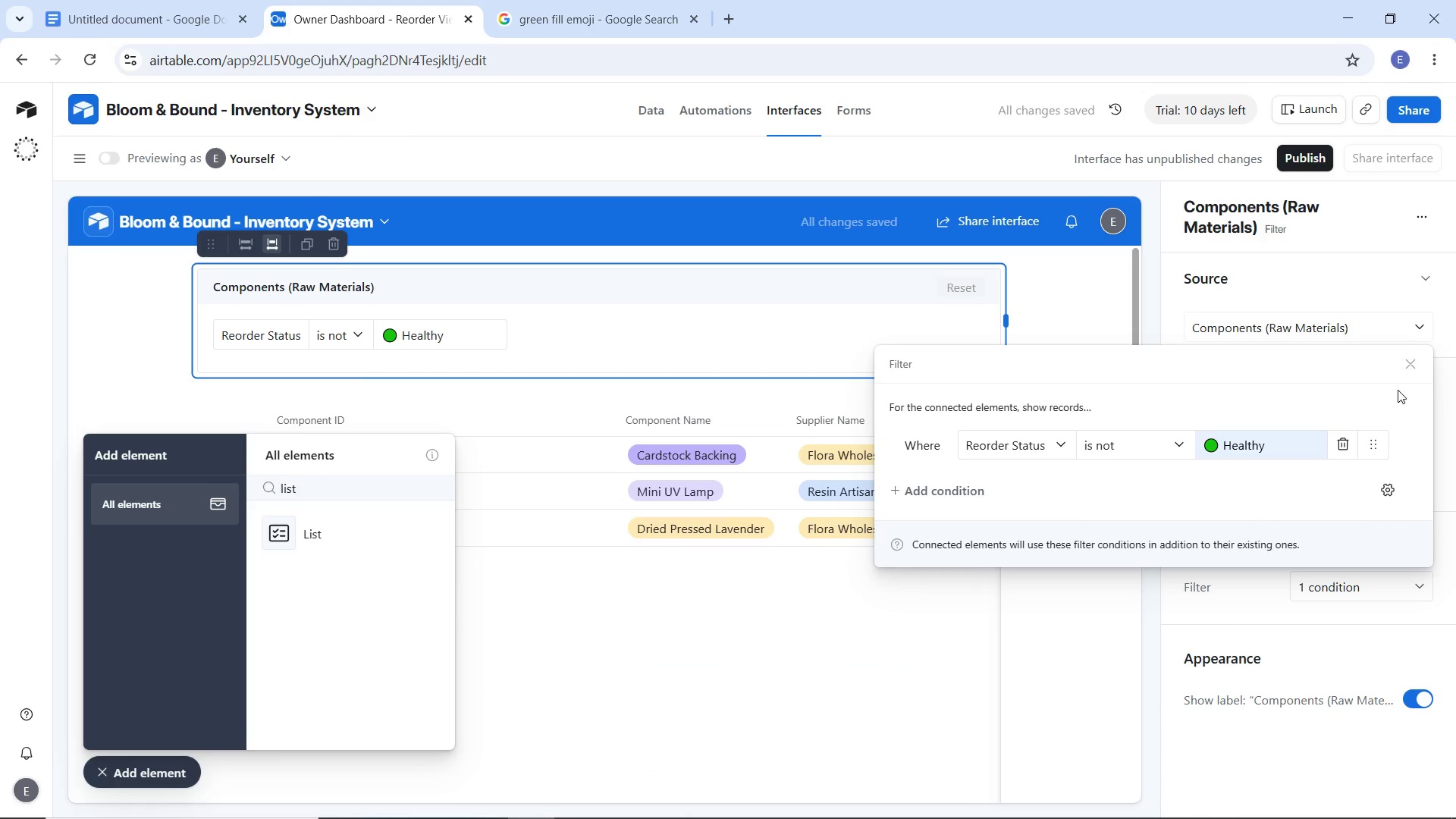 
left_click([1407, 365])
 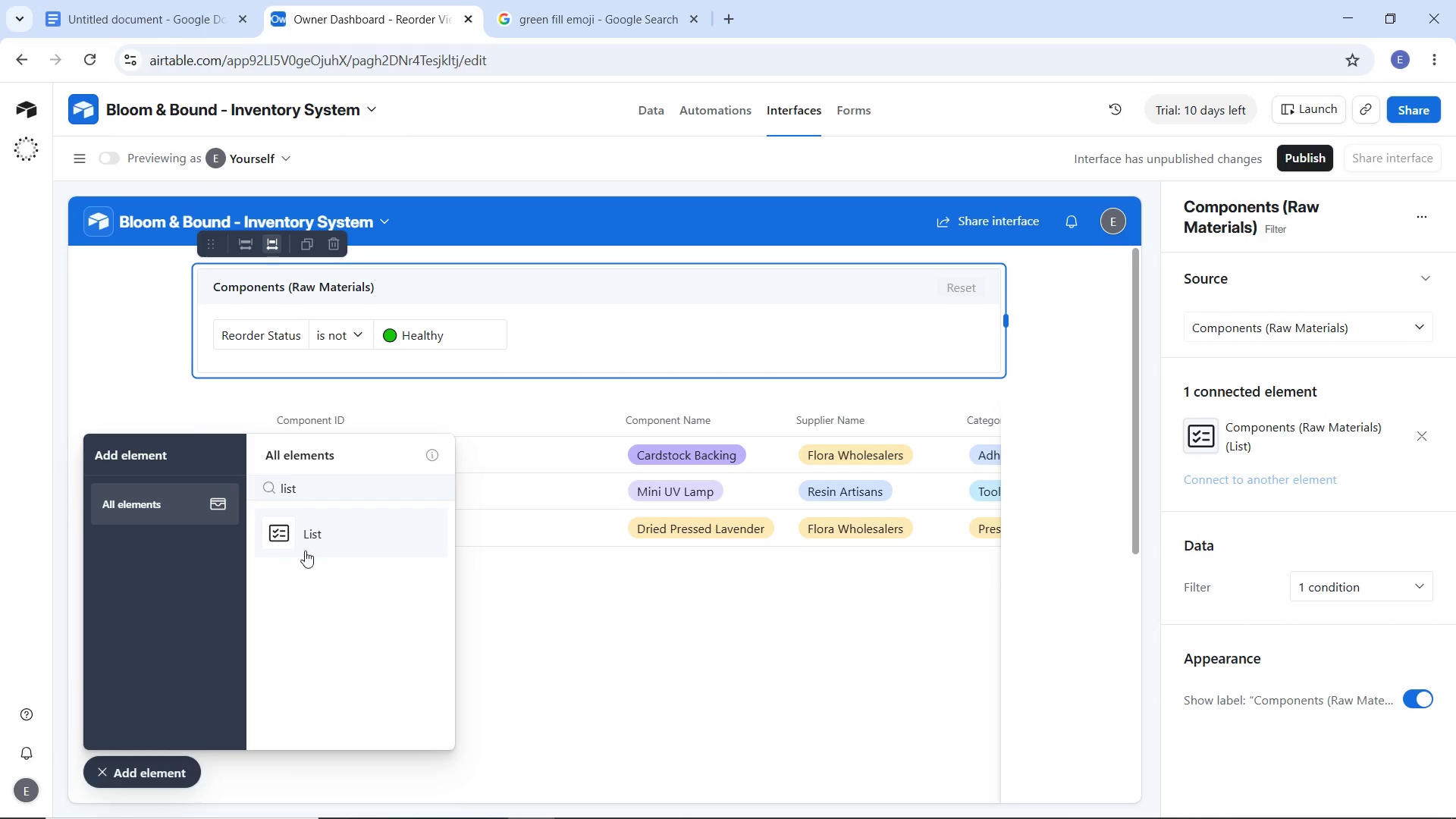 
wait(7.44)
 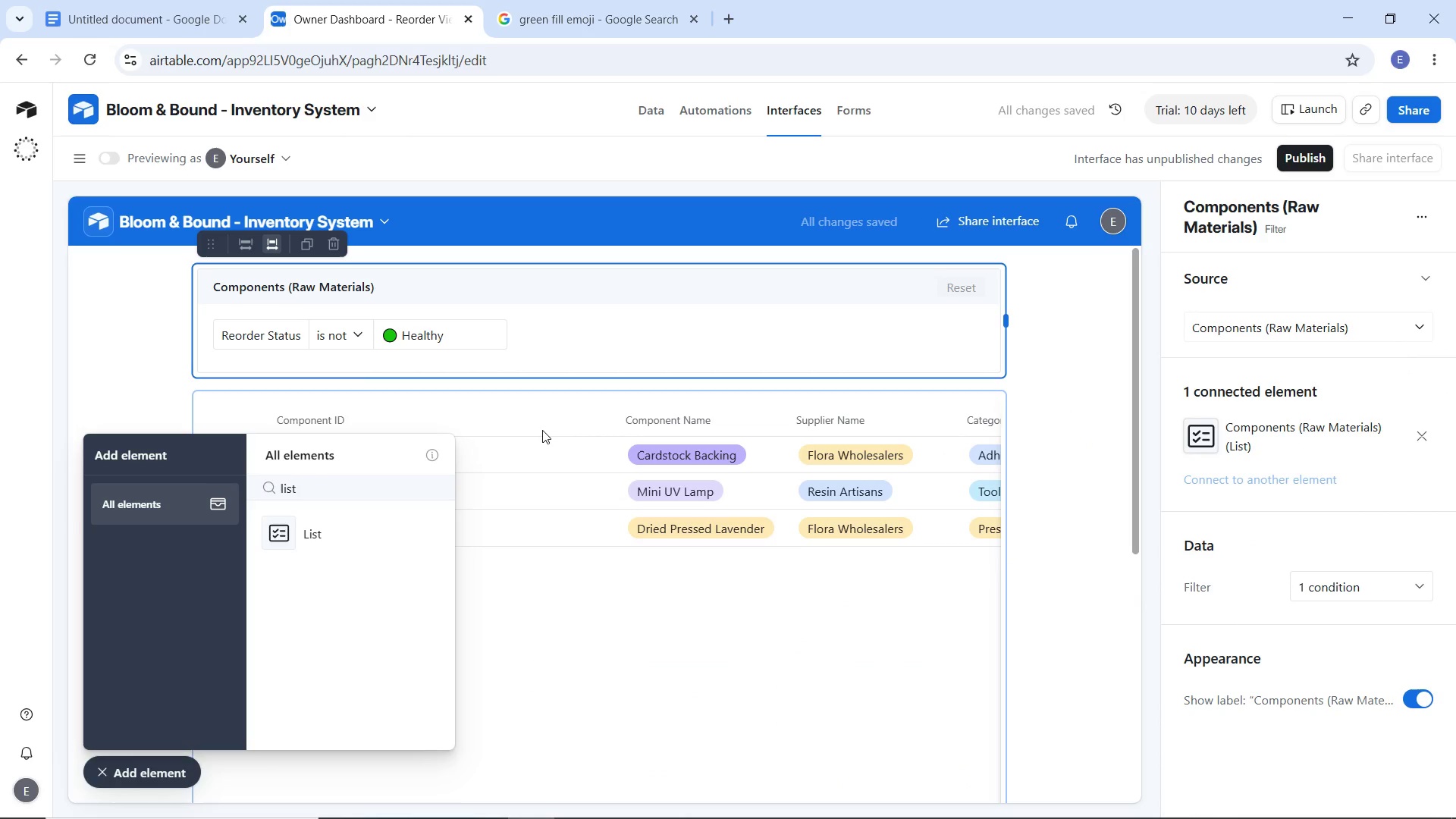 
scroll: coordinate [1269, 591], scroll_direction: up, amount: 6.0
 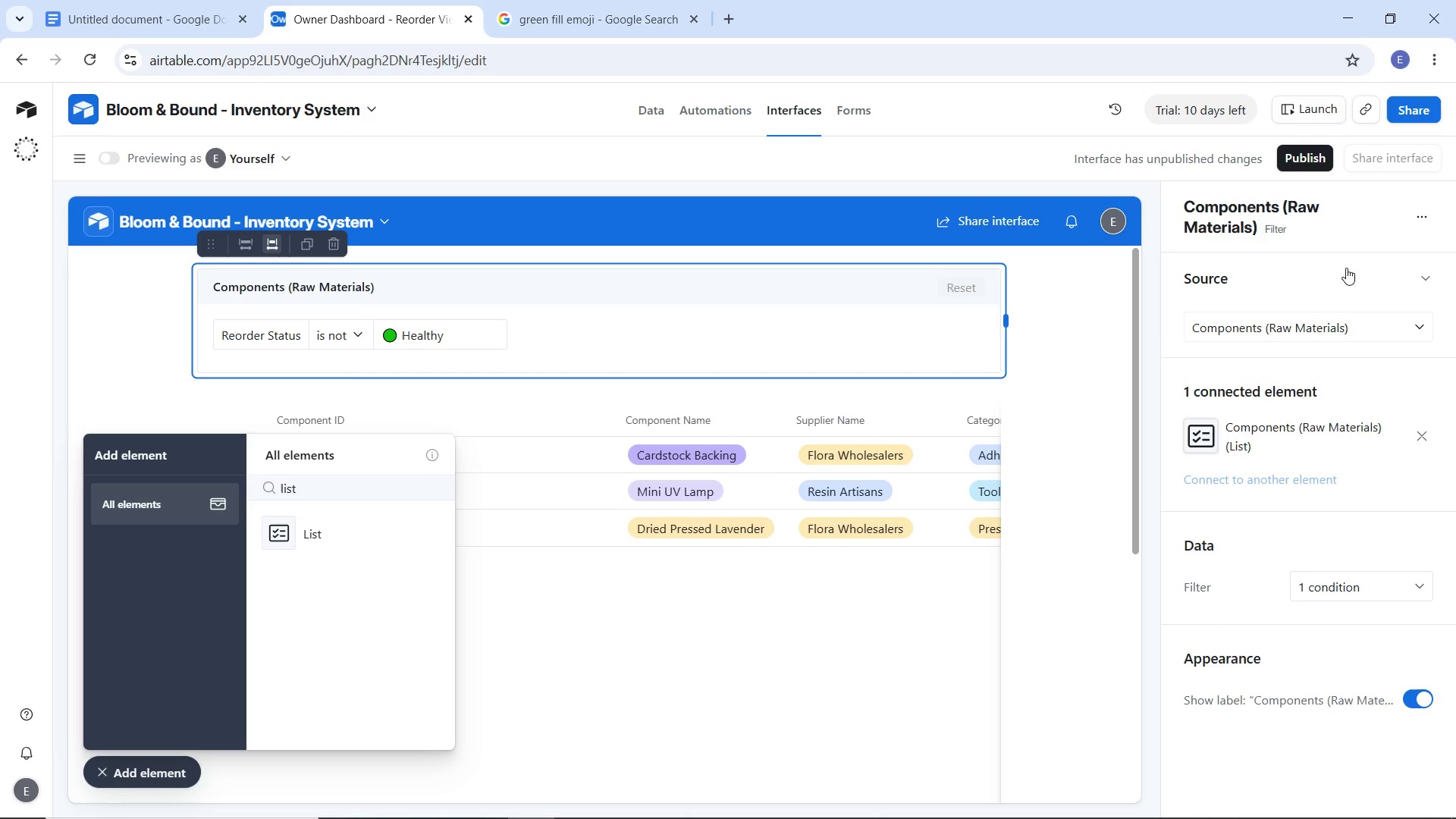 
left_click([1346, 268])
 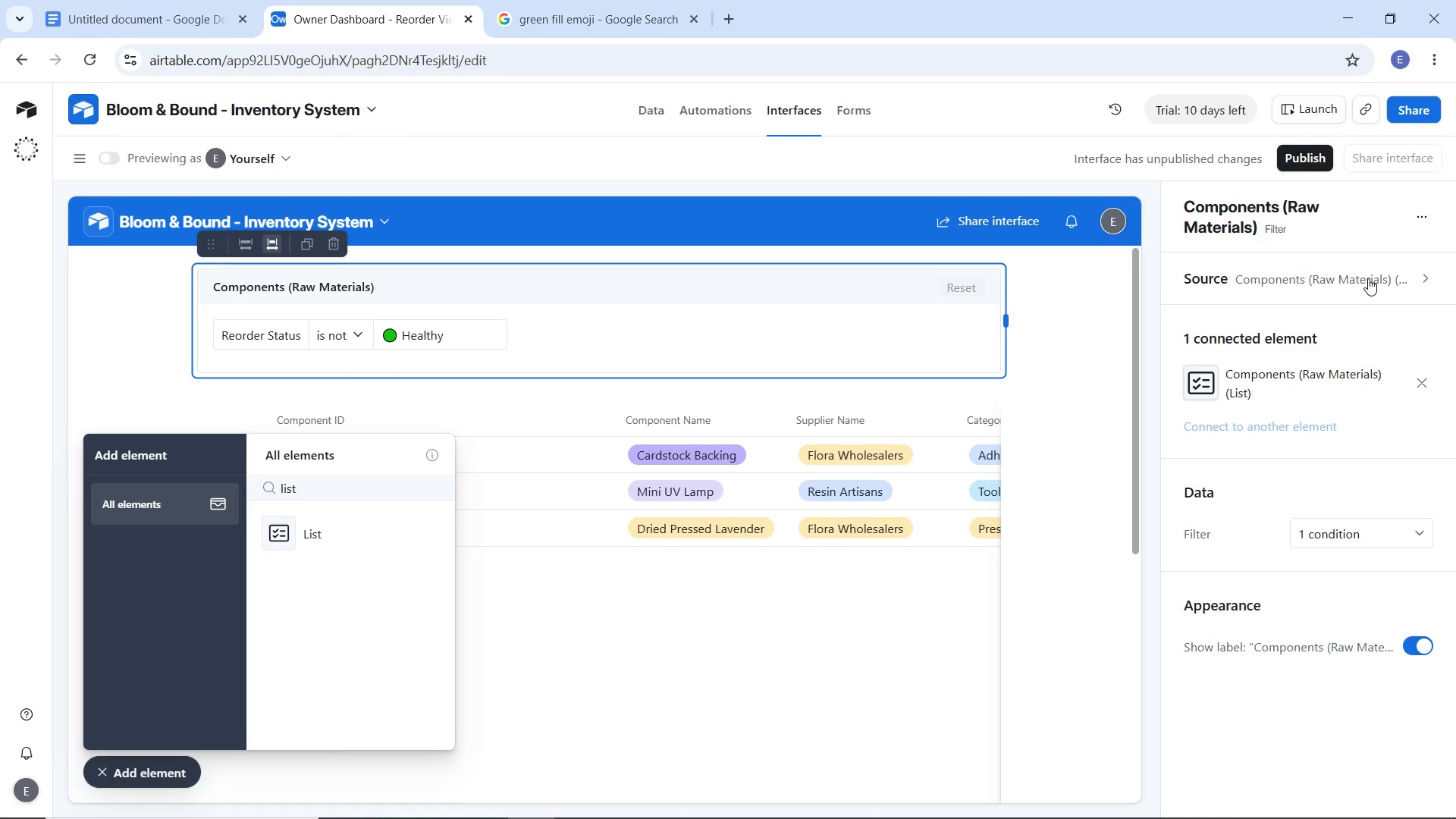 
left_click([1368, 278])
 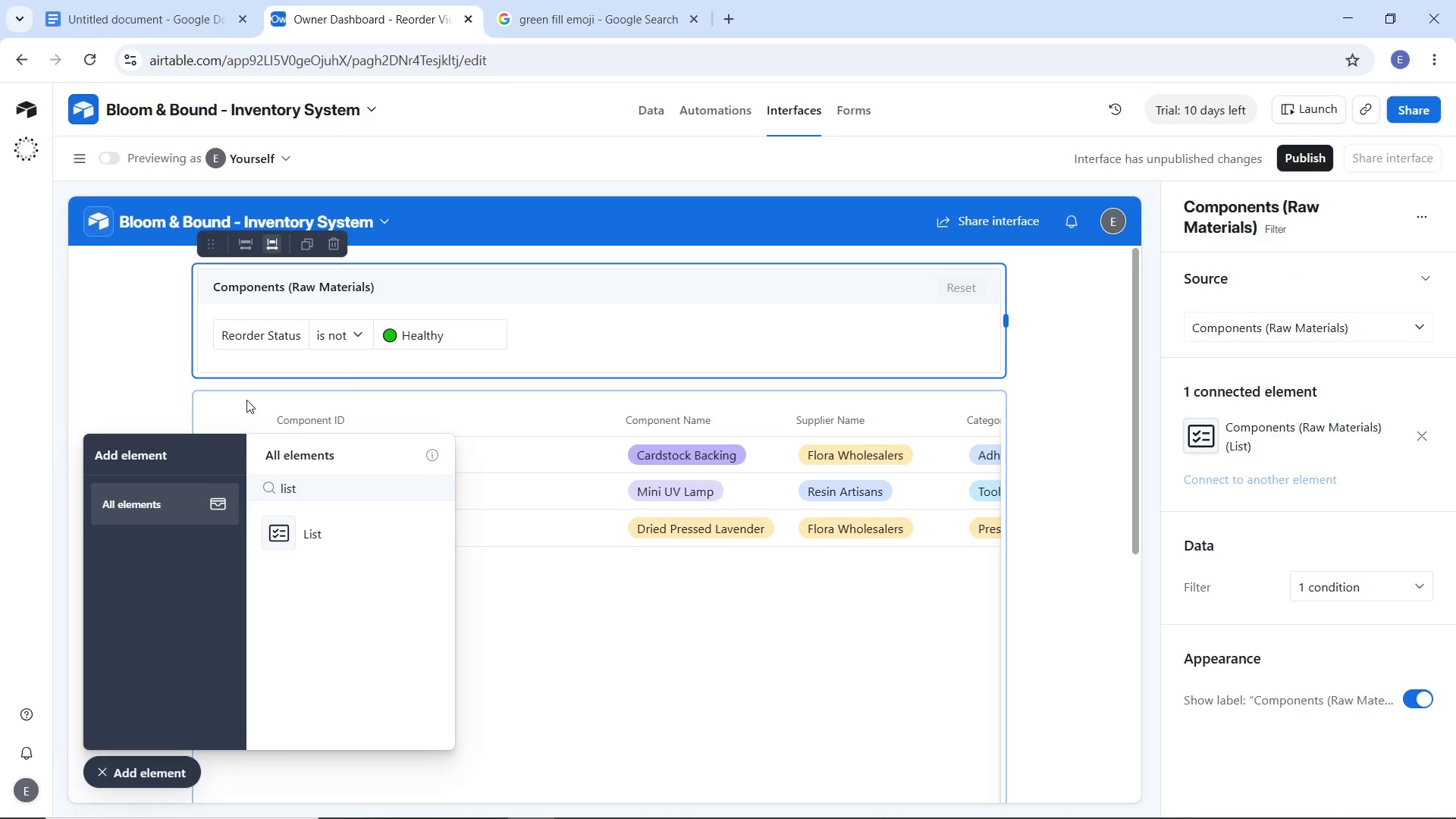 
left_click([154, 381])
 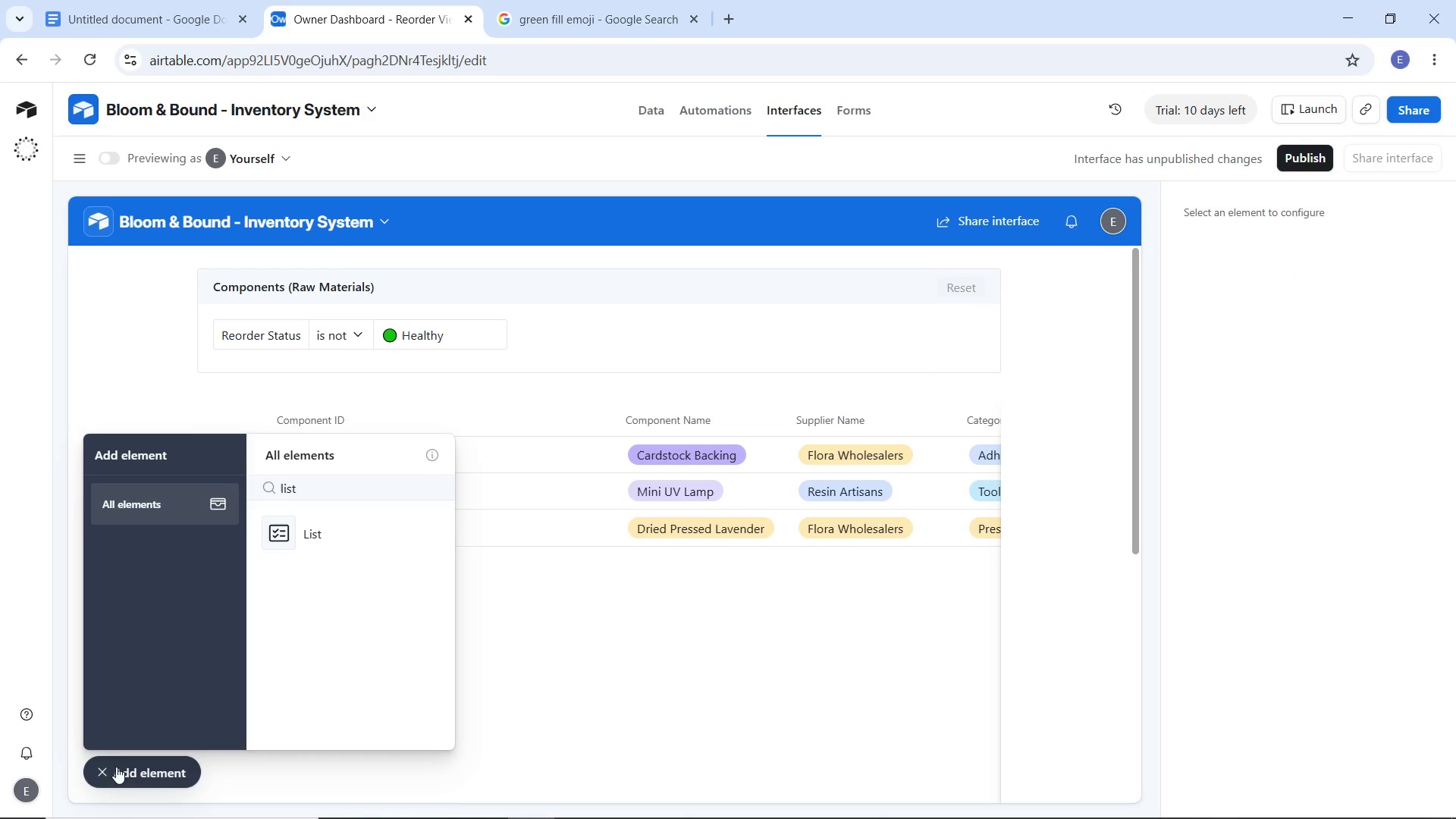 
left_click([101, 772])
 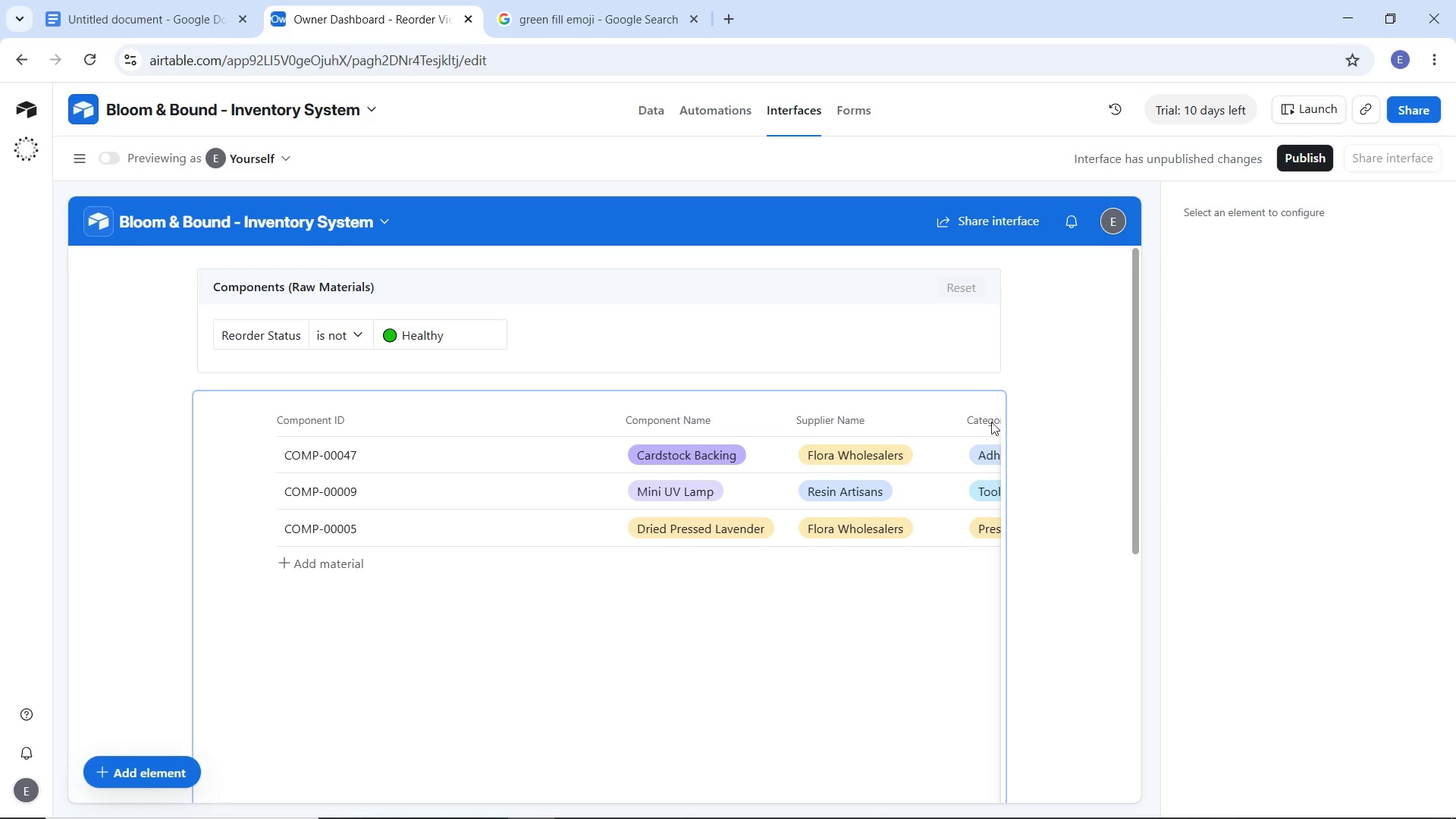 
scroll: coordinate [985, 520], scroll_direction: up, amount: 3.0
 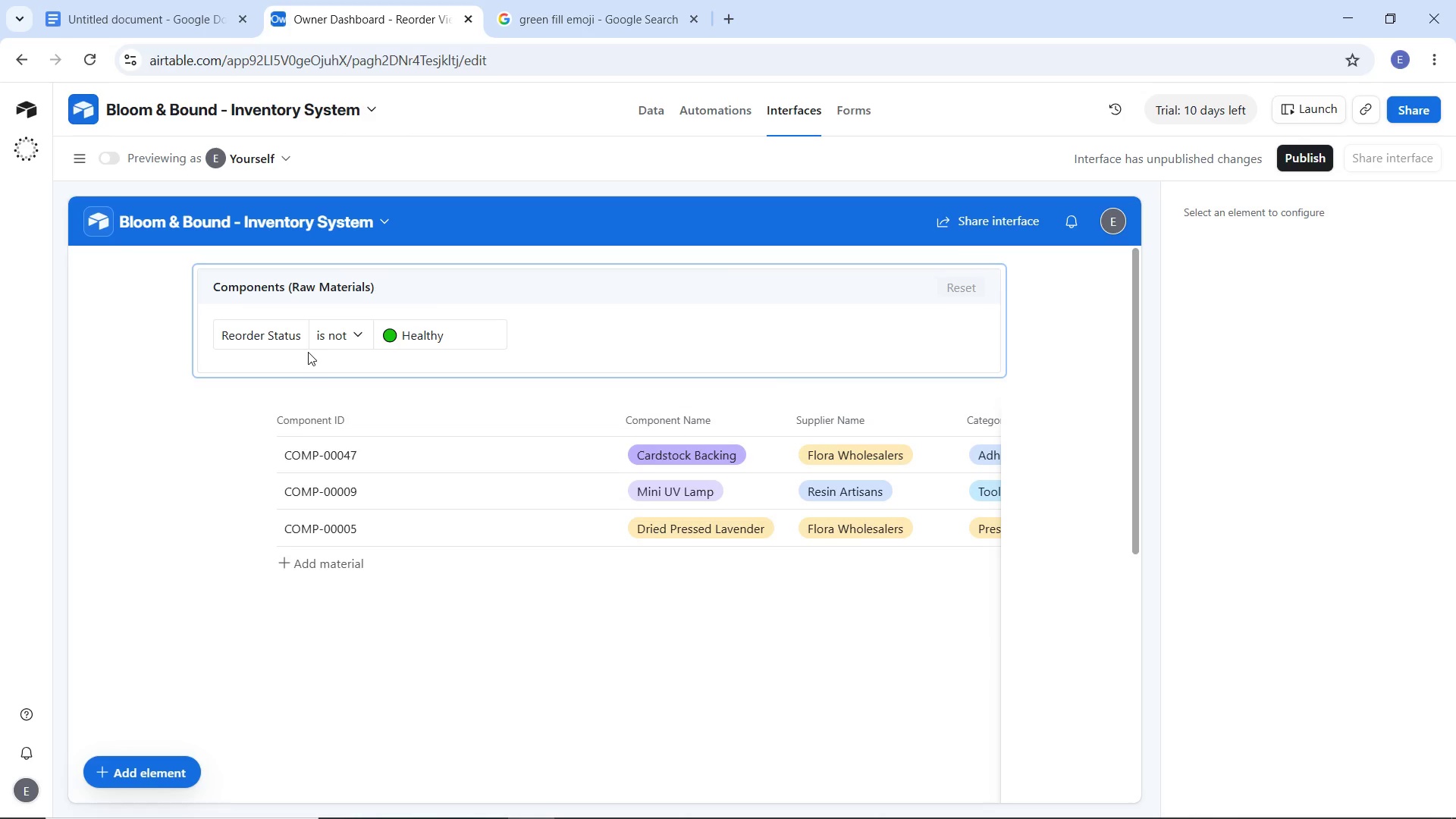 
wait(5.06)
 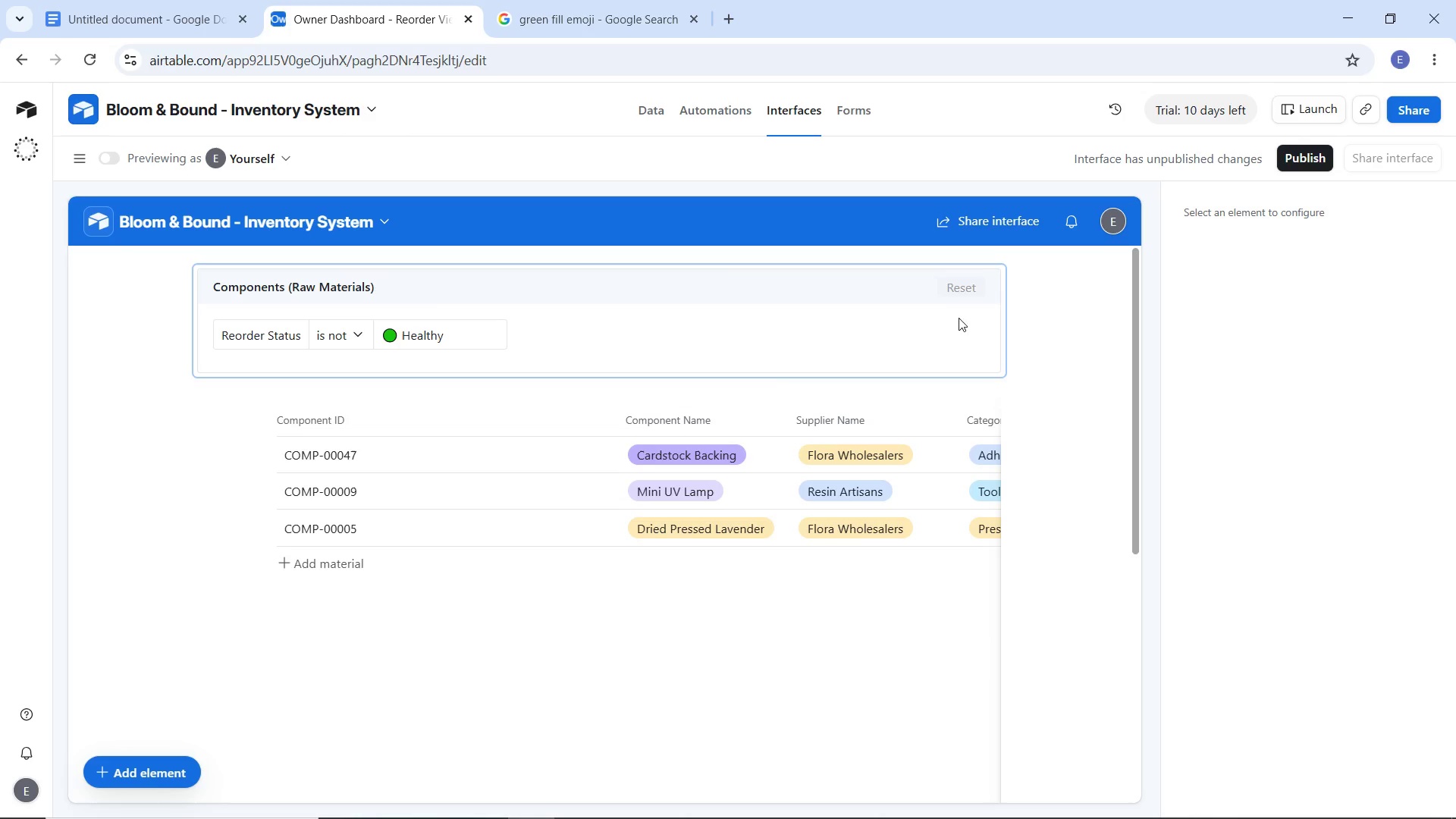 
left_click([345, 412])
 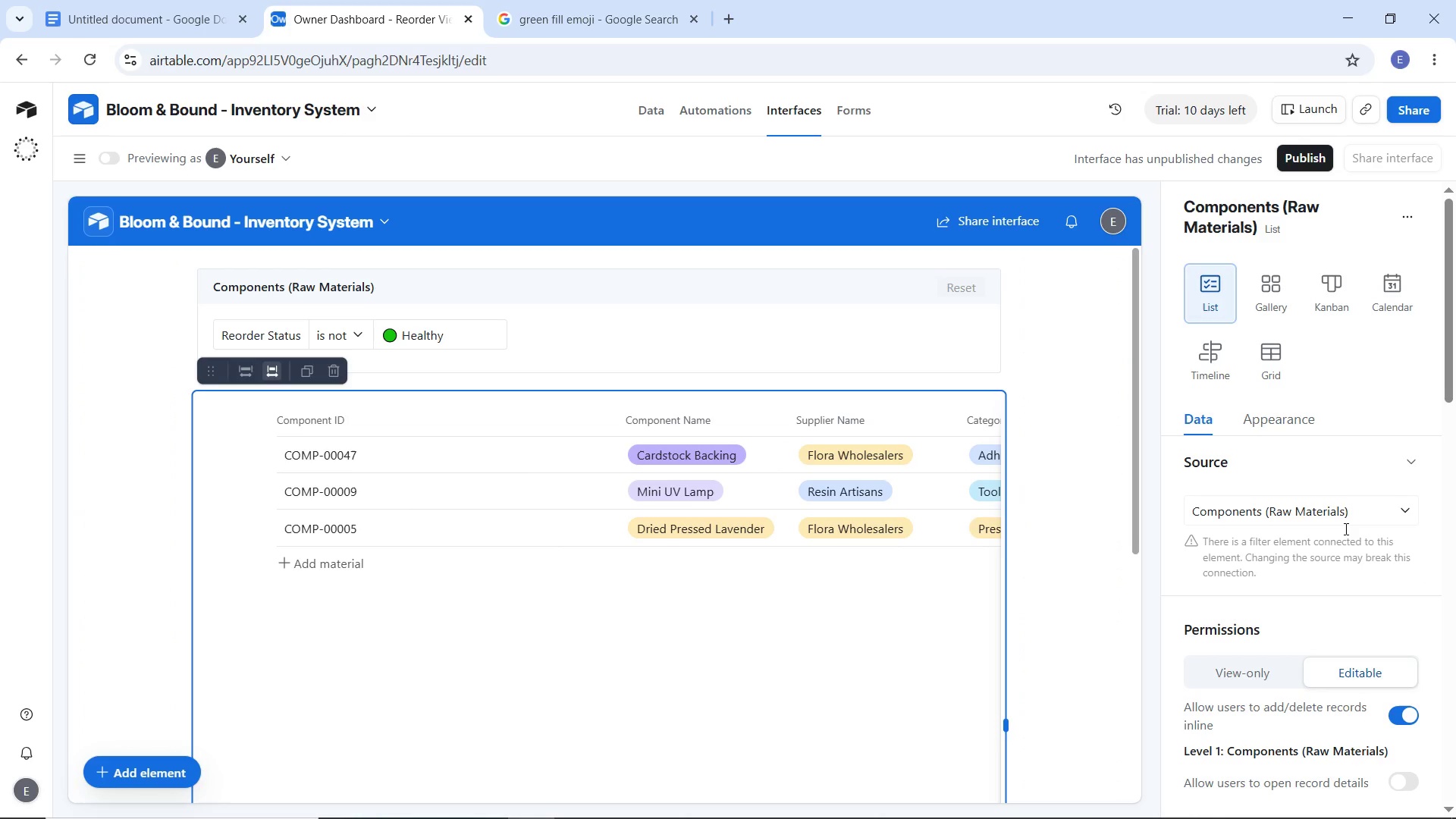 
scroll: coordinate [1288, 640], scroll_direction: down, amount: 8.0
 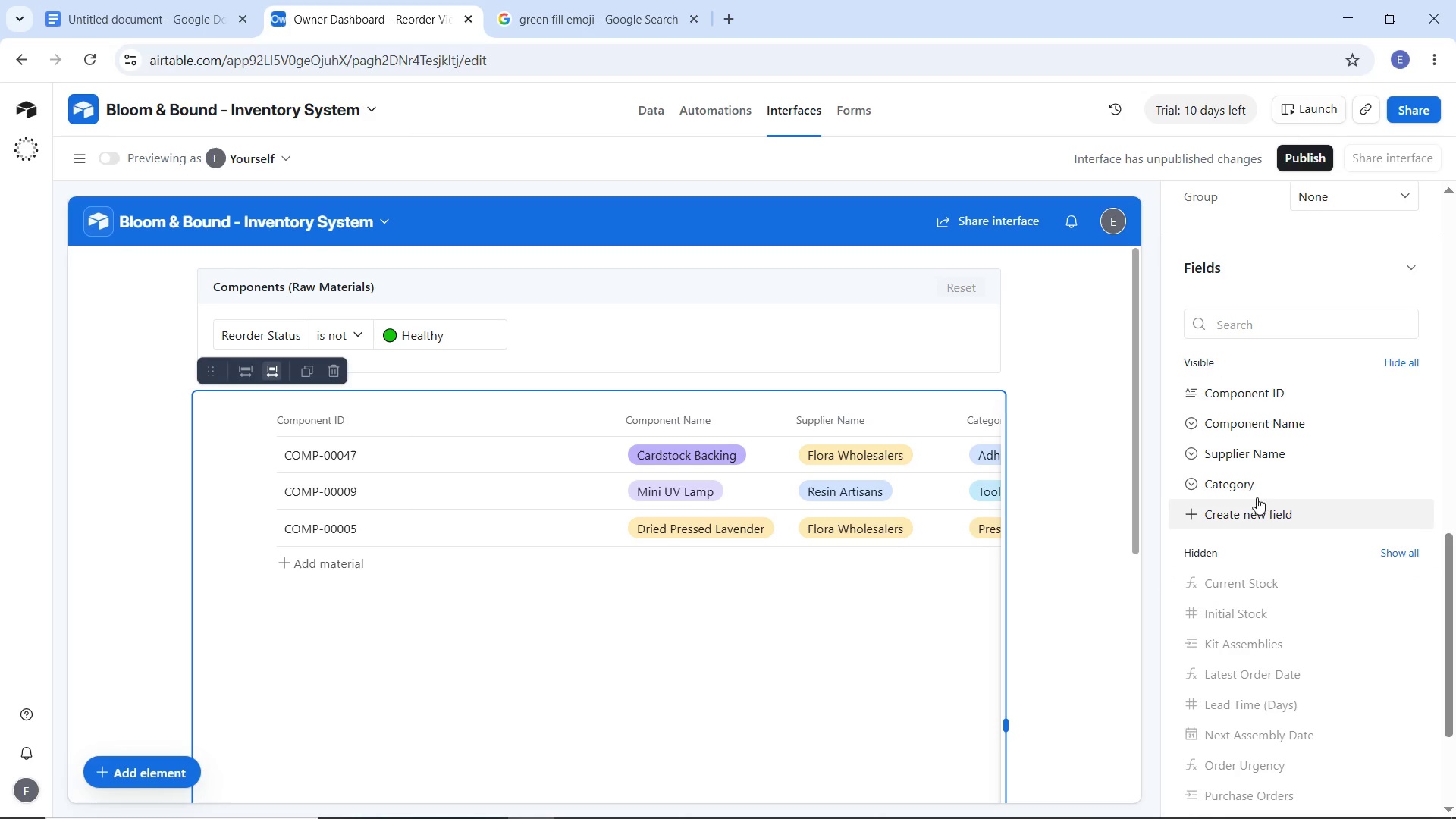 
wait(6.42)
 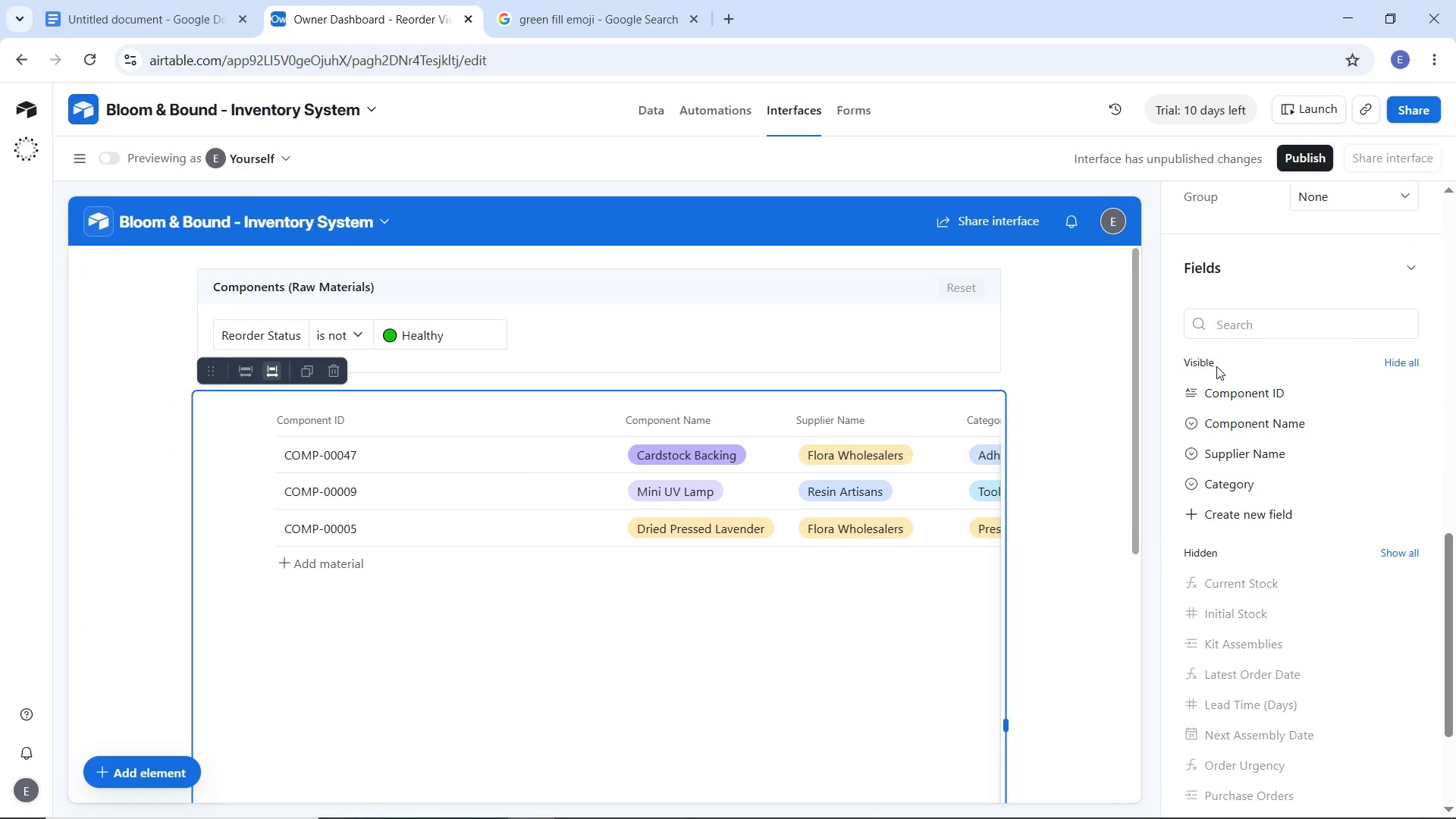 
scroll: coordinate [1244, 589], scroll_direction: down, amount: 3.0
 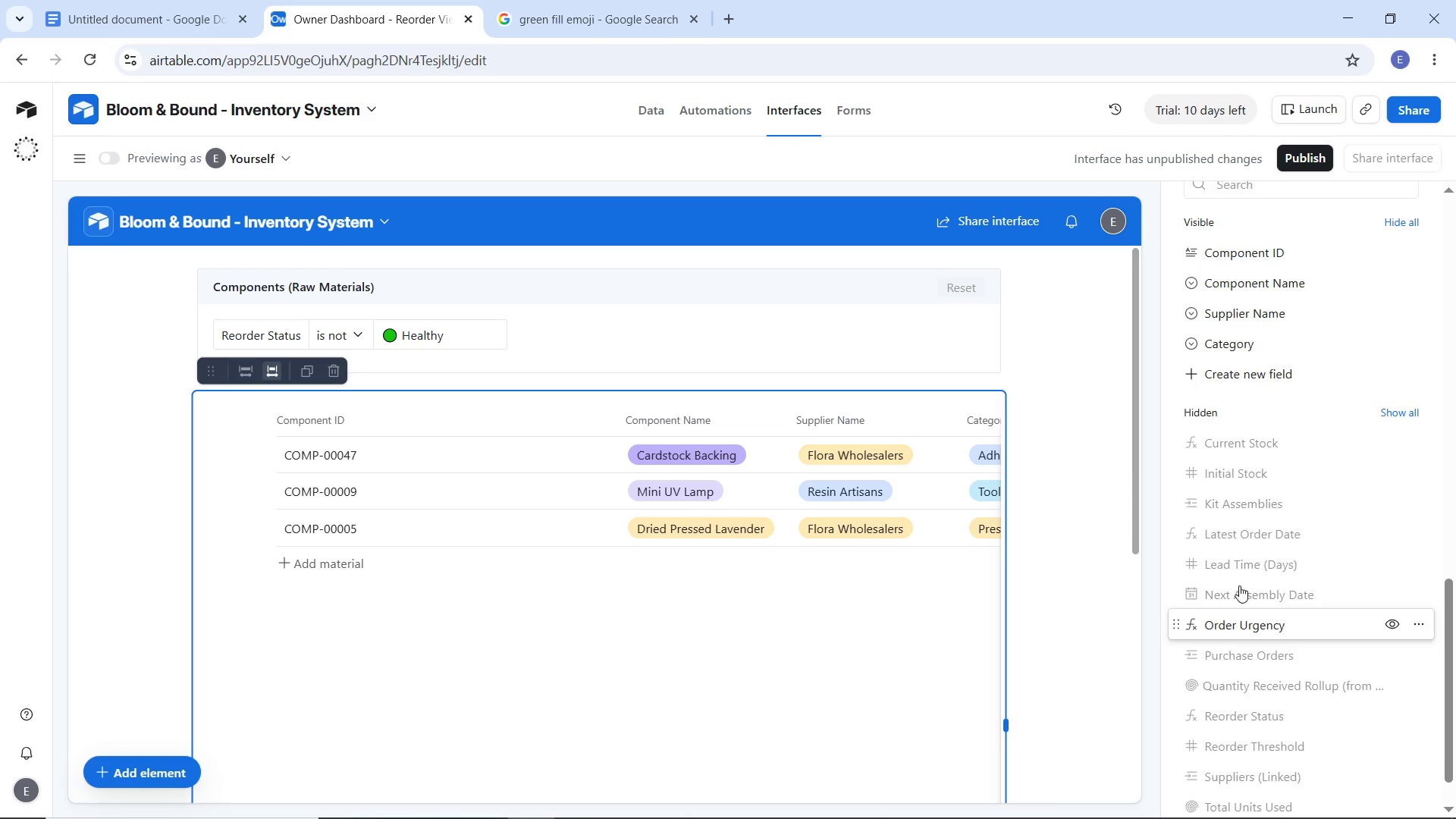 
scroll: coordinate [1241, 588], scroll_direction: up, amount: 3.0
 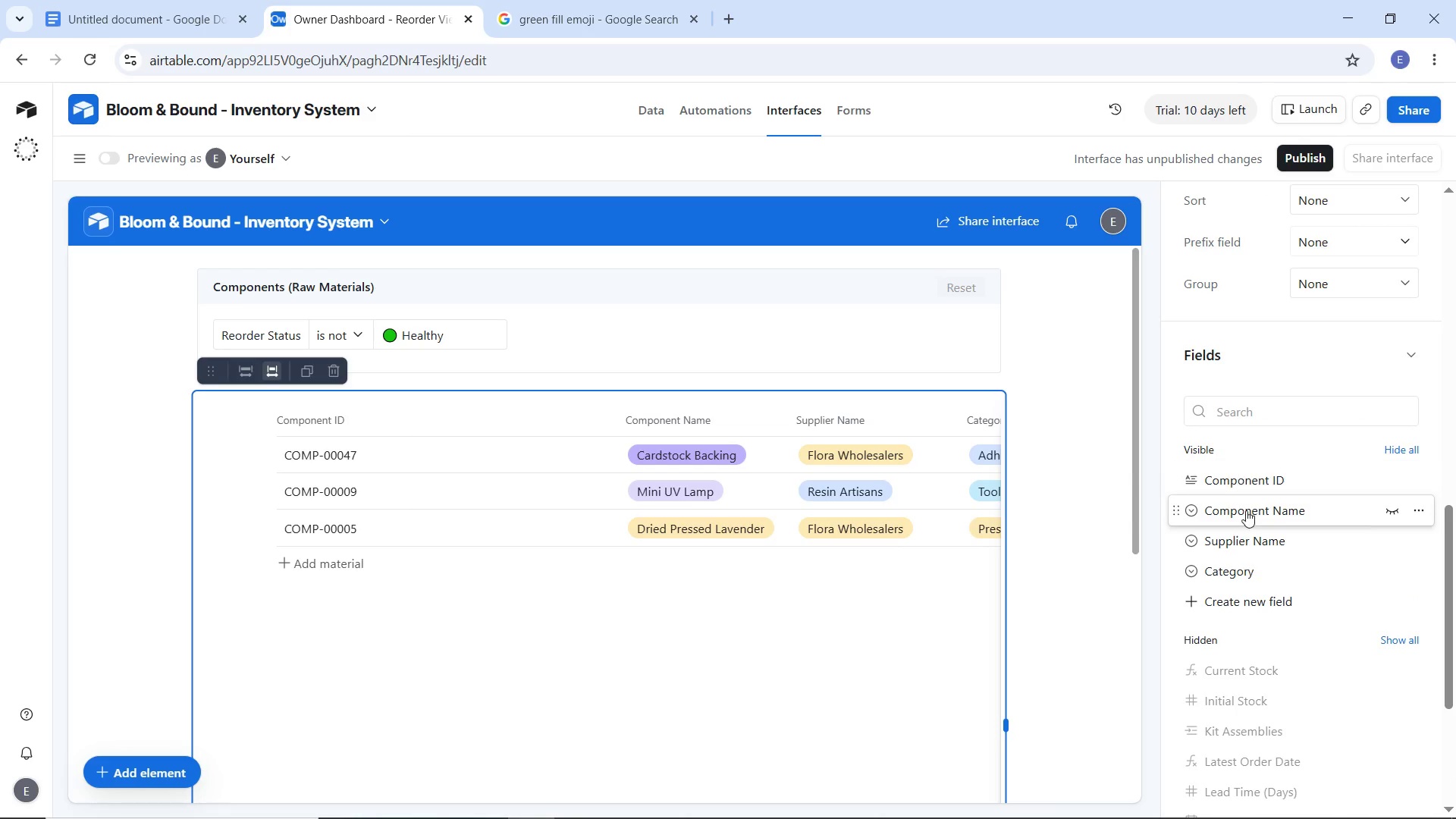 
mouse_move([1228, 507])
 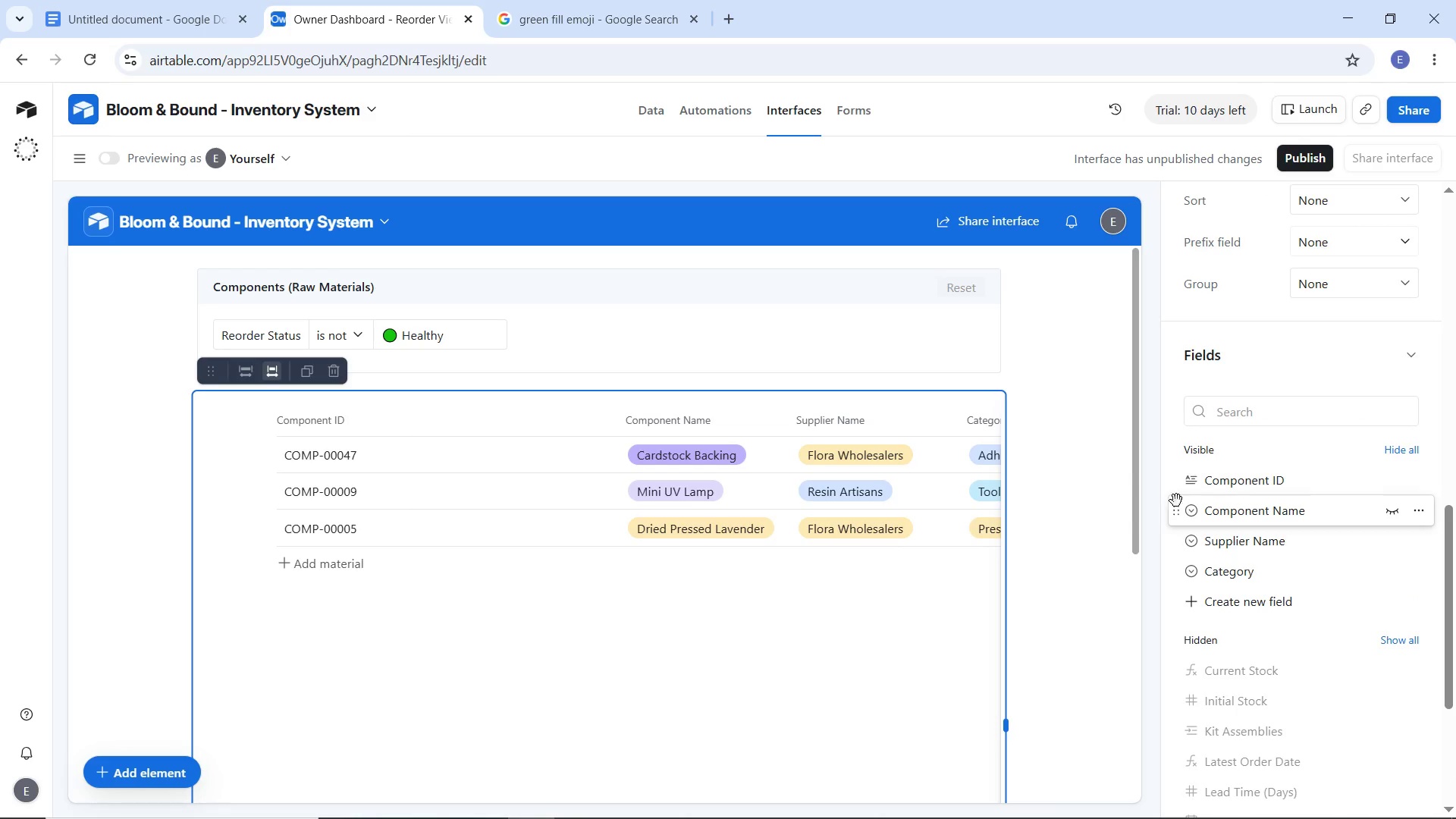 
left_click_drag(start_coordinate=[1176, 513], to_coordinate=[1173, 479])
 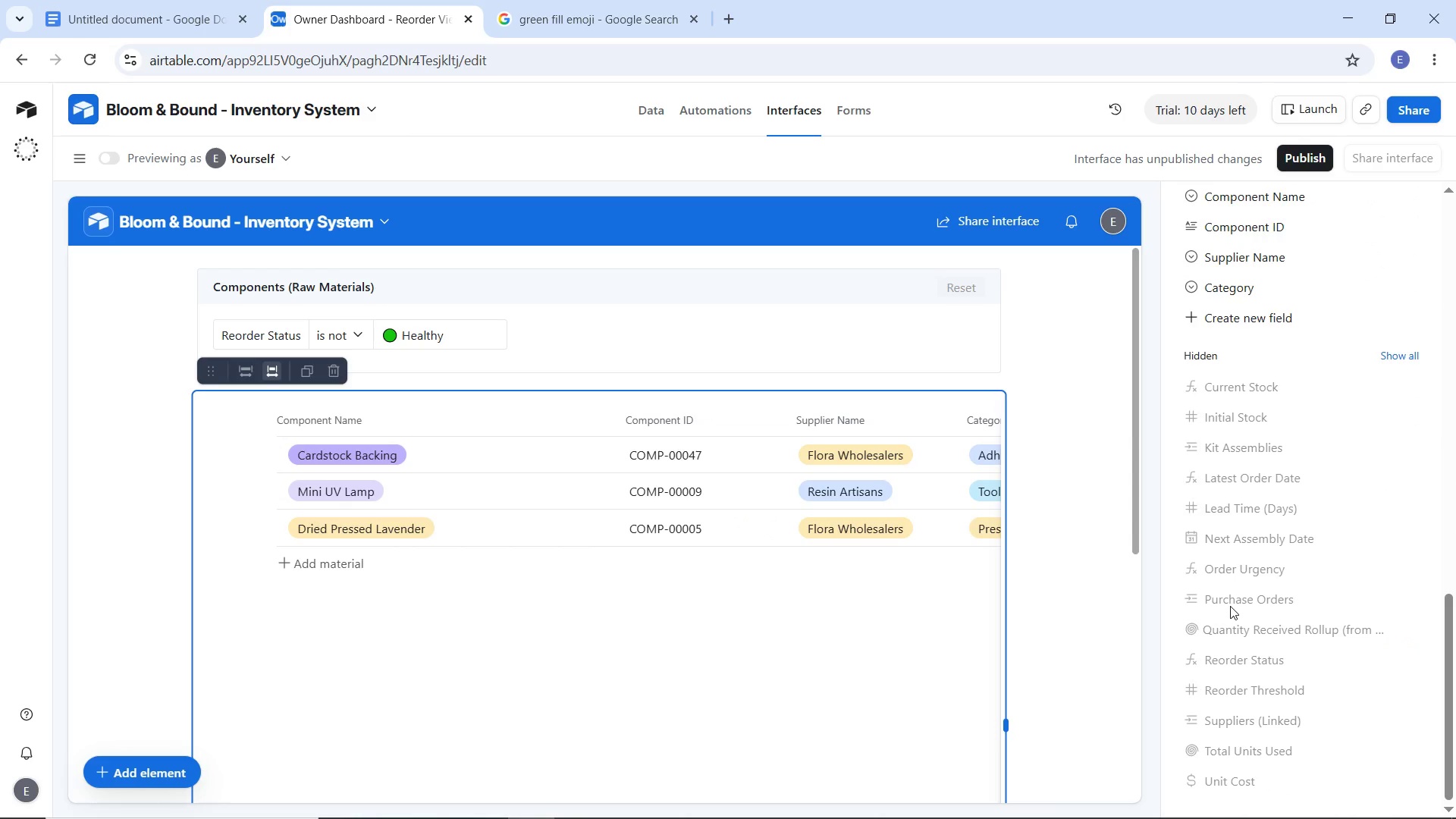 
scroll: coordinate [1230, 606], scroll_direction: down, amount: 3.0
 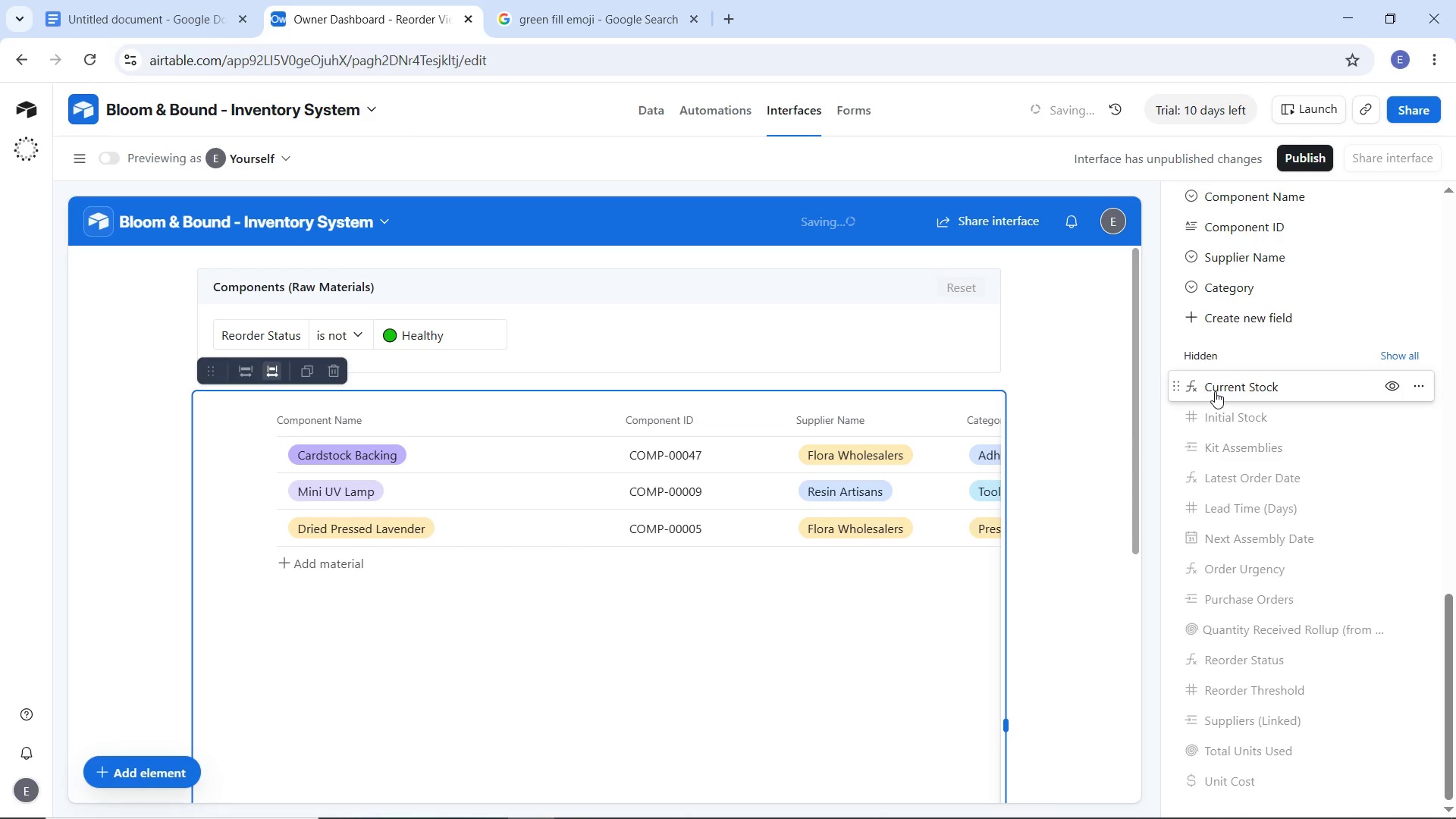 
left_click([1215, 391])
 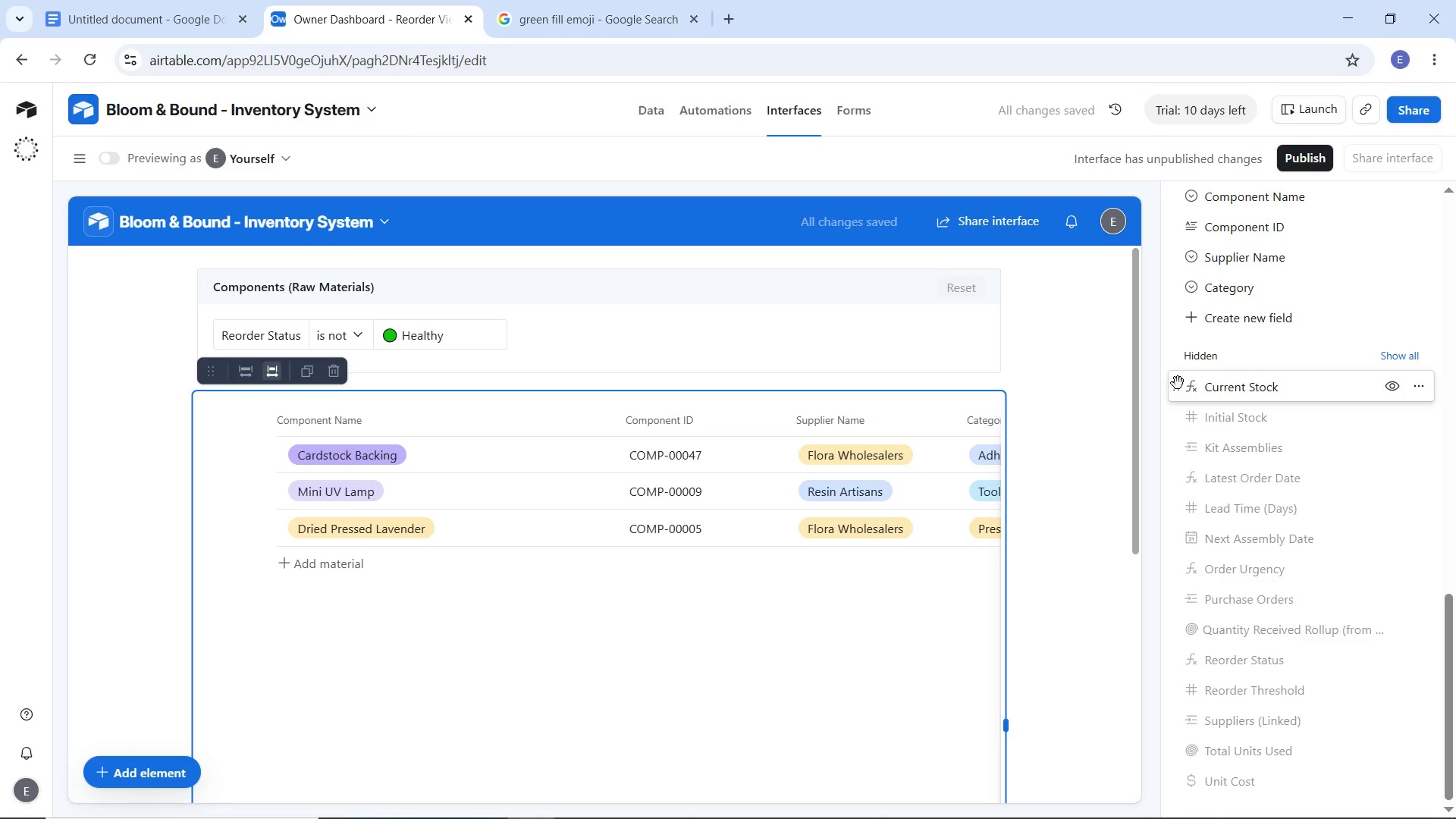 
left_click_drag(start_coordinate=[1178, 383], to_coordinate=[1181, 398])
 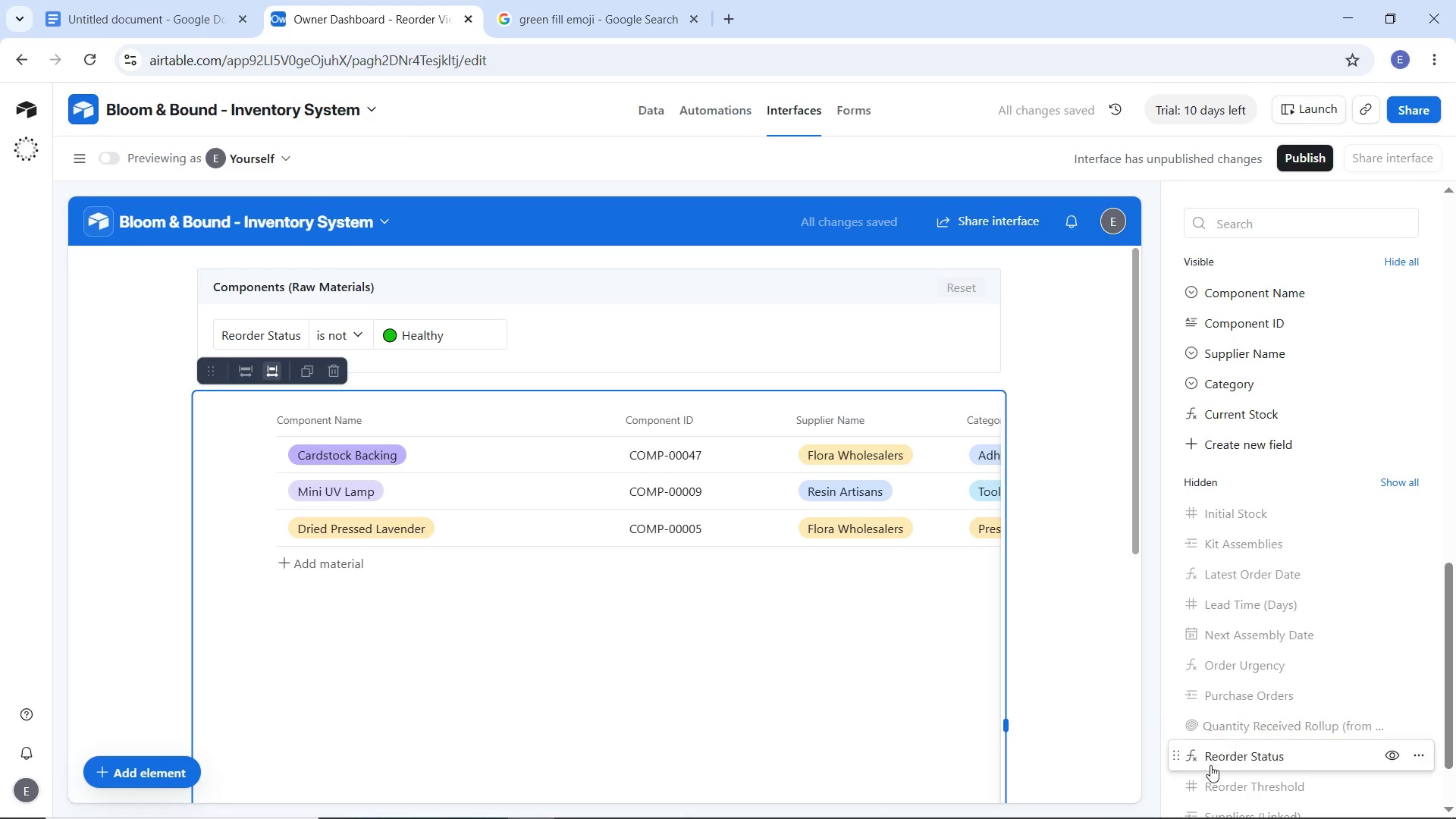 
wait(5.86)
 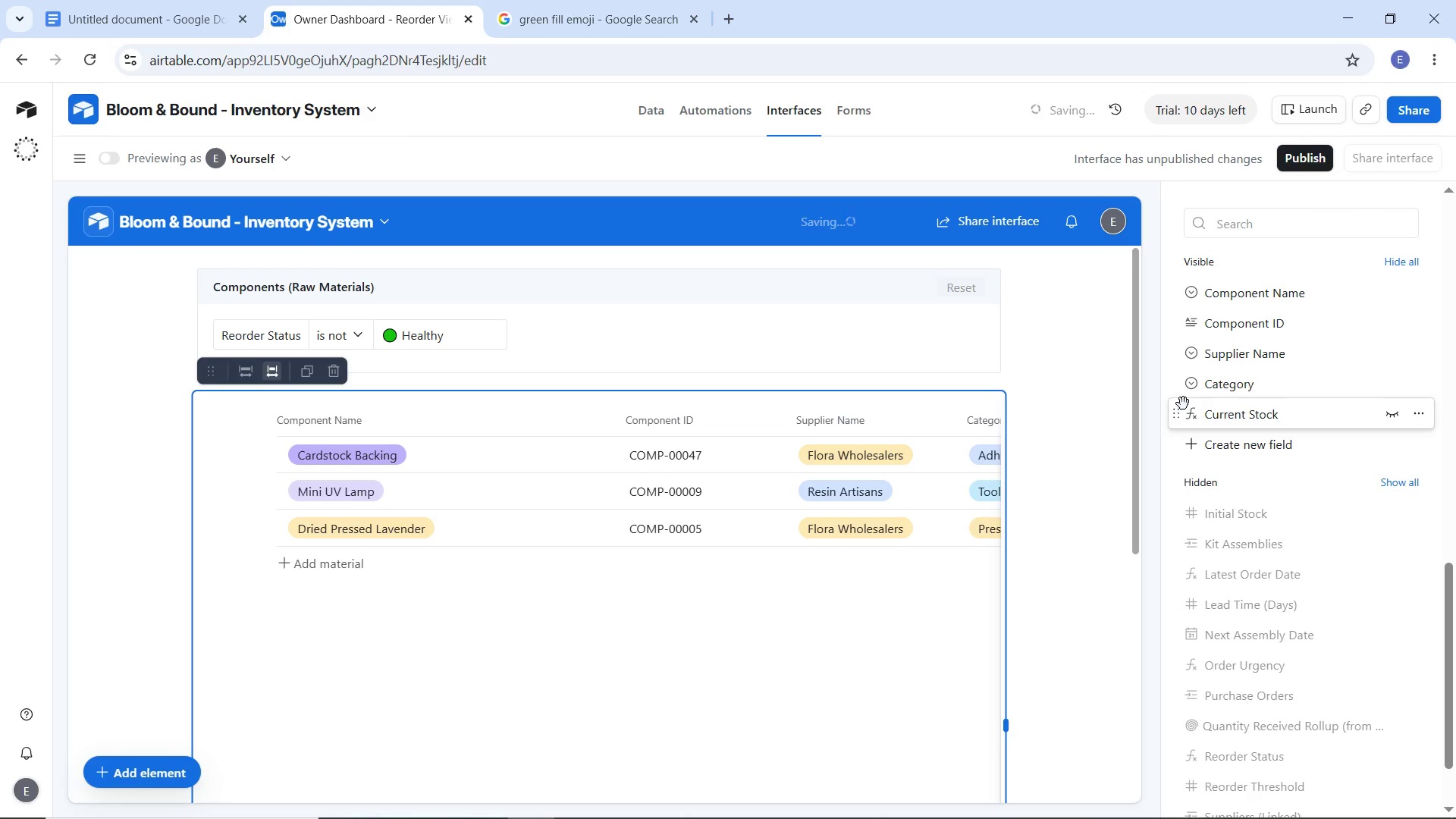 
left_click_drag(start_coordinate=[1179, 781], to_coordinate=[1171, 437])
 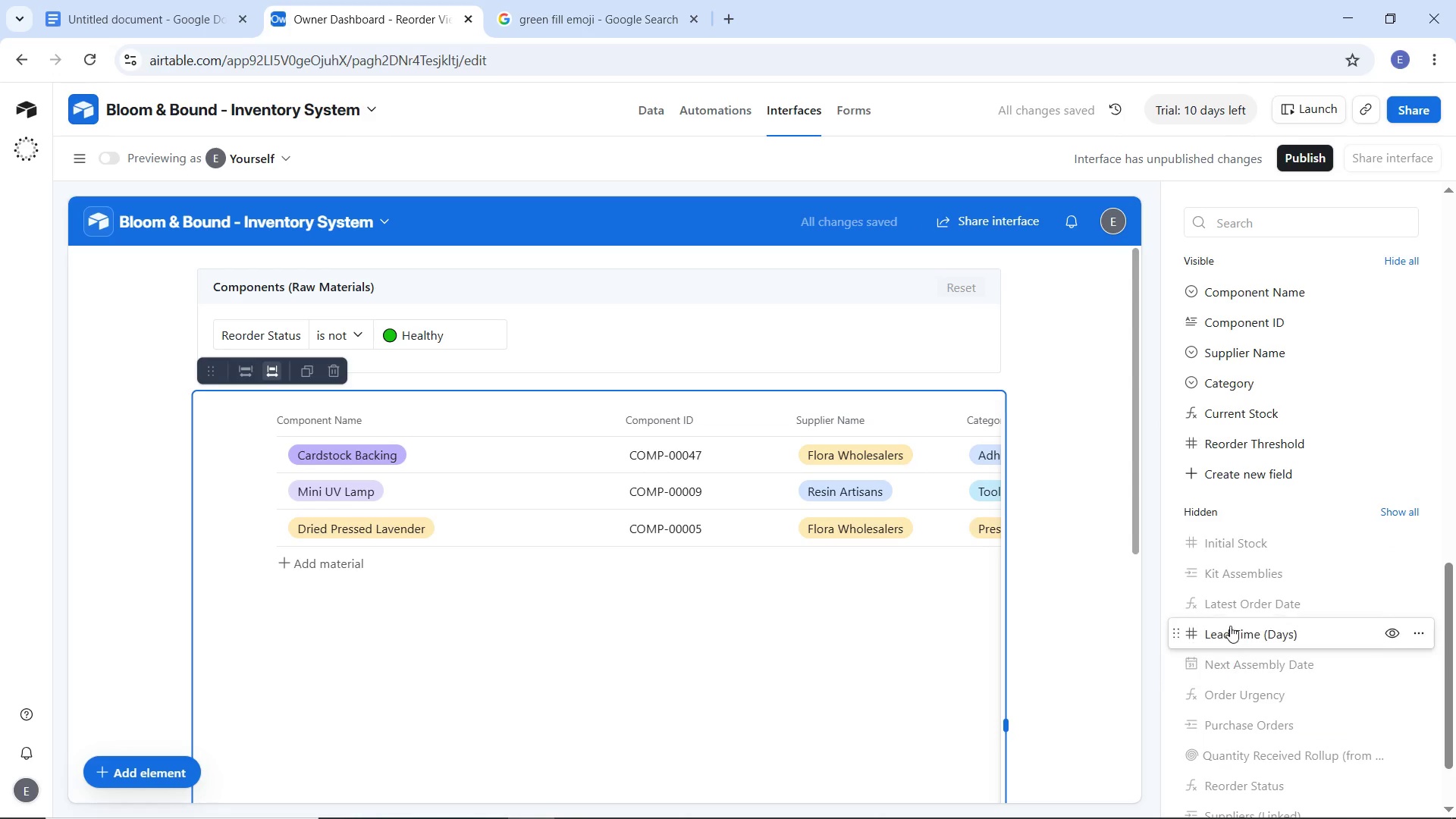 
scroll: coordinate [1229, 621], scroll_direction: down, amount: 3.0
 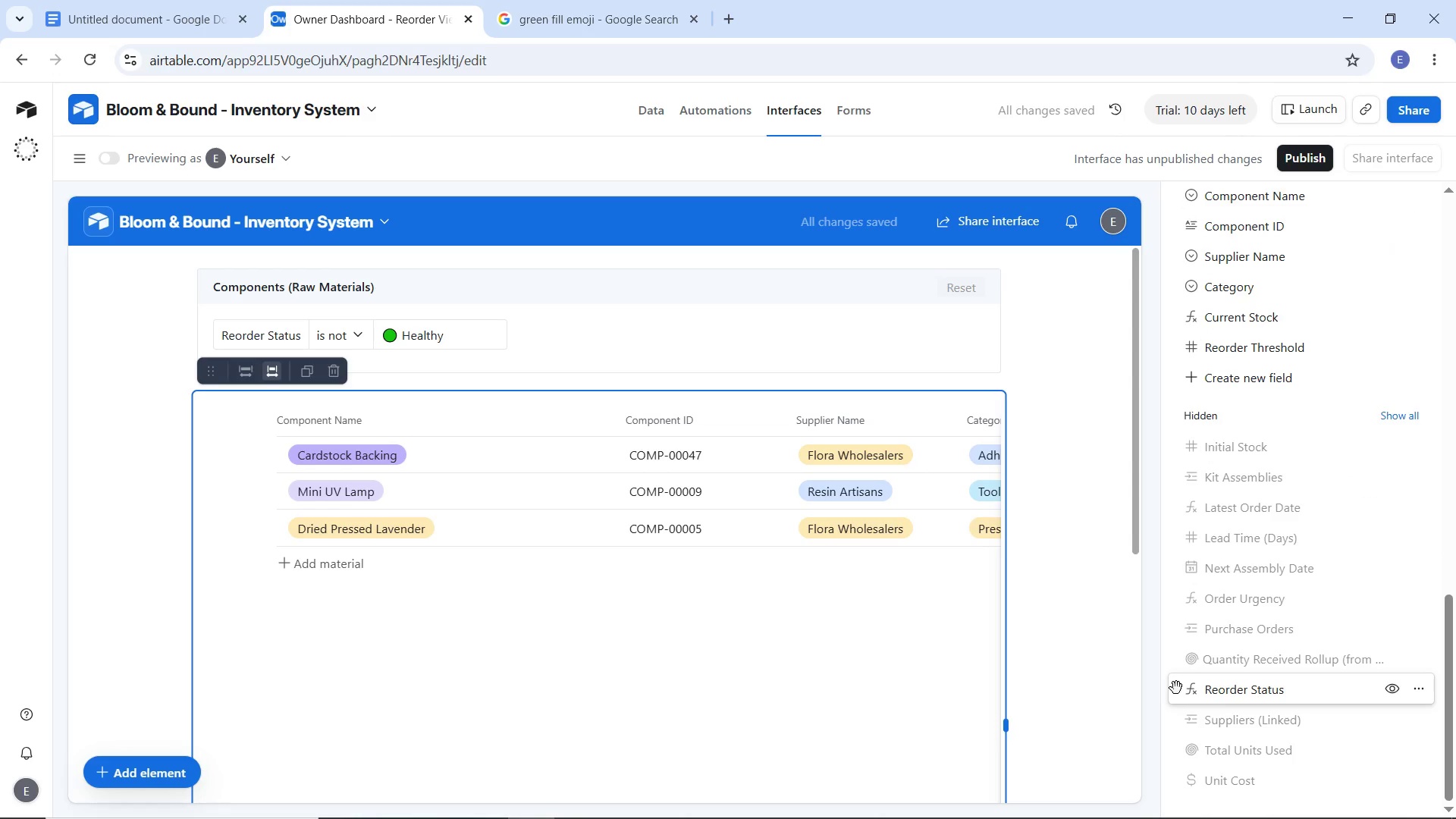 
left_click_drag(start_coordinate=[1176, 688], to_coordinate=[1178, 370])
 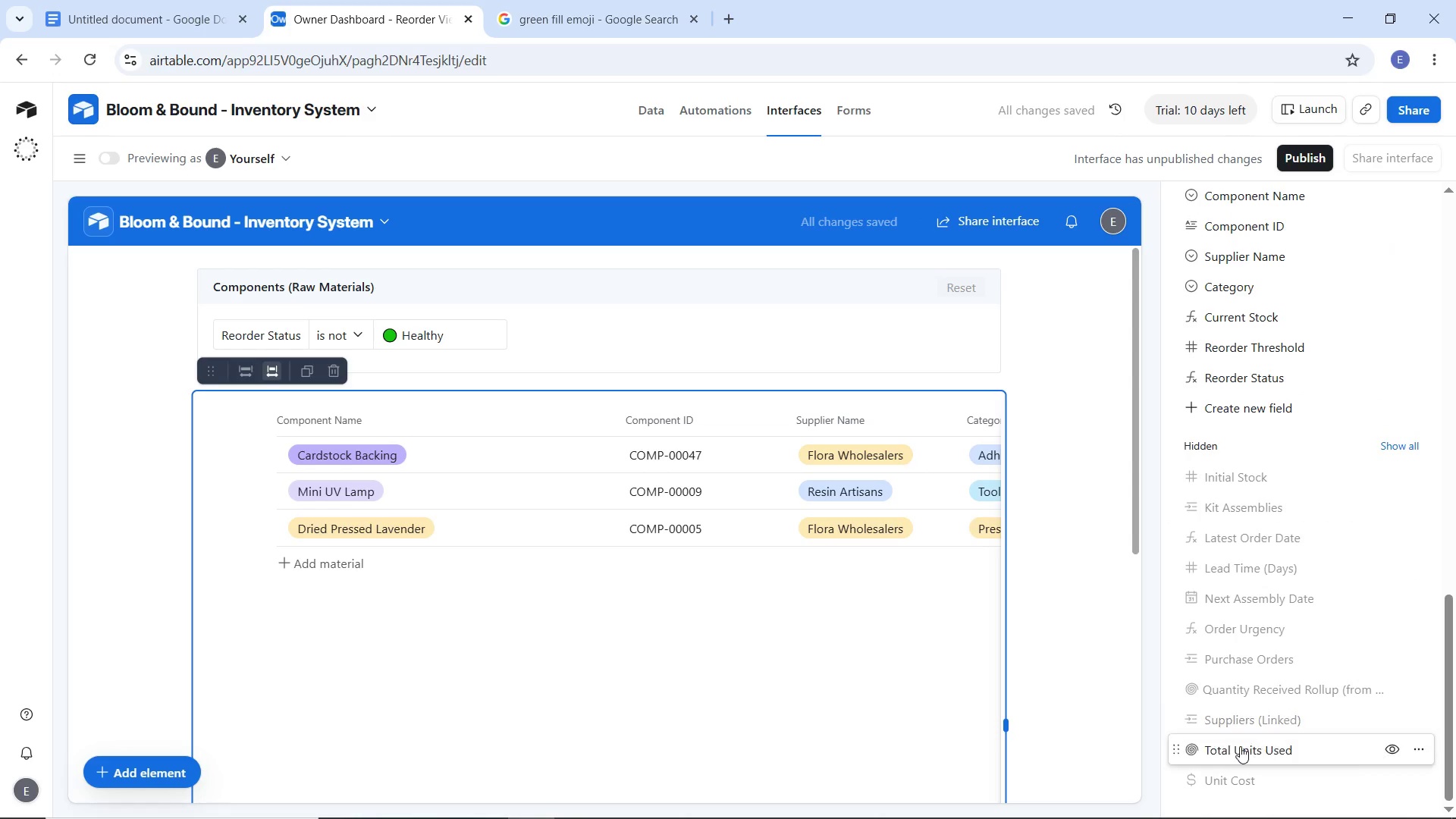 
scroll: coordinate [1220, 655], scroll_direction: down, amount: 5.0
 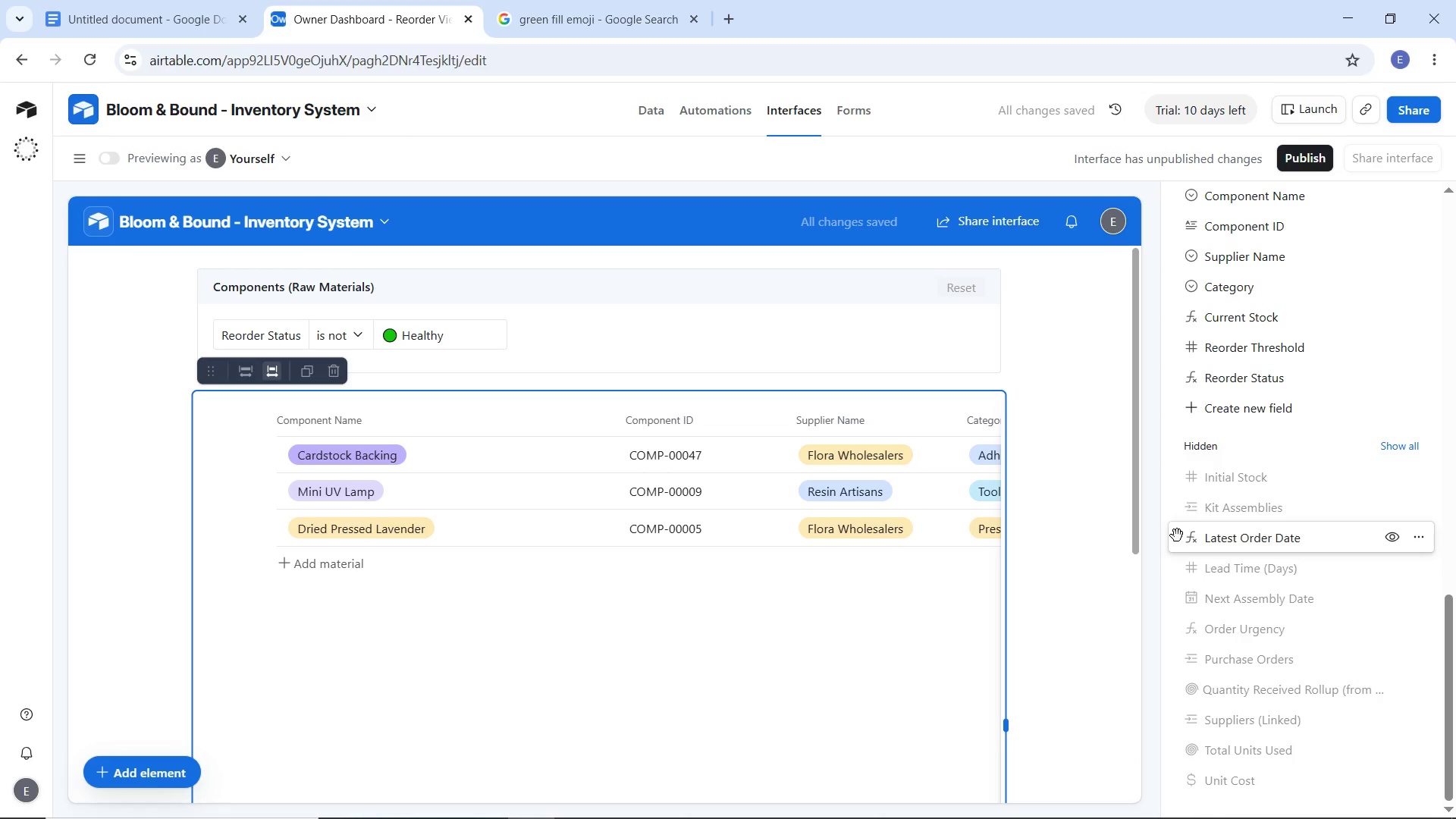 
left_click_drag(start_coordinate=[1177, 535], to_coordinate=[1189, 390])
 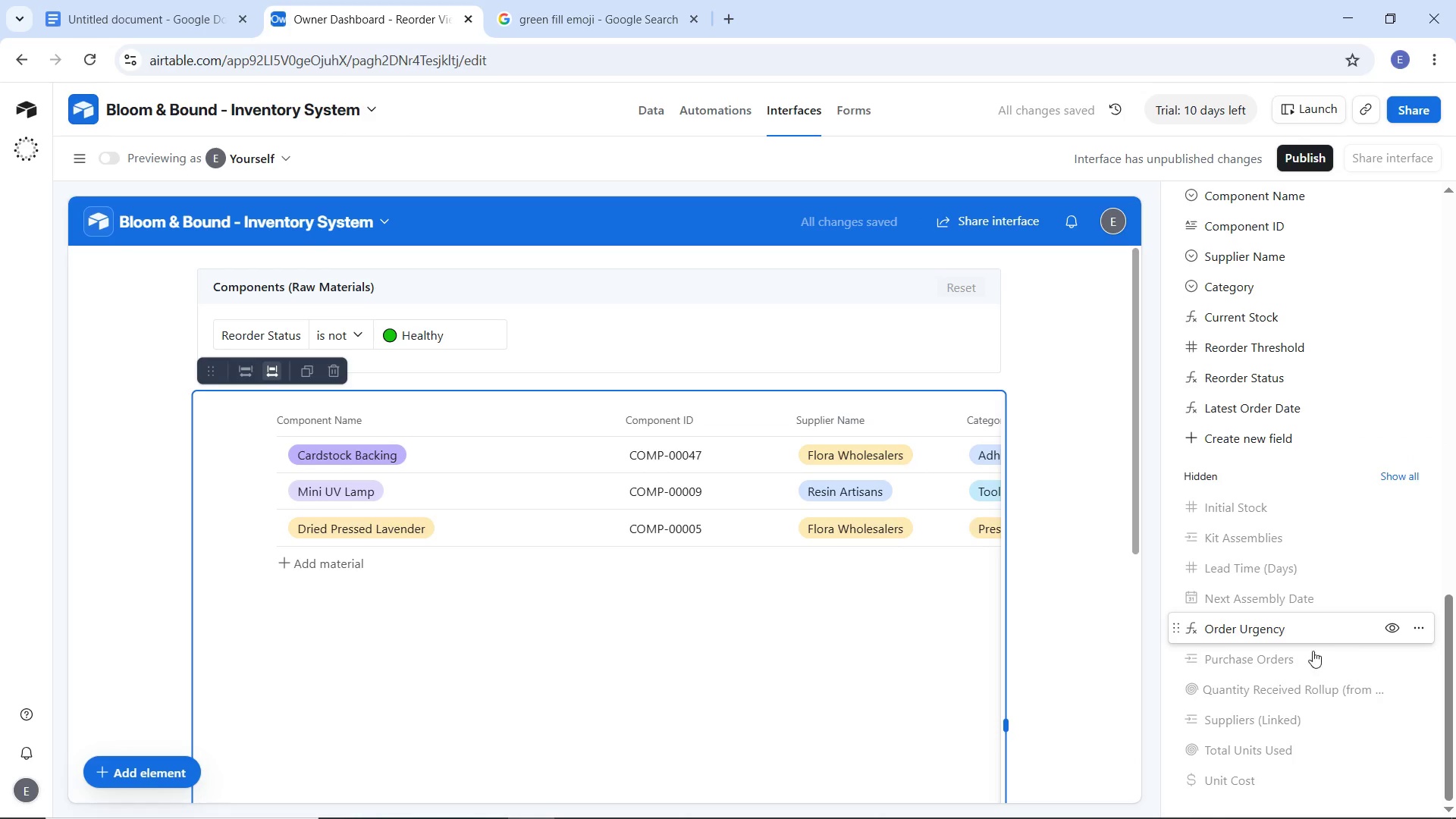 
wait(7.23)
 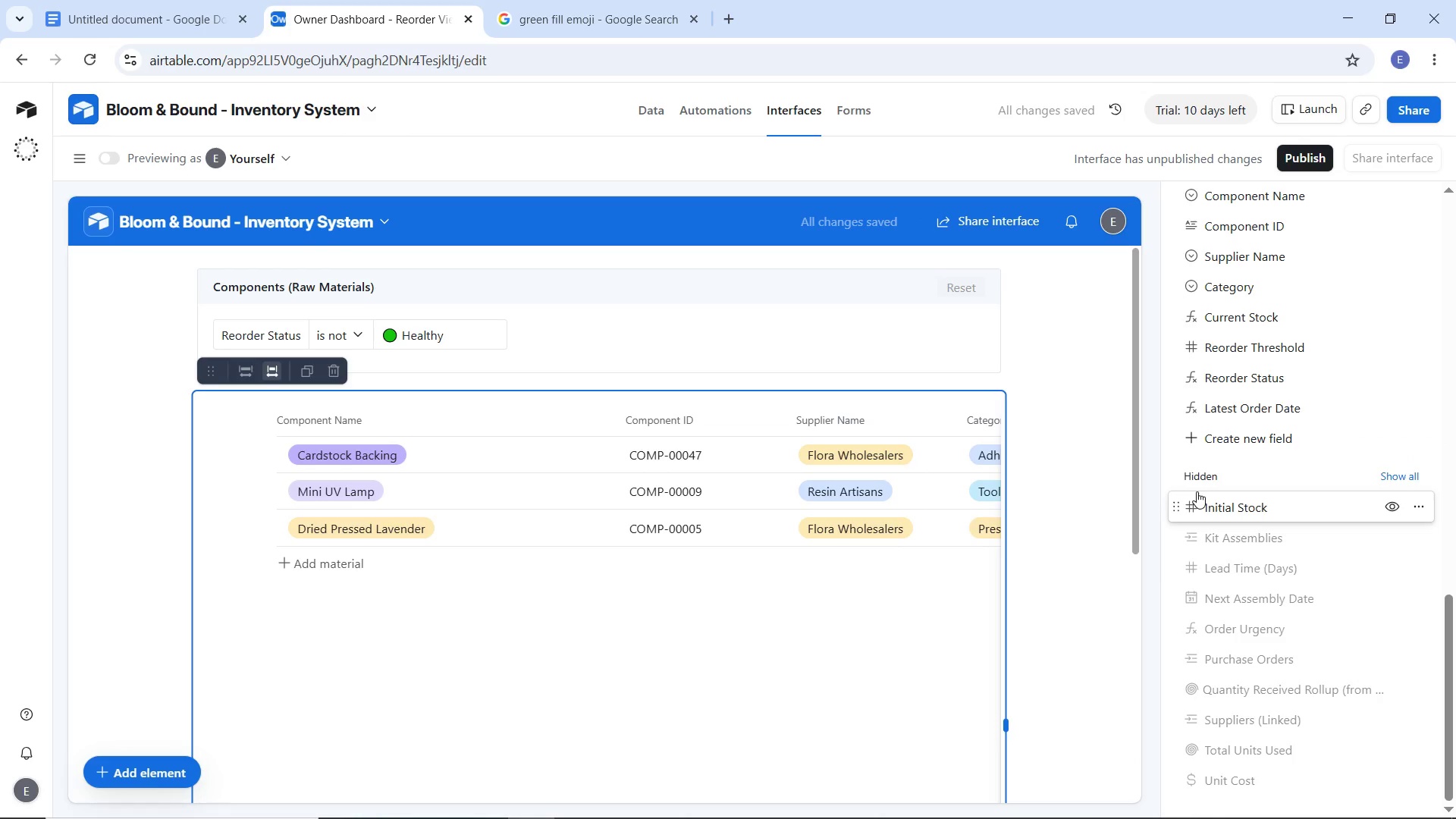 
left_click_drag(start_coordinate=[1179, 717], to_coordinate=[1181, 428])
 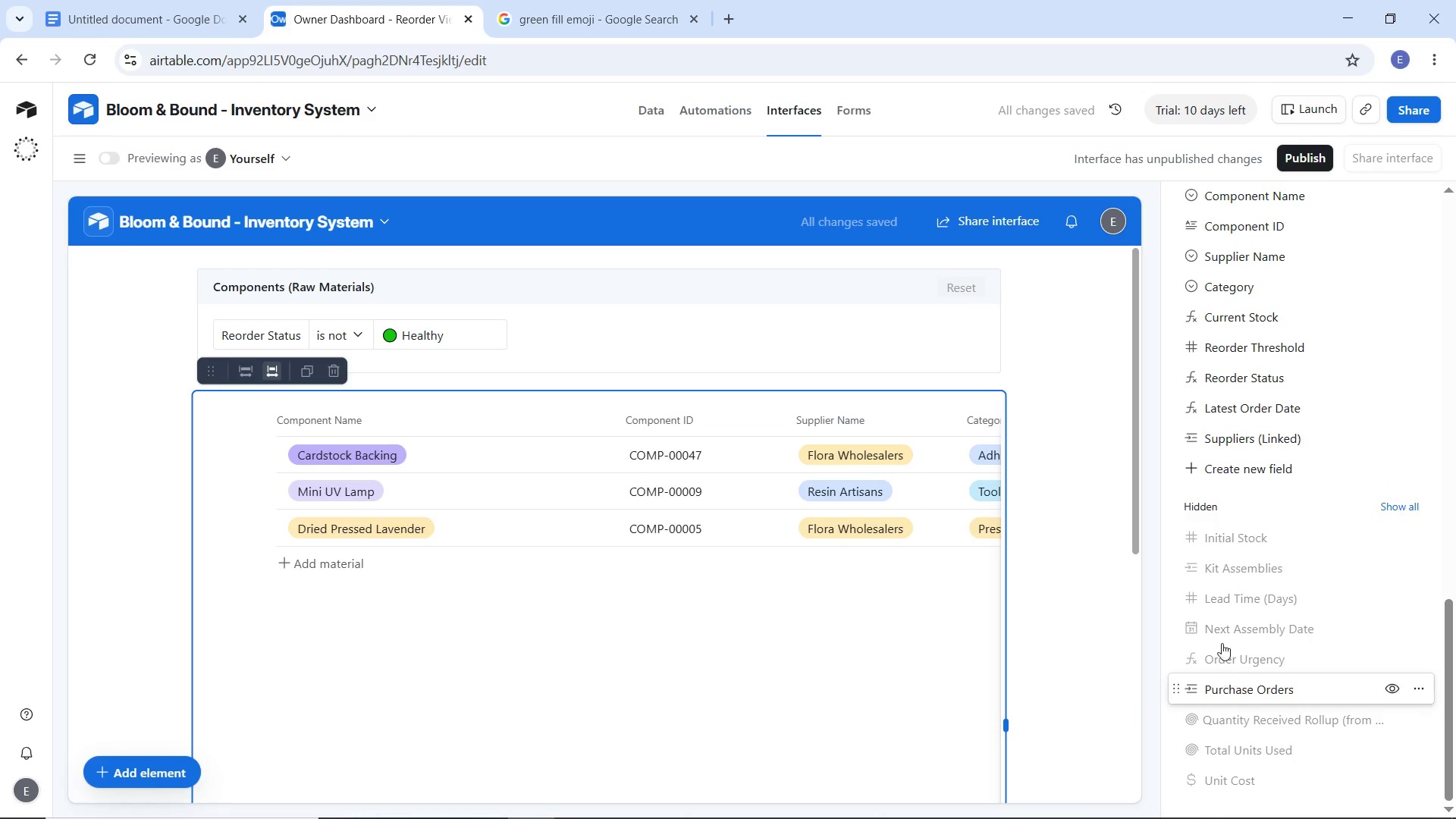 
scroll: coordinate [1227, 717], scroll_direction: down, amount: 3.0
 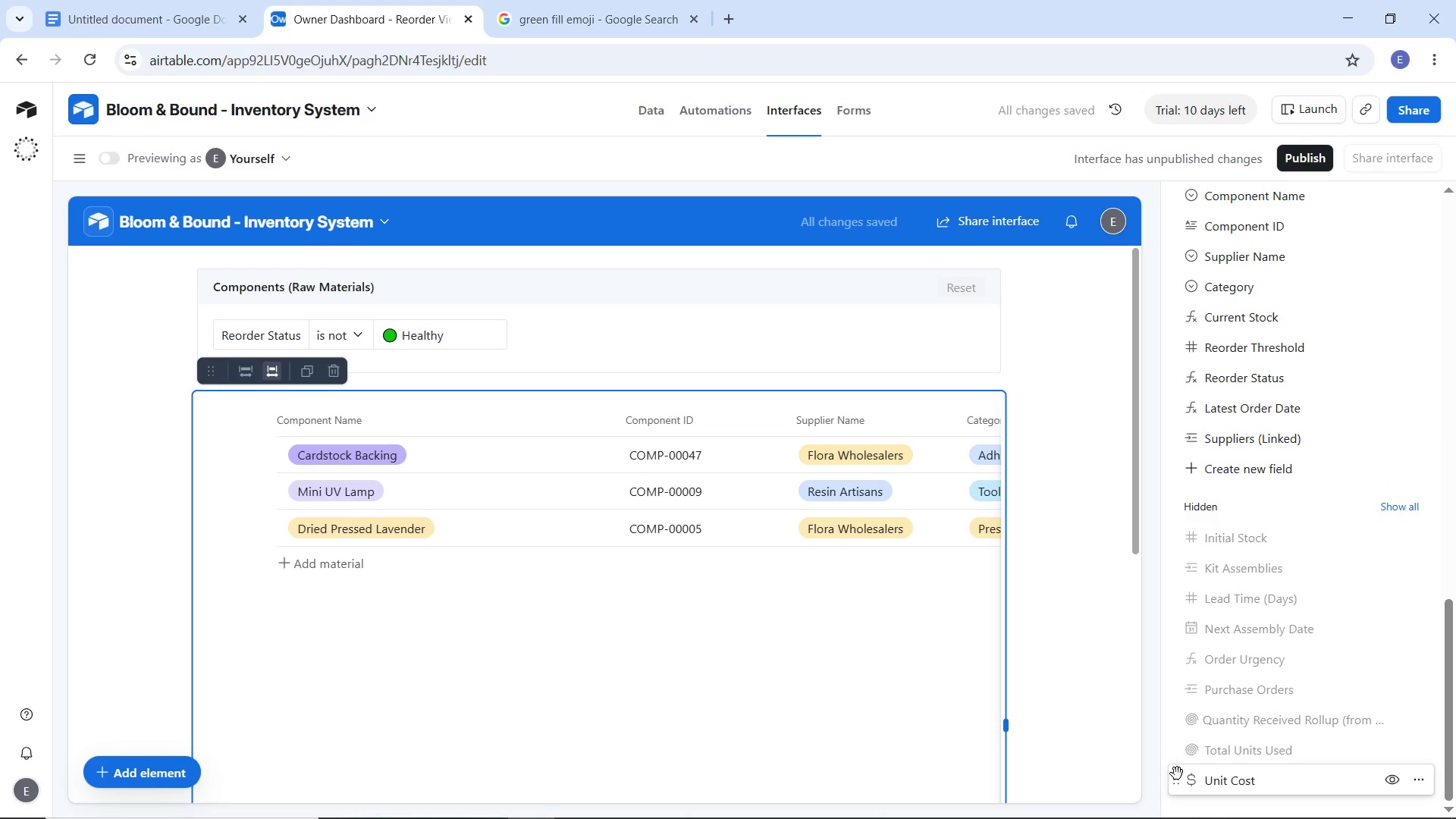 
left_click_drag(start_coordinate=[1178, 774], to_coordinate=[1172, 335])
 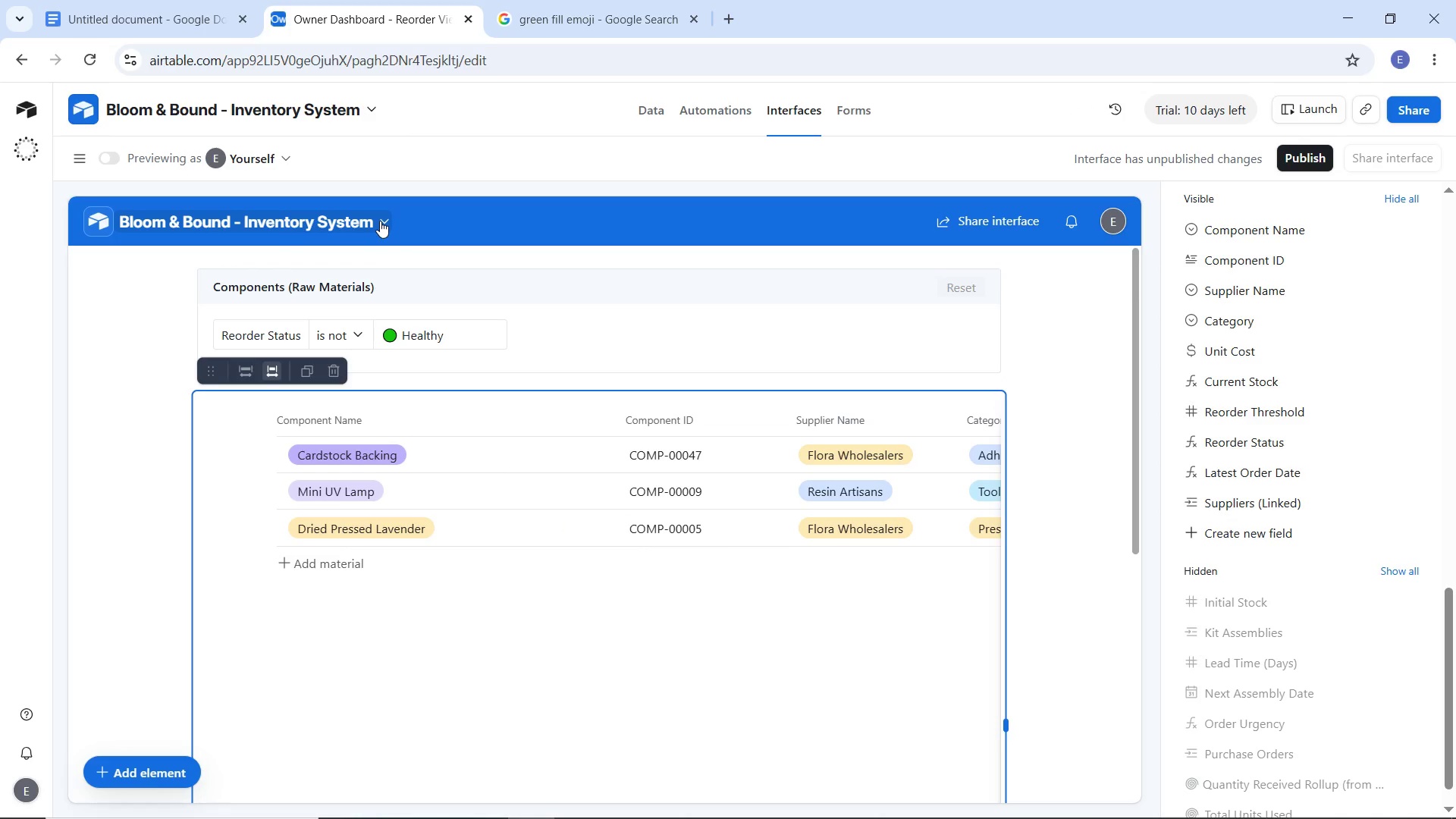 
wait(14.62)
 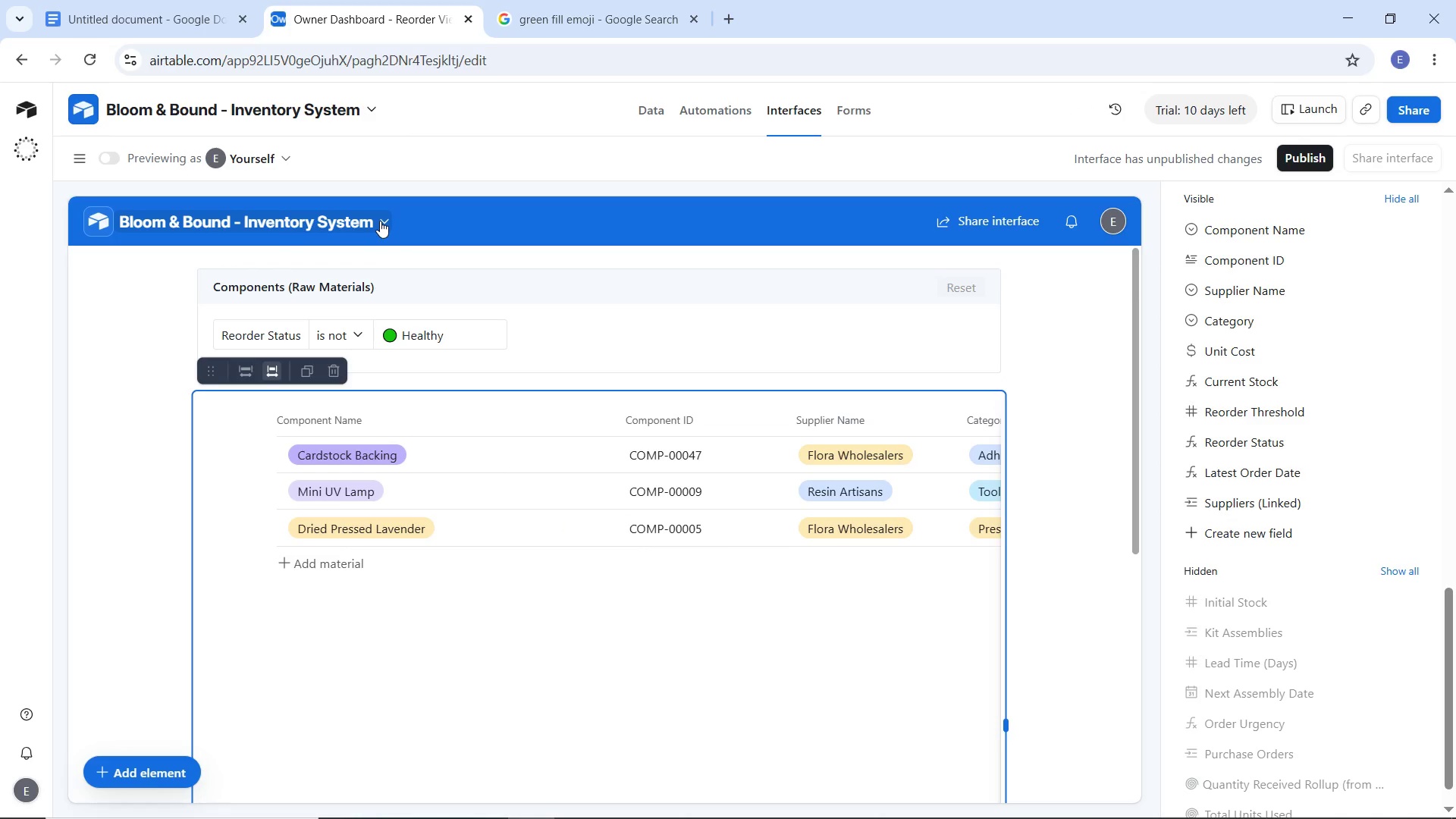 
left_click([1058, 353])
 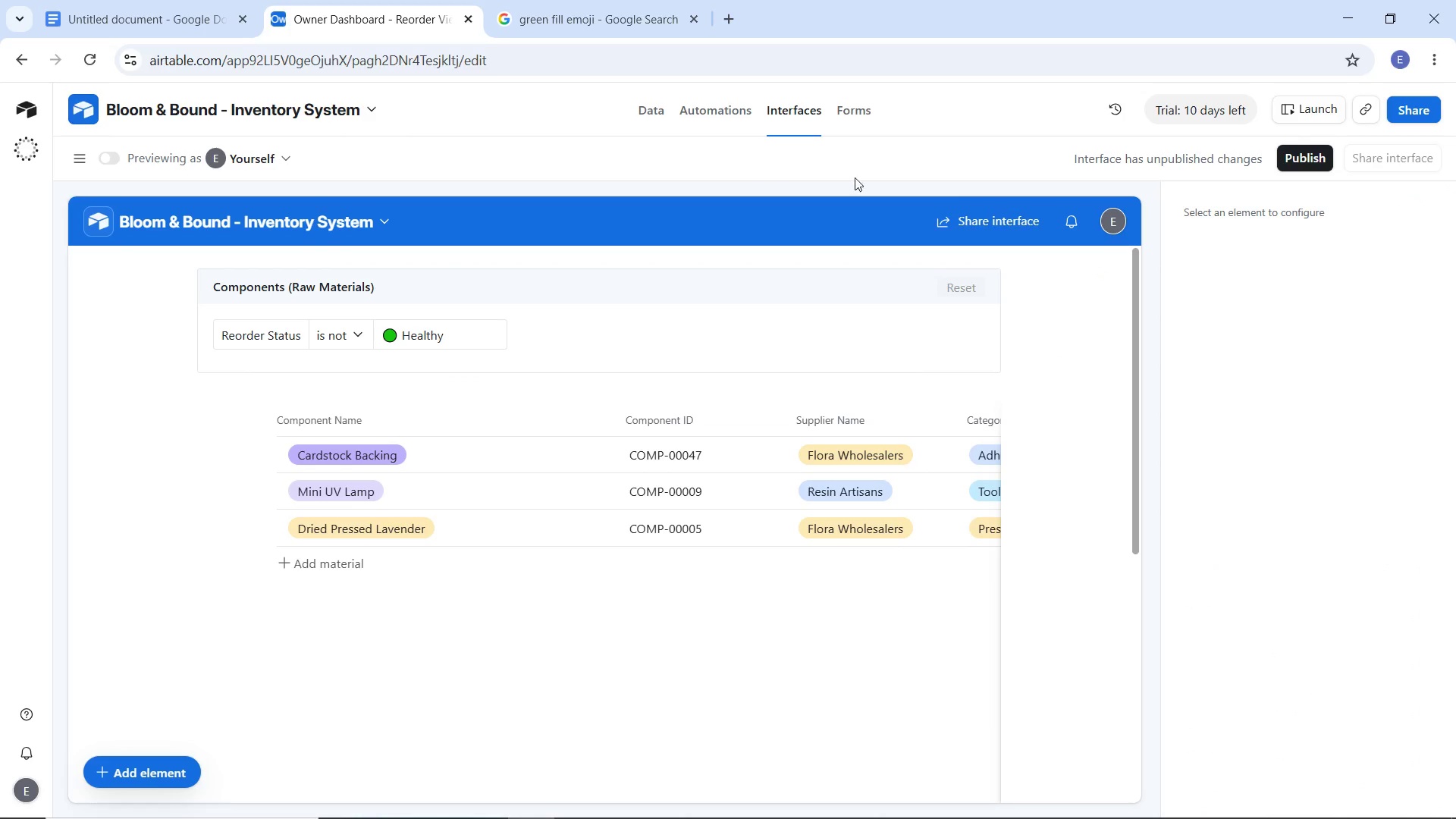 
left_click([996, 221])
 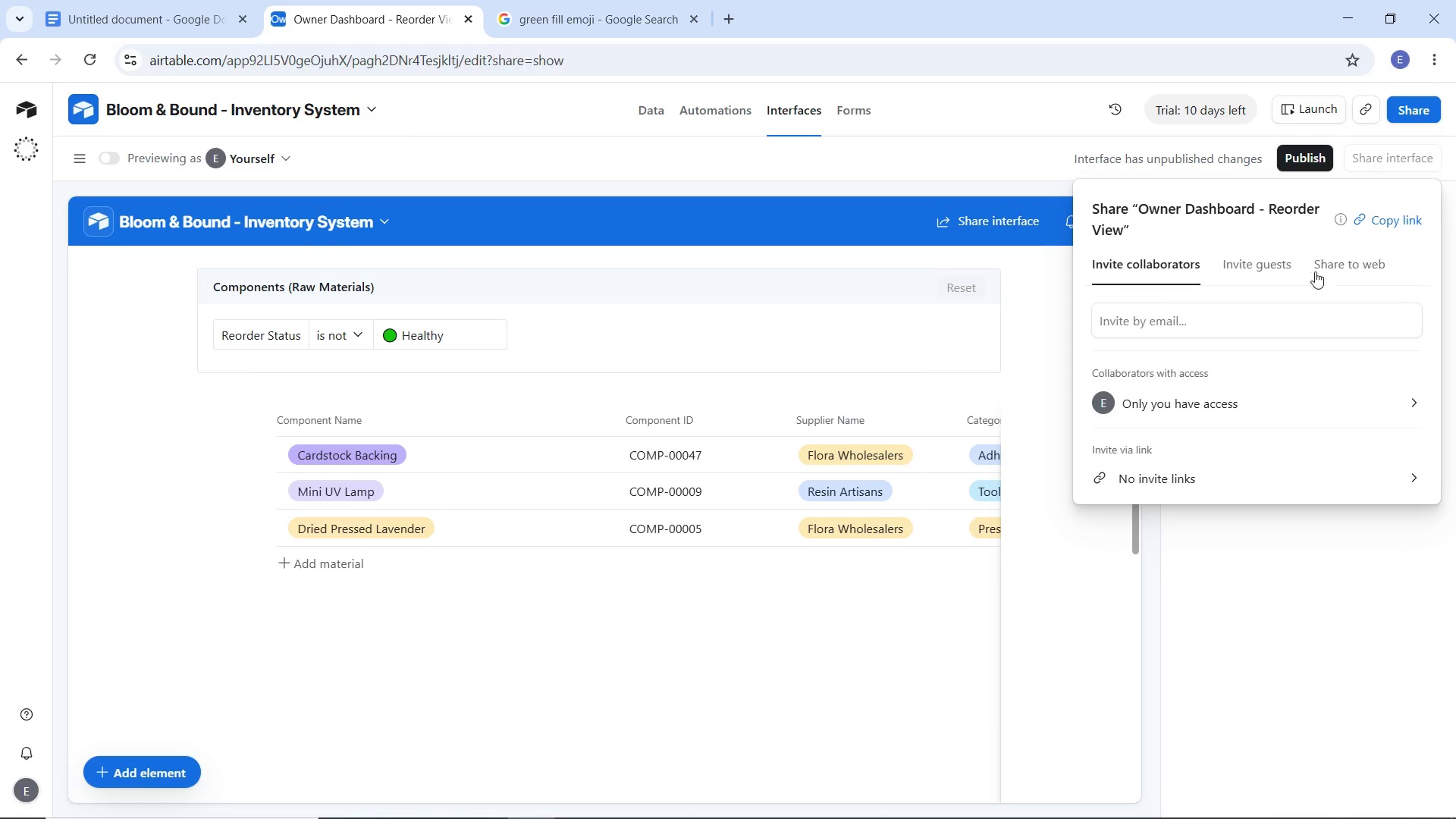 
left_click([1322, 271])
 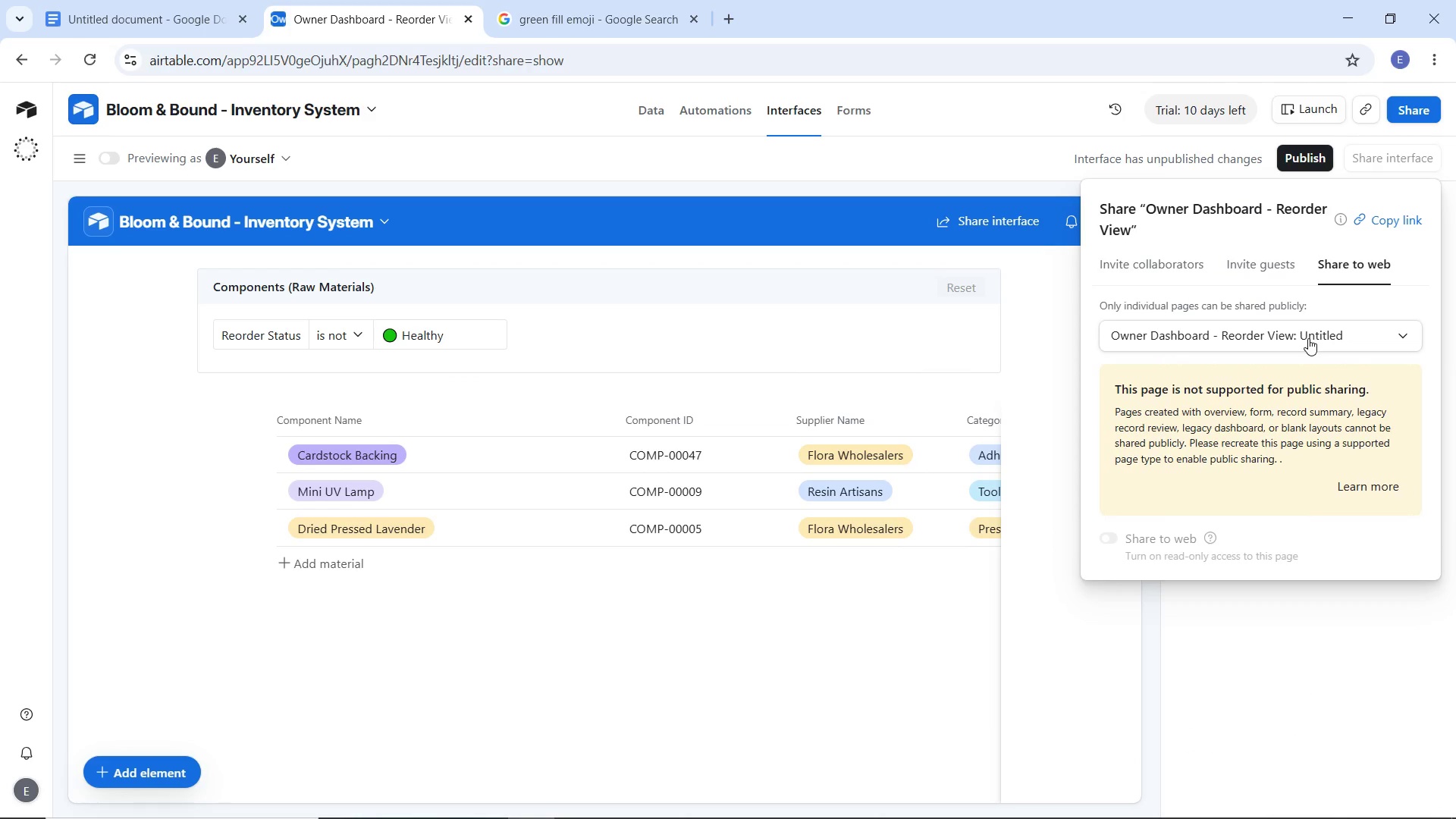 
left_click([1308, 338])
 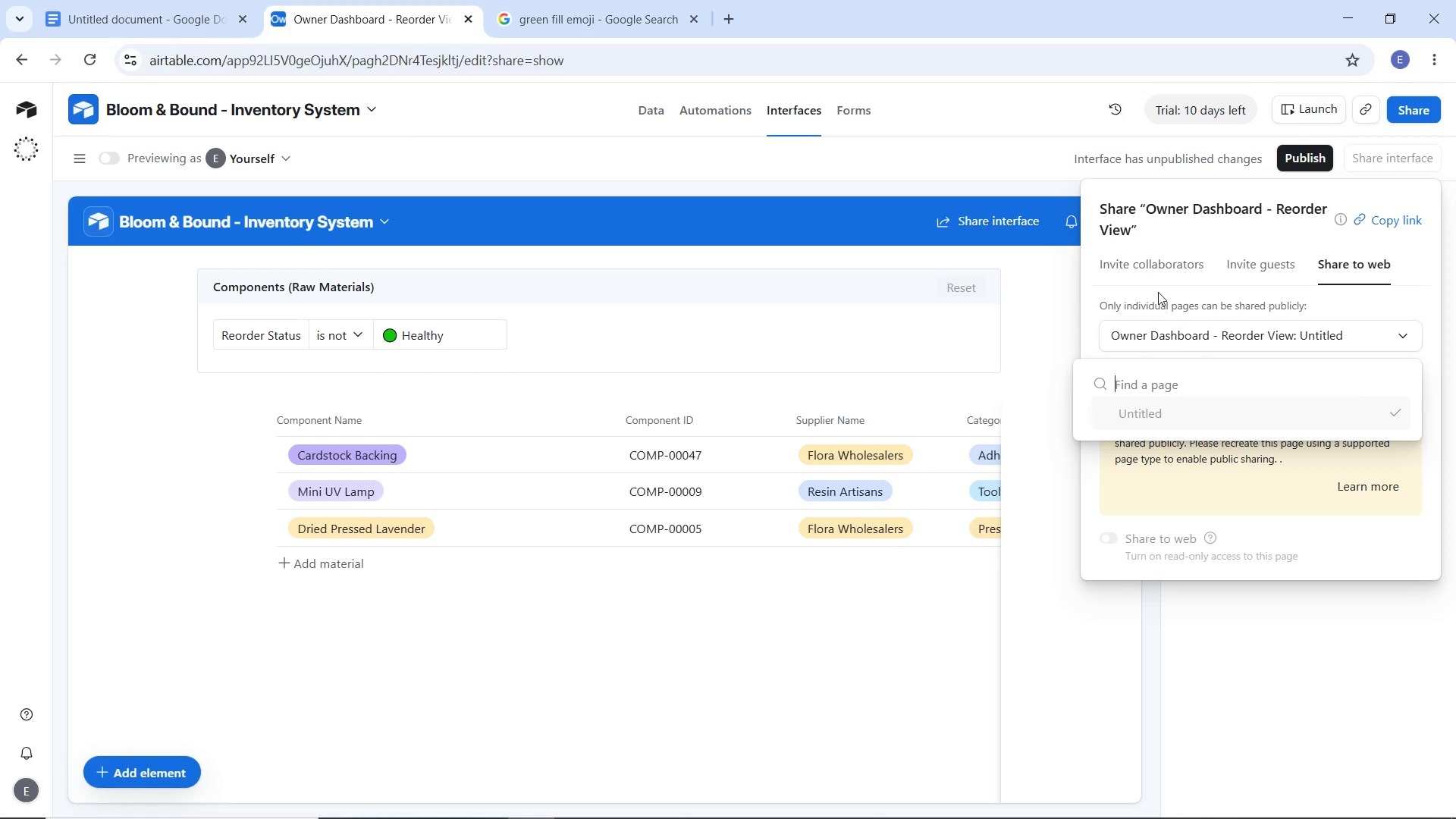 
left_click([1158, 292])
 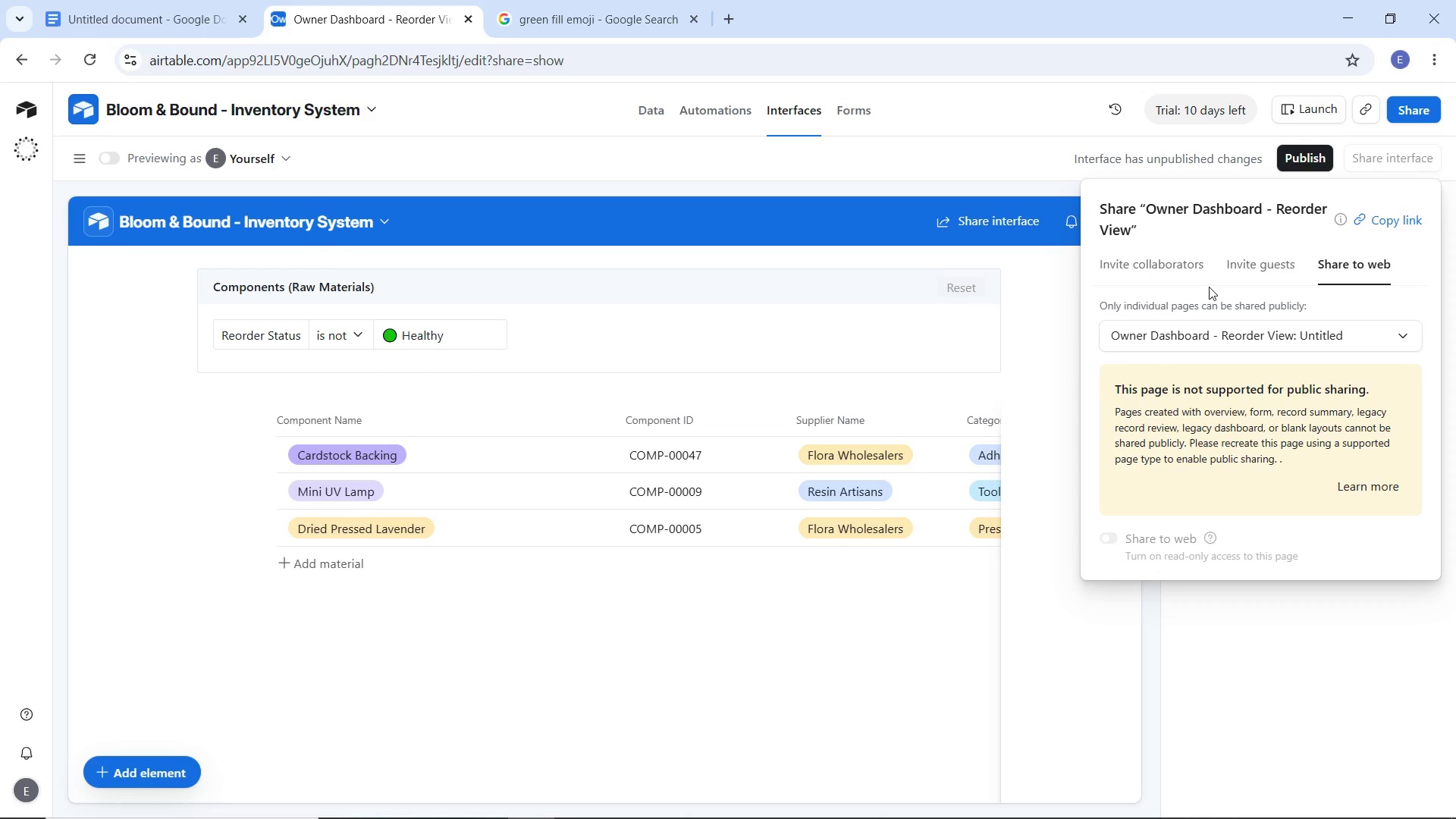 
left_click([1179, 268])
 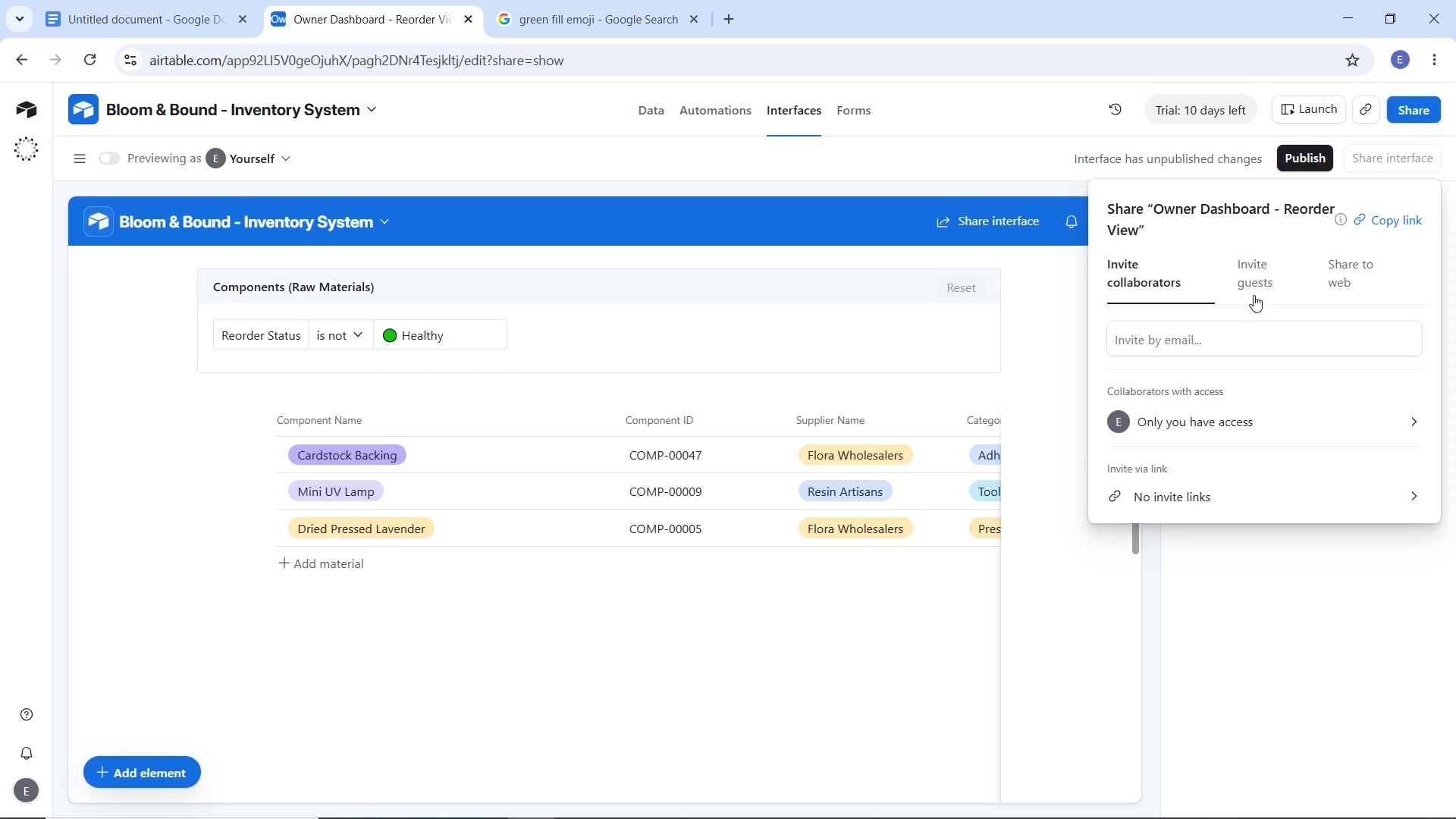 
left_click([1251, 287])
 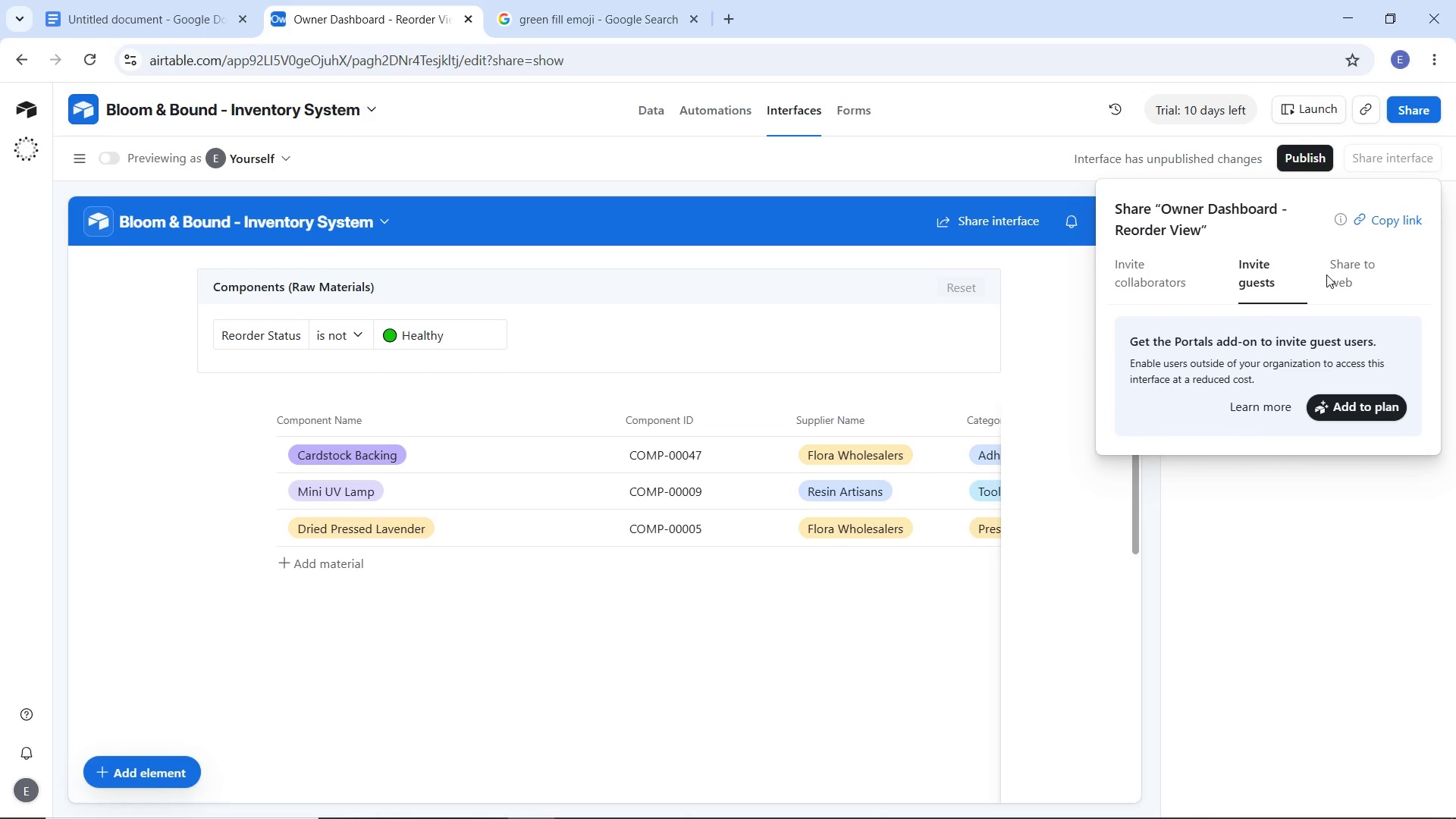 
left_click([1326, 275])
 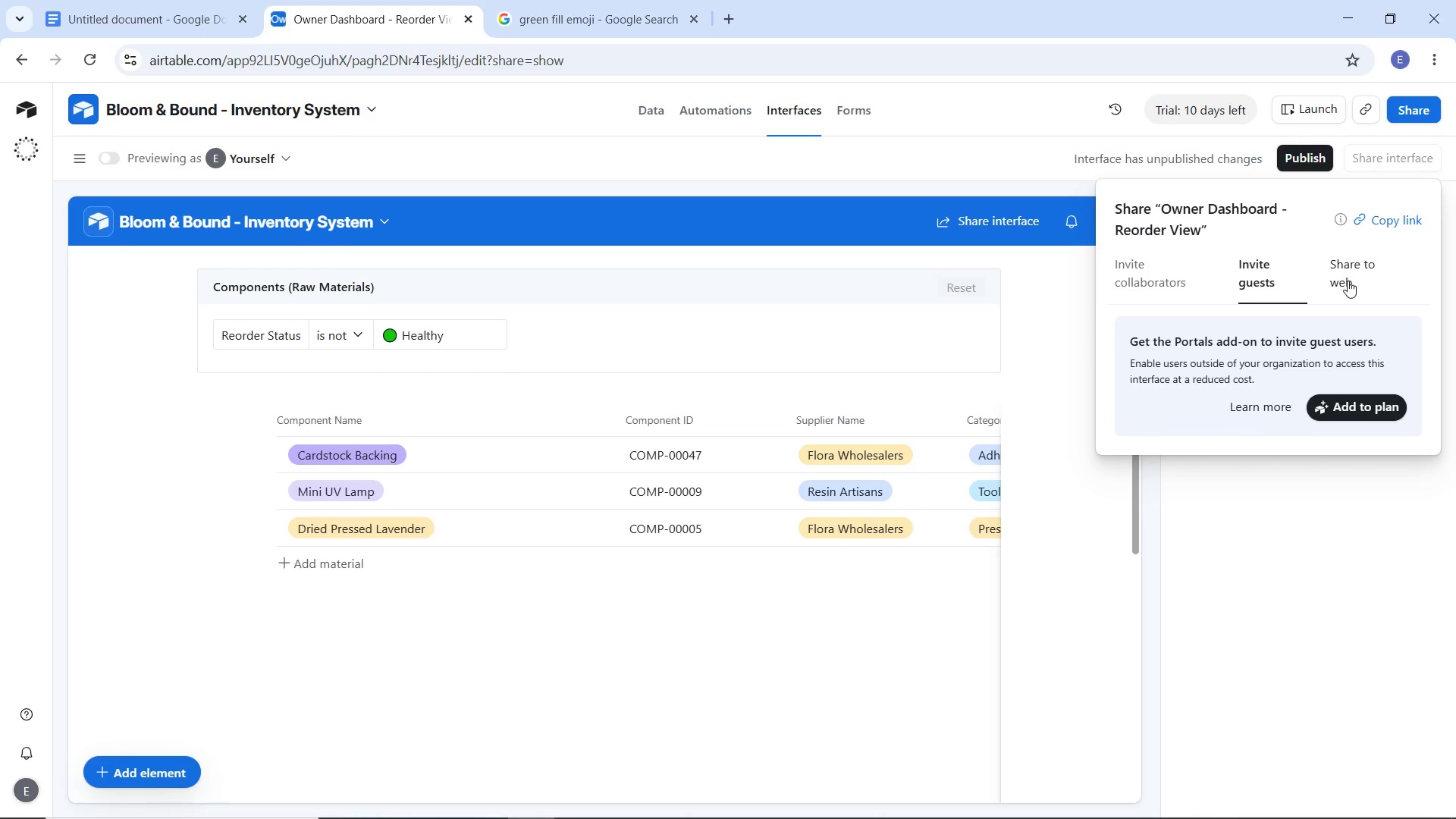 
left_click([1348, 281])
 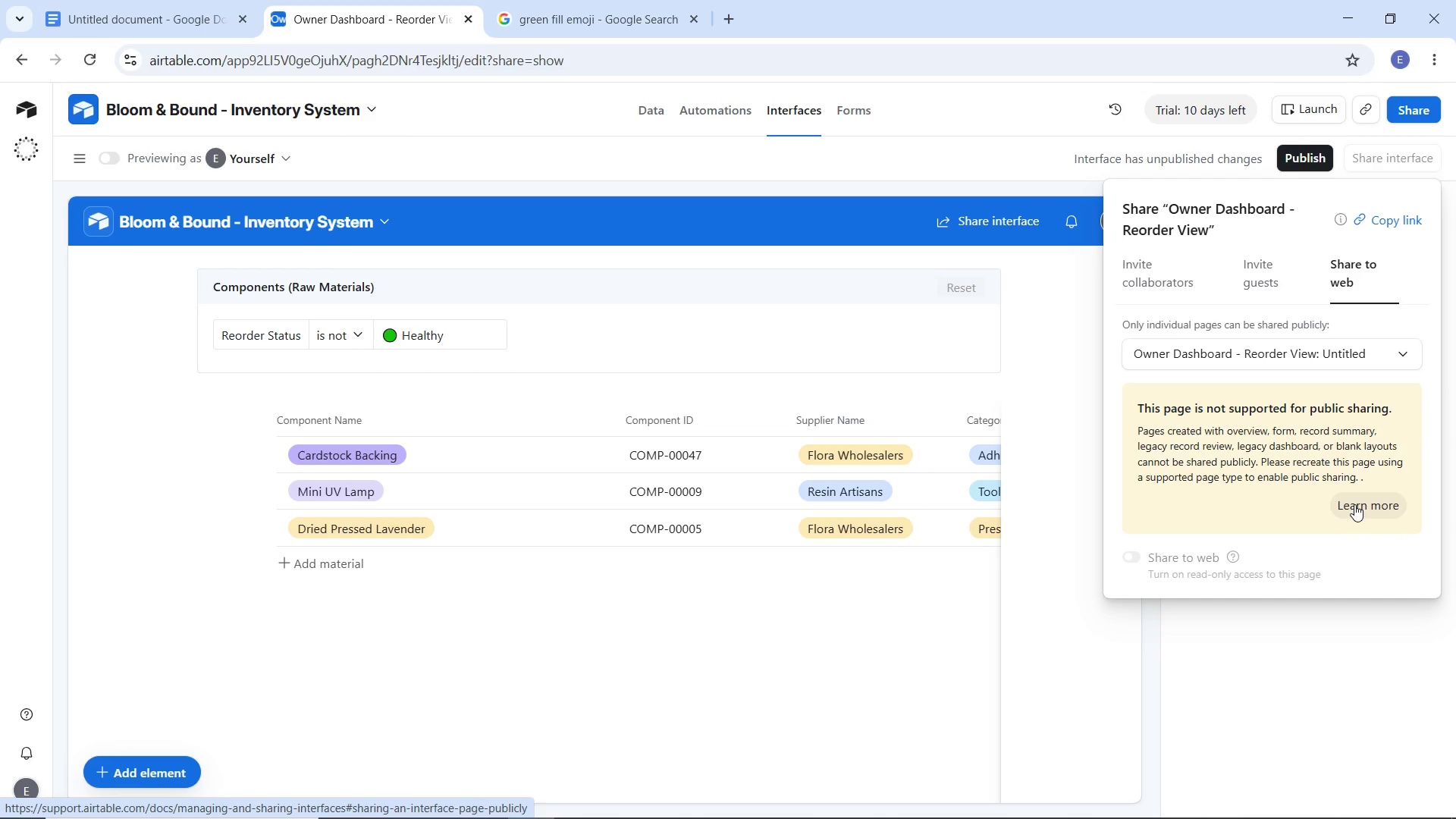 
wait(5.7)
 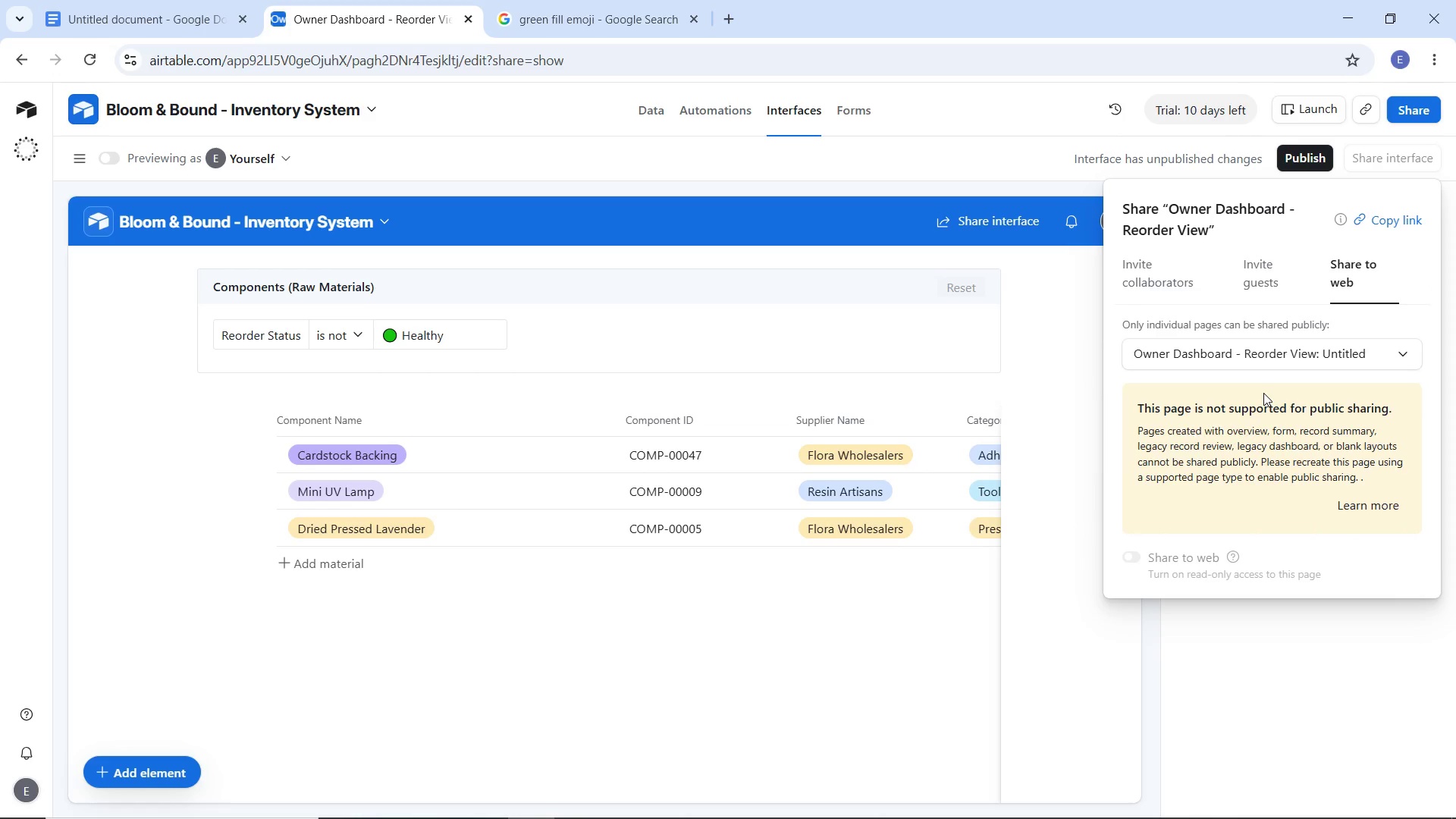 
left_click([1354, 504])
 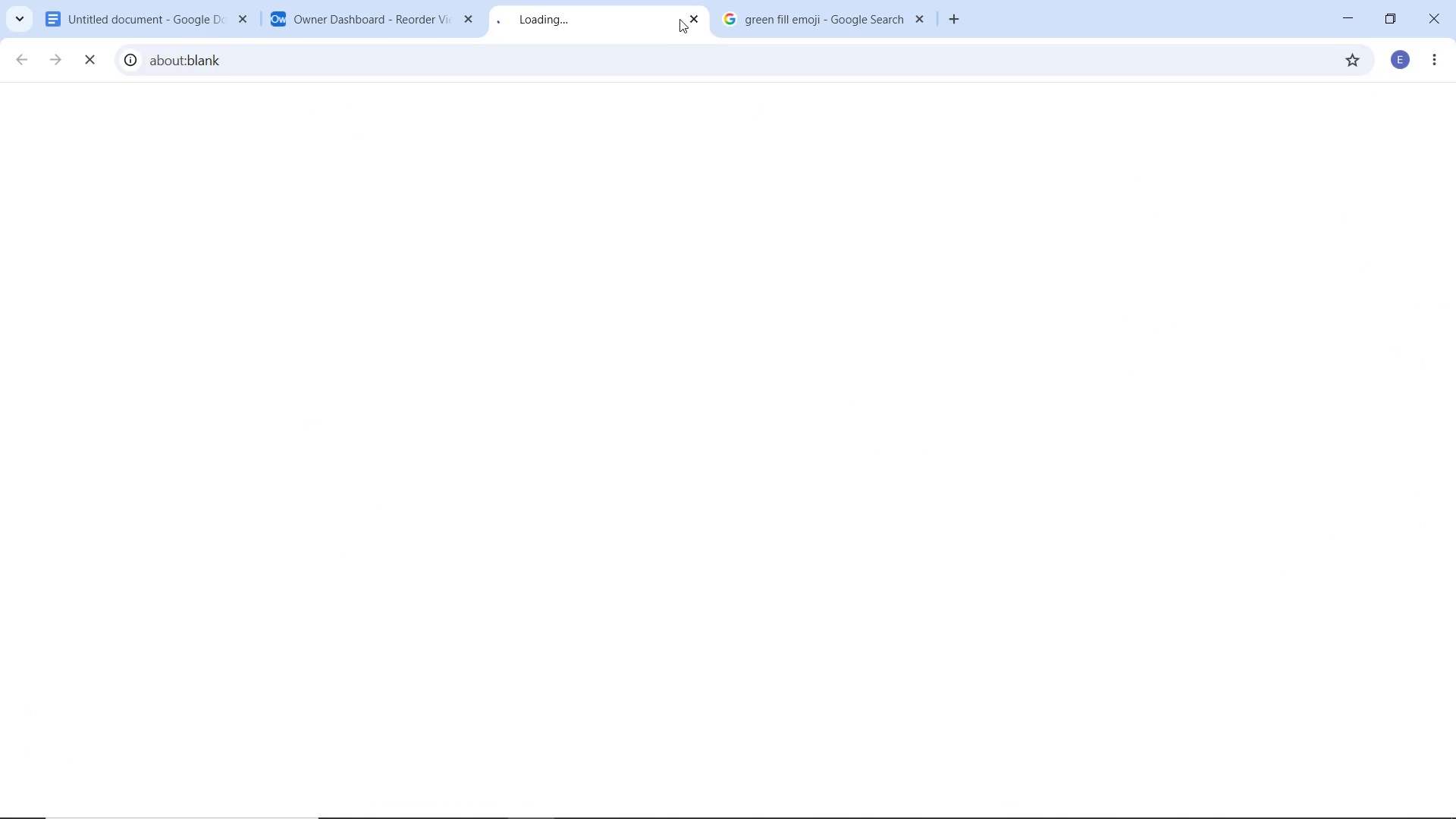 
left_click([691, 19])
 